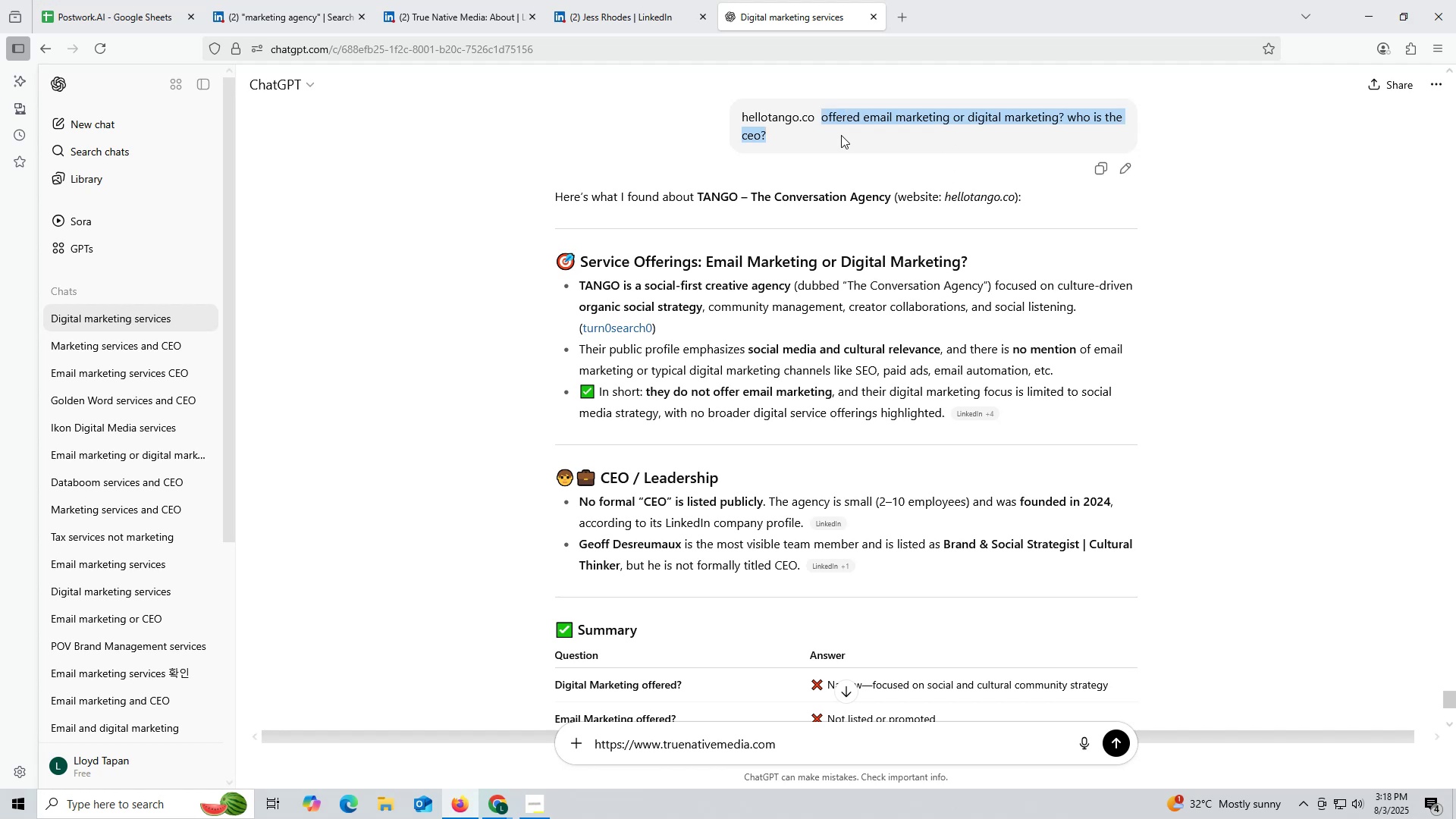 
key(Control+C)
 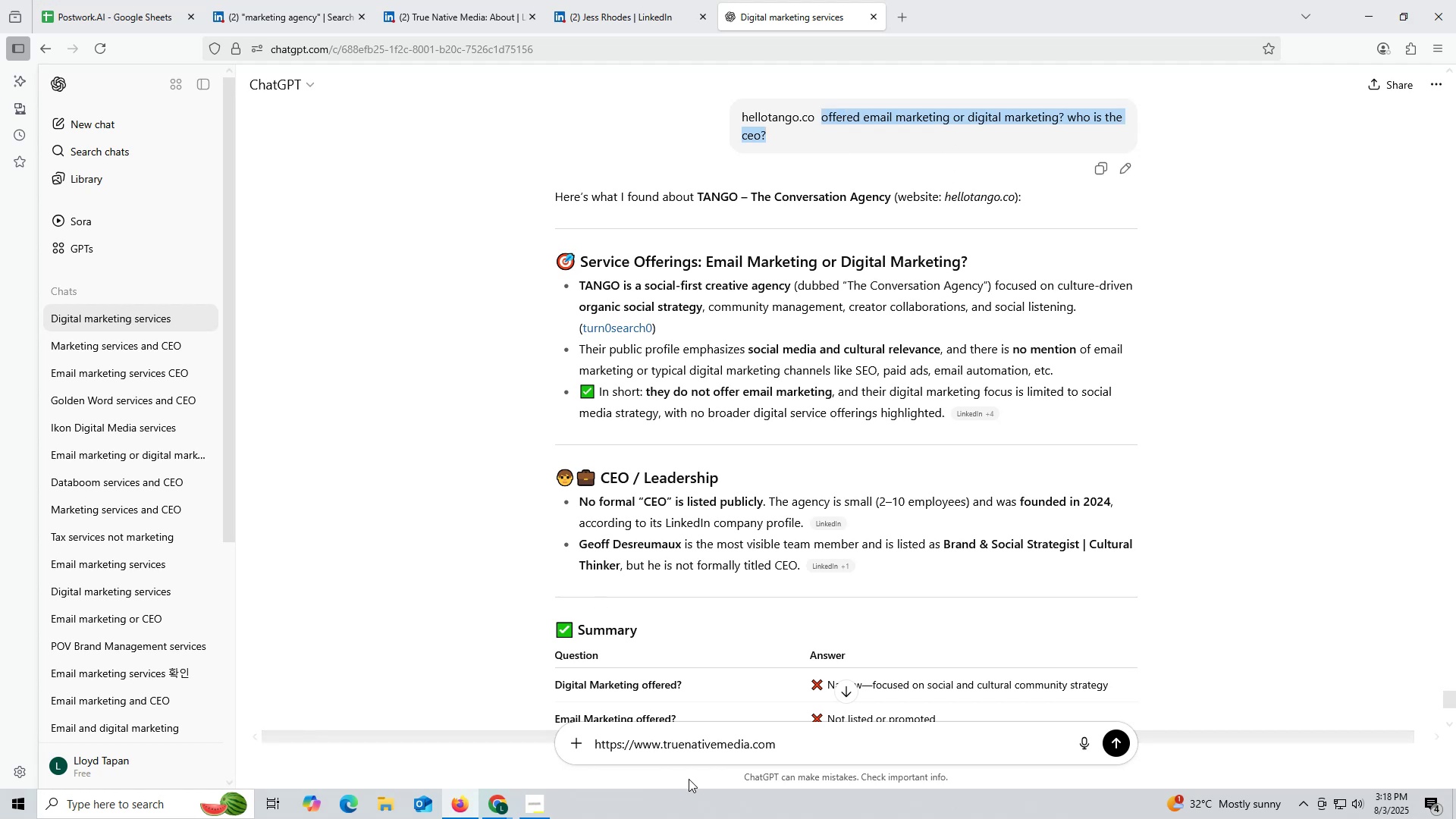 
left_click([813, 746])
 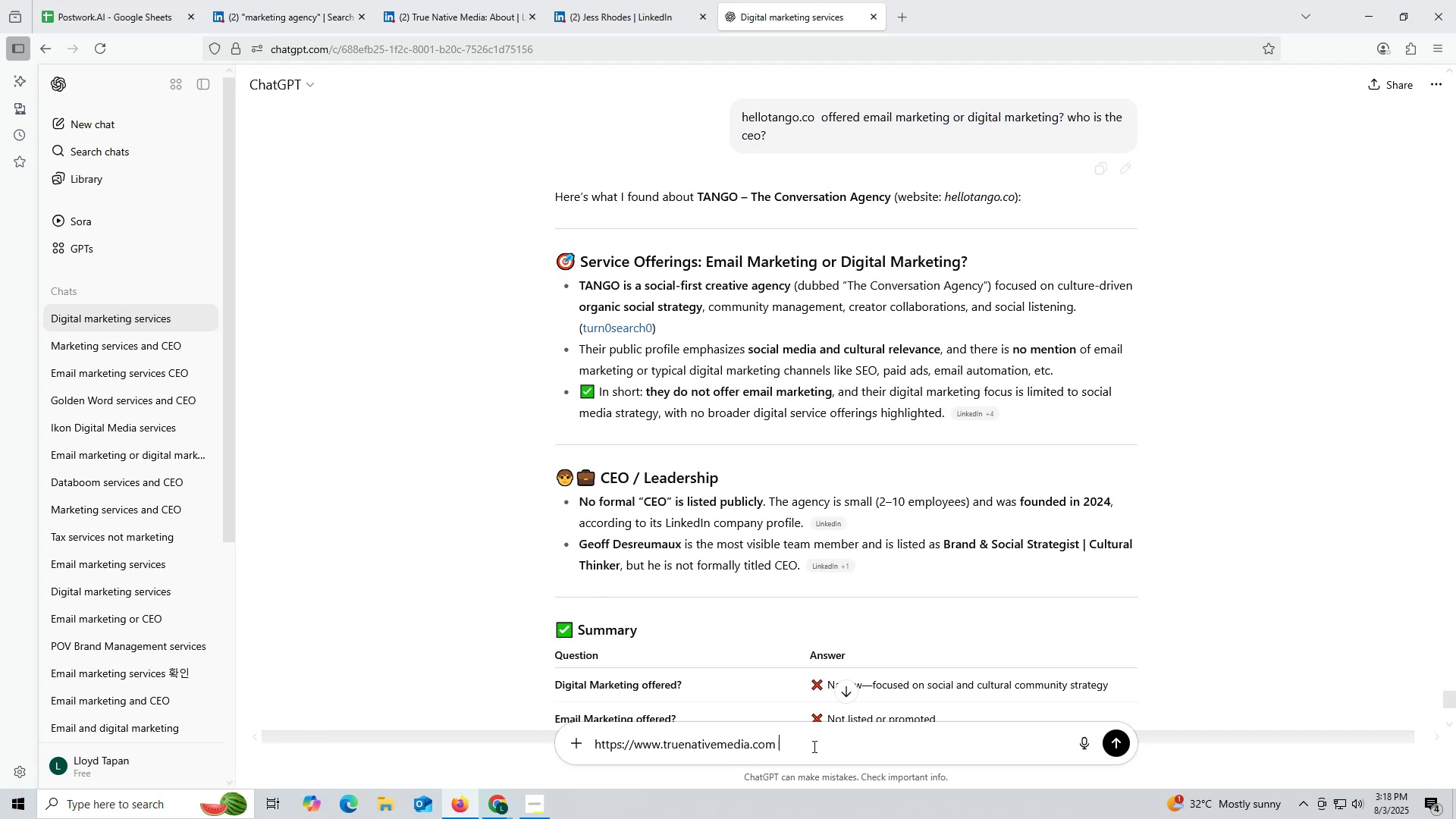 
key(Control+ControlLeft)
 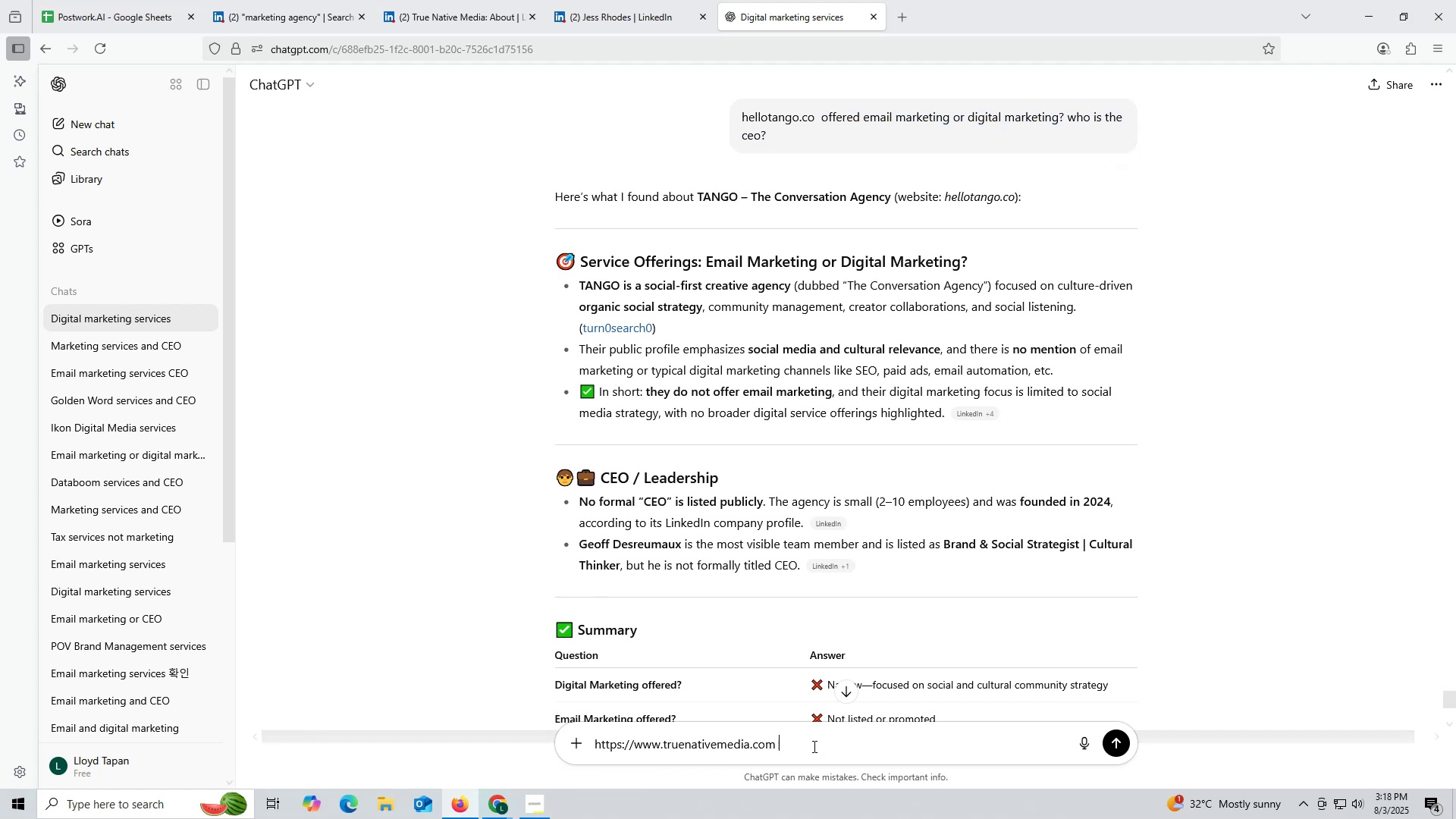 
key(Control+V)
 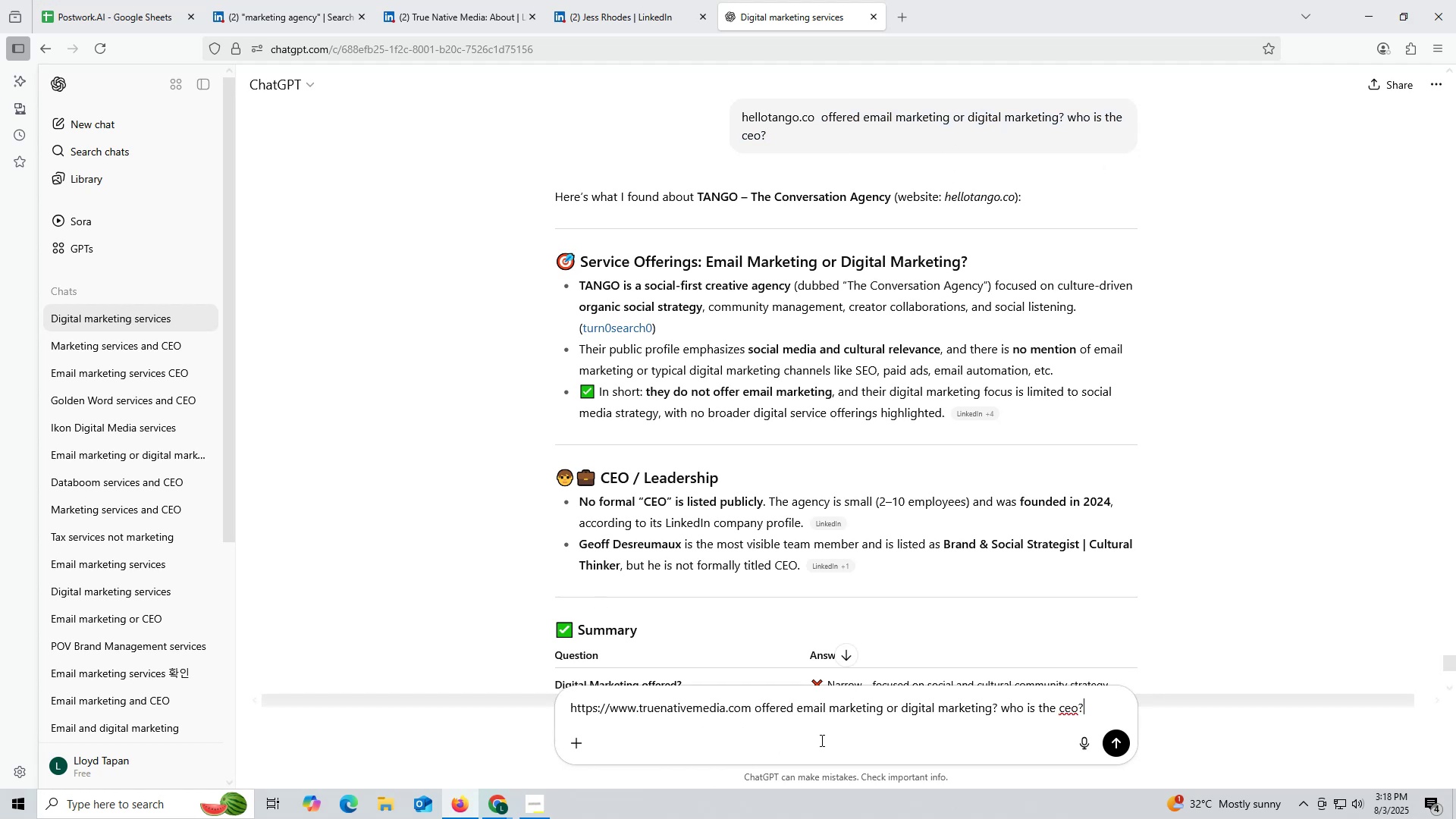 
key(Enter)
 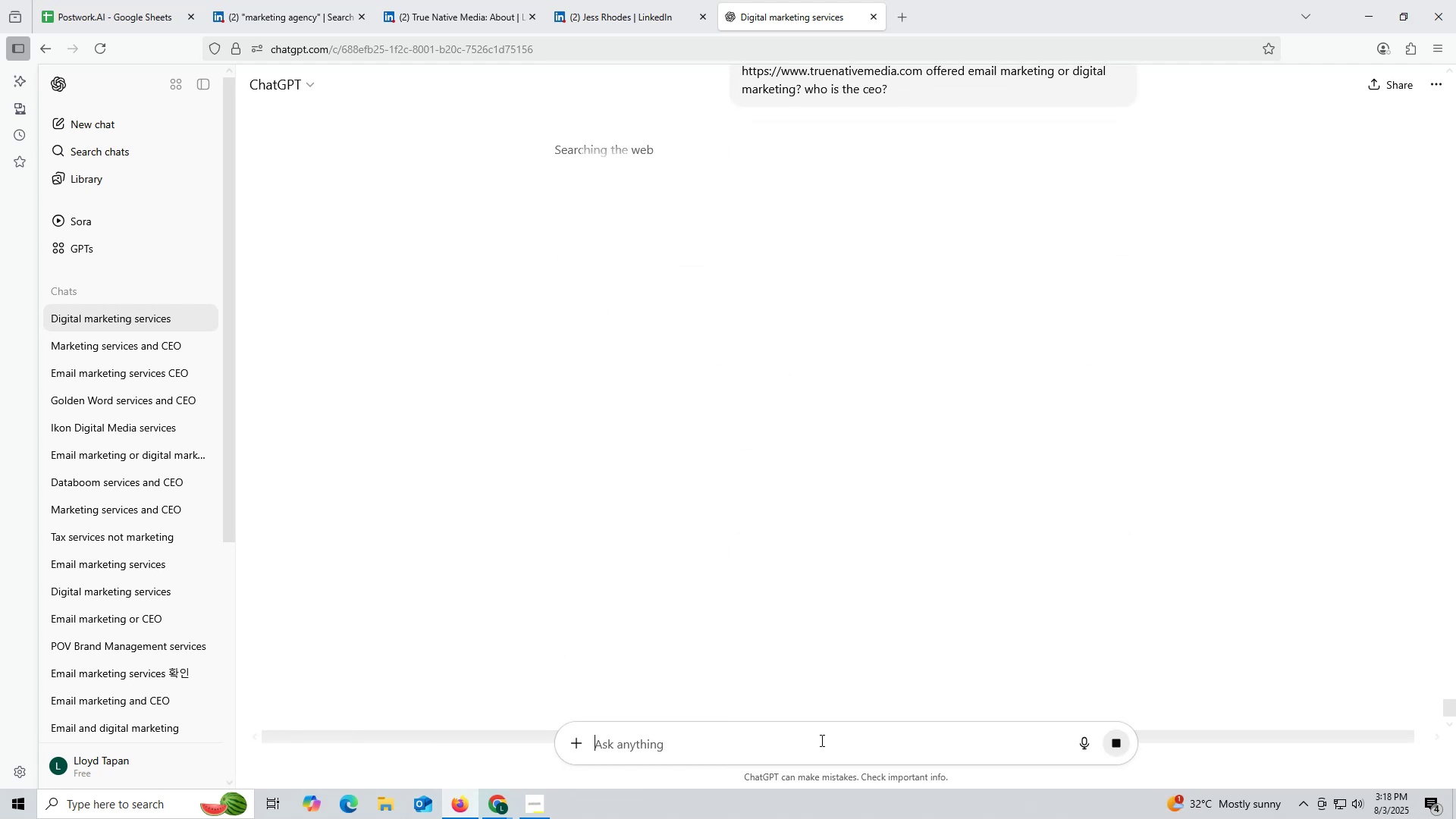 
wait(10.86)
 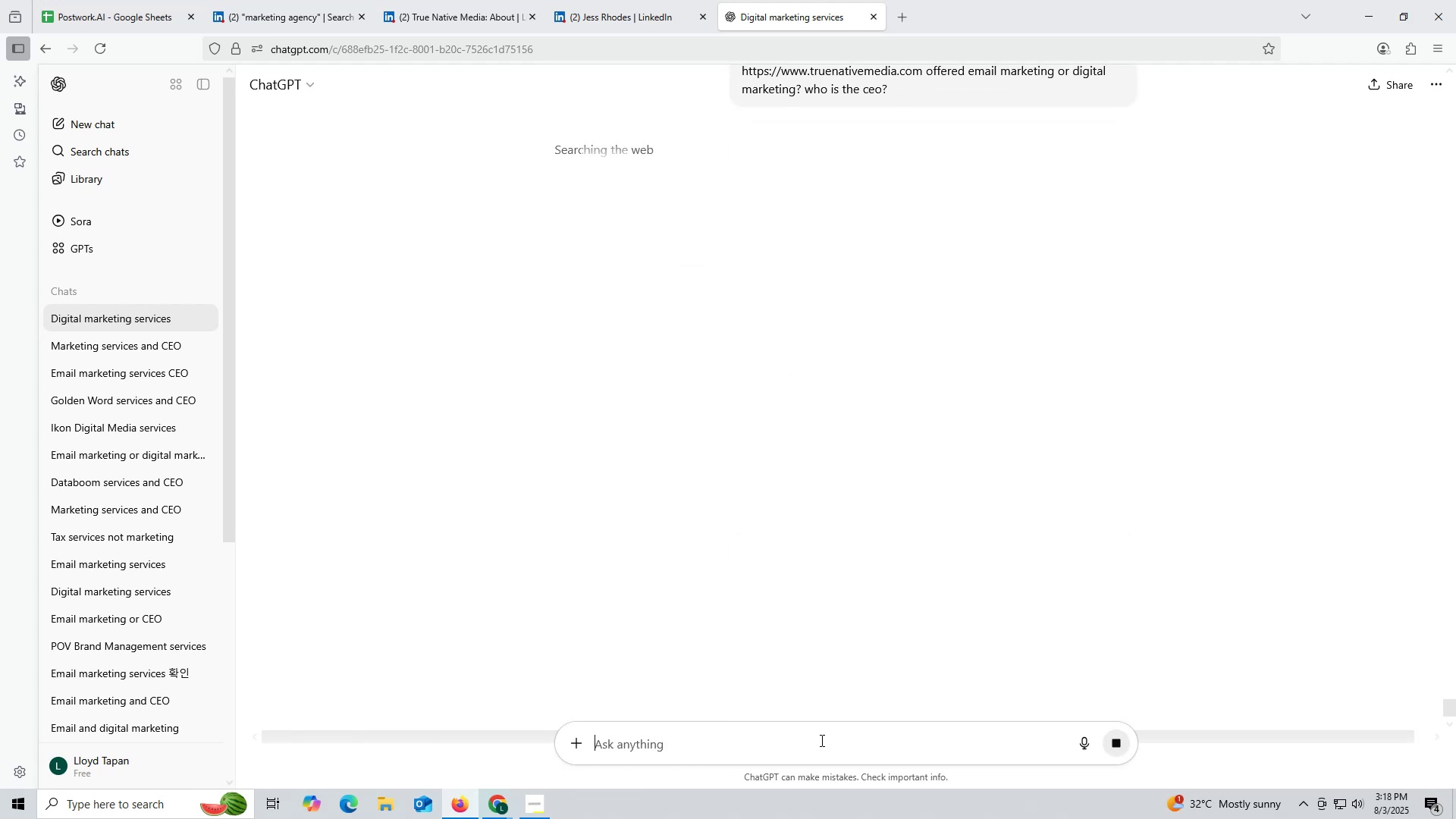 
scroll: coordinate [811, 448], scroll_direction: down, amount: 2.0
 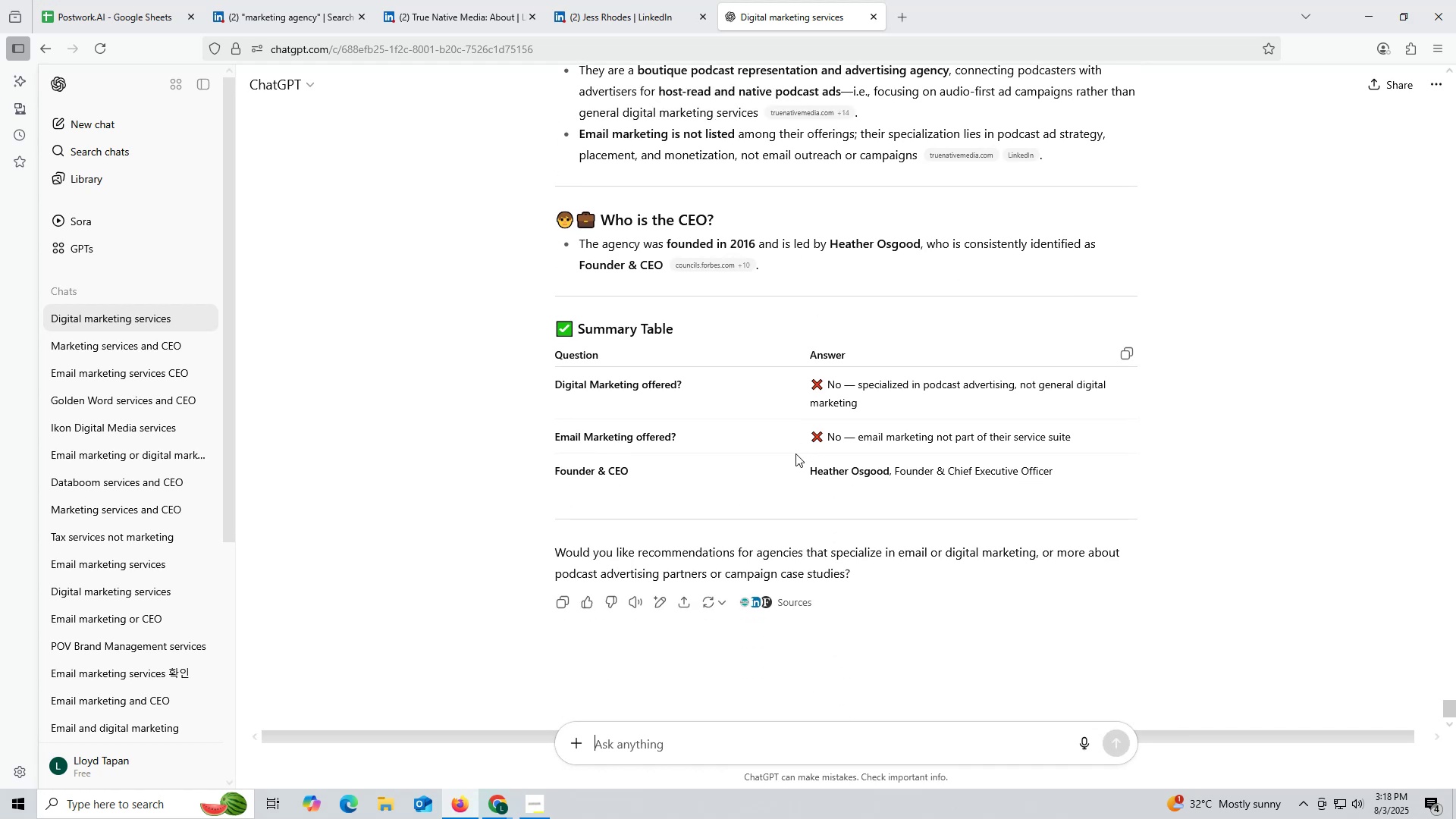 
scroll: coordinate [793, 428], scroll_direction: up, amount: 4.0
 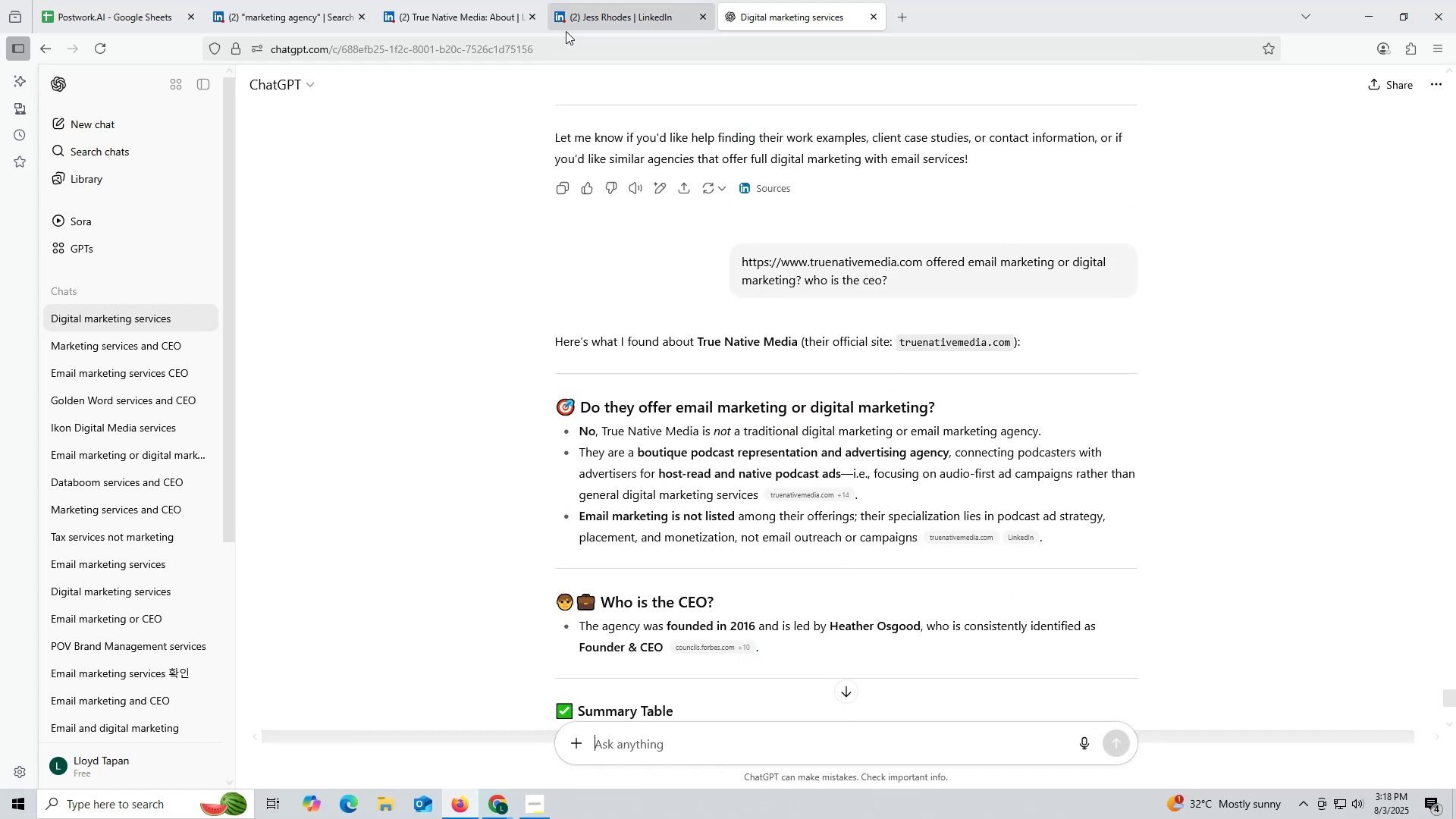 
left_click_drag(start_coordinate=[461, 21], to_coordinate=[469, 20])
 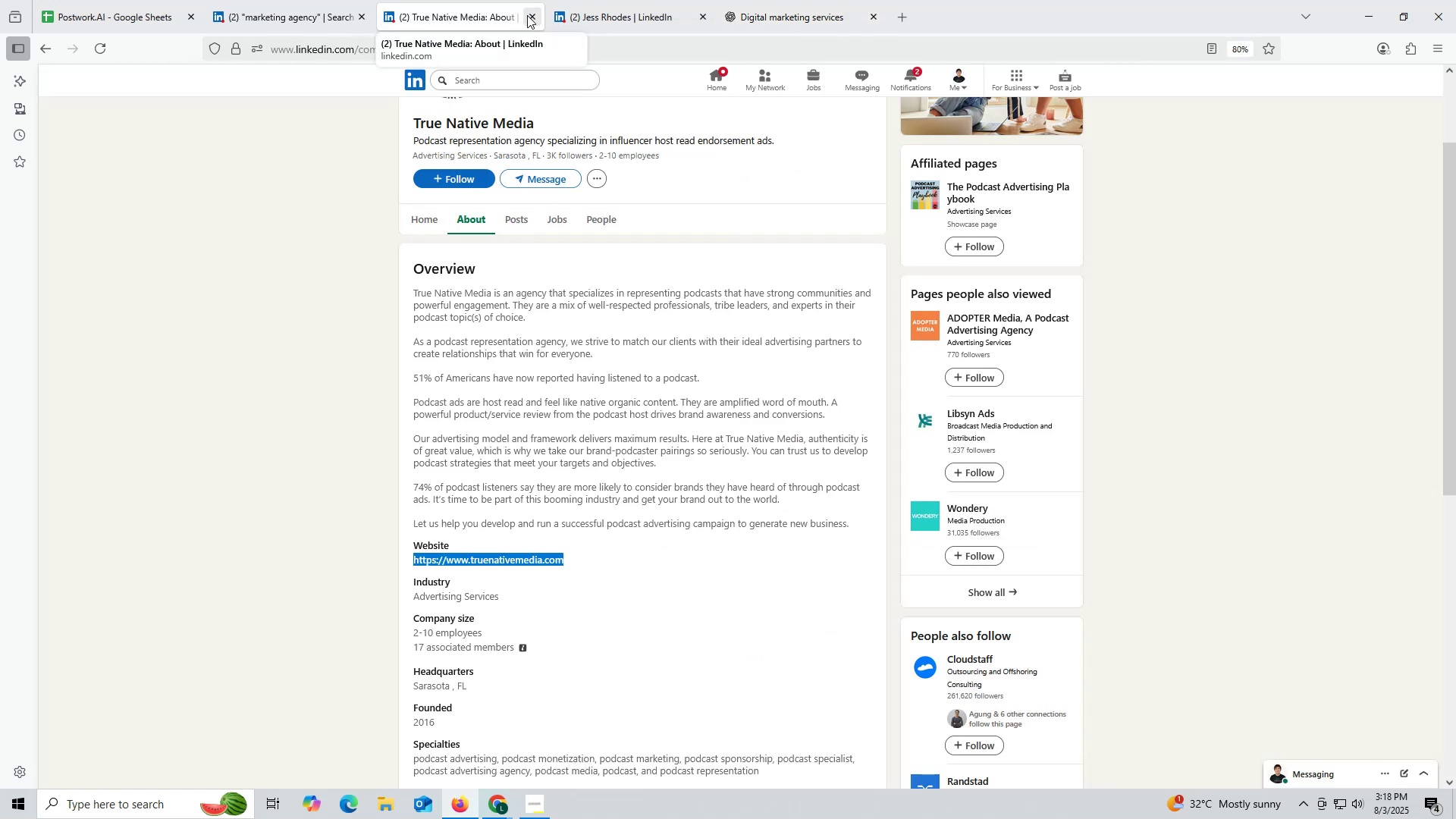 
left_click([531, 15])
 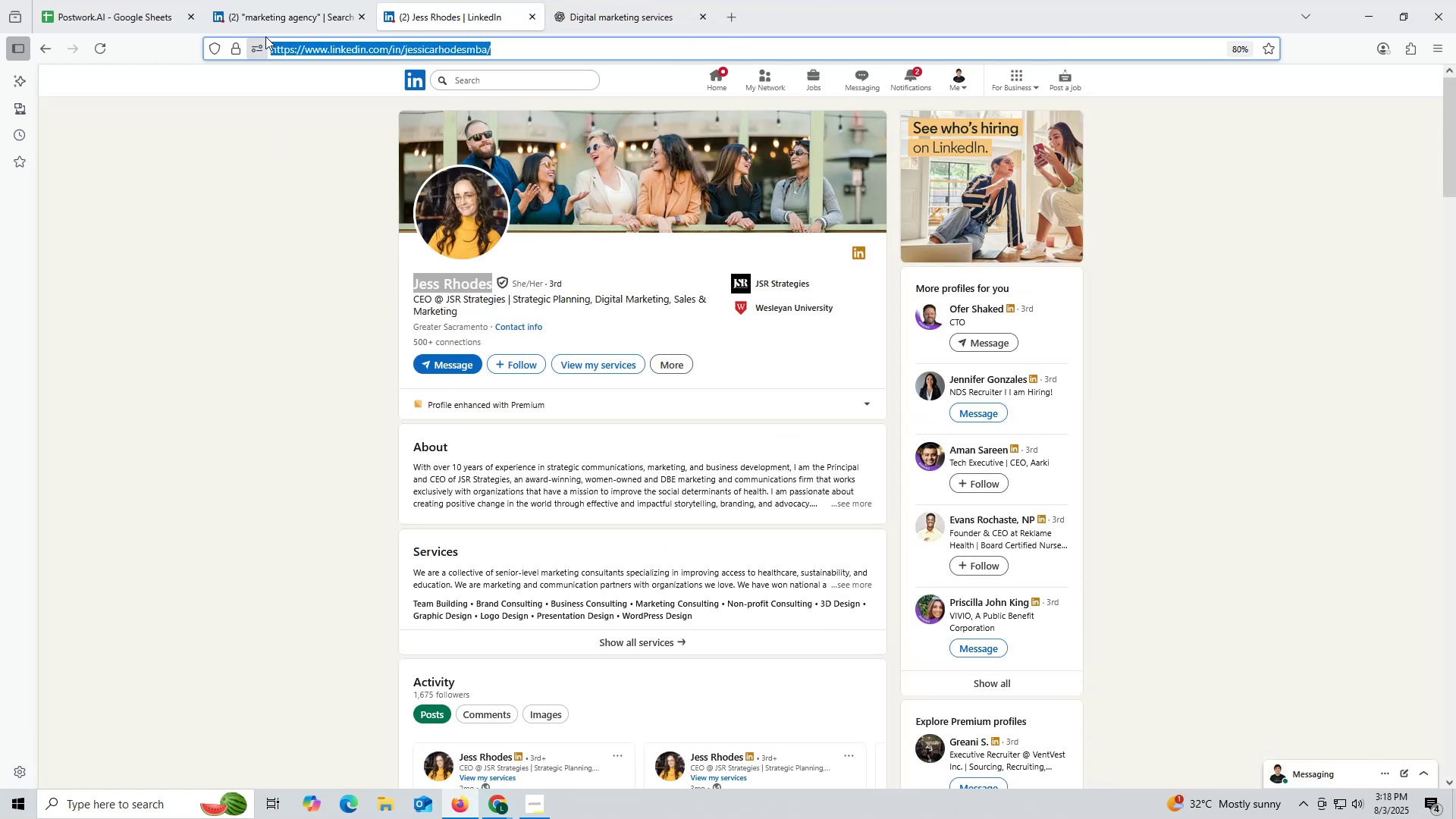 
left_click([278, 19])
 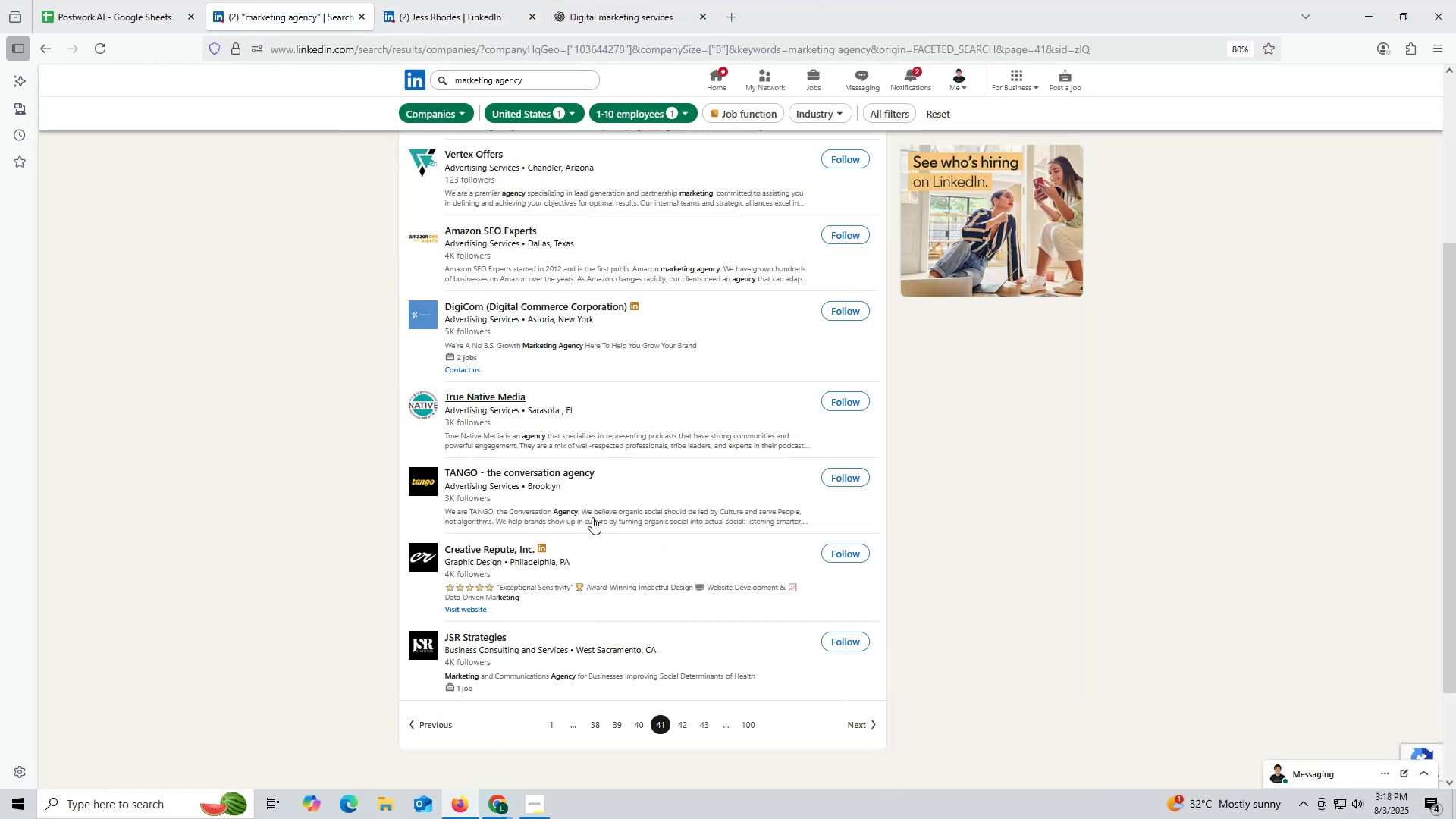 
scroll: coordinate [592, 516], scroll_direction: up, amount: 2.0
 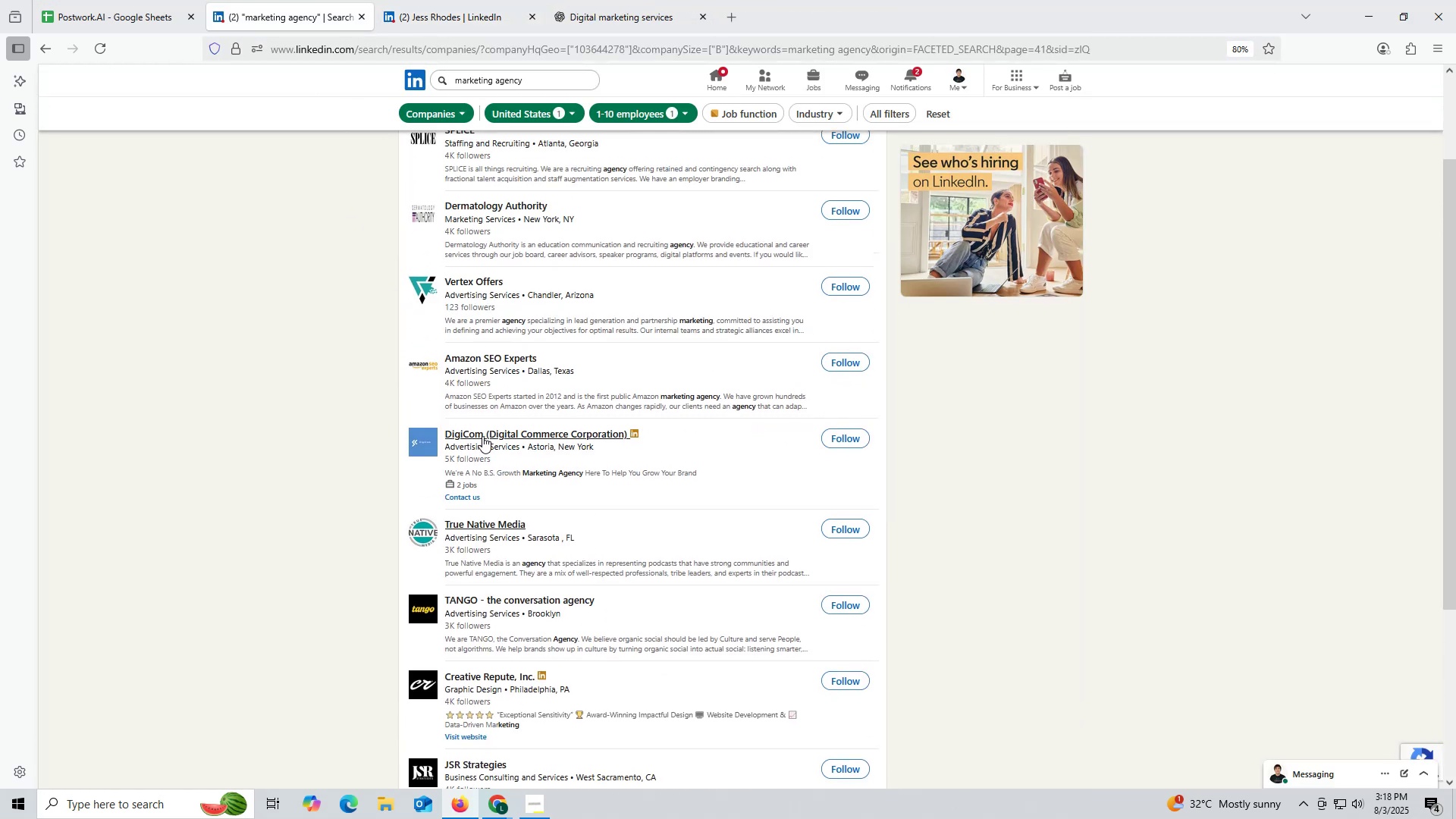 
right_click([482, 436])
 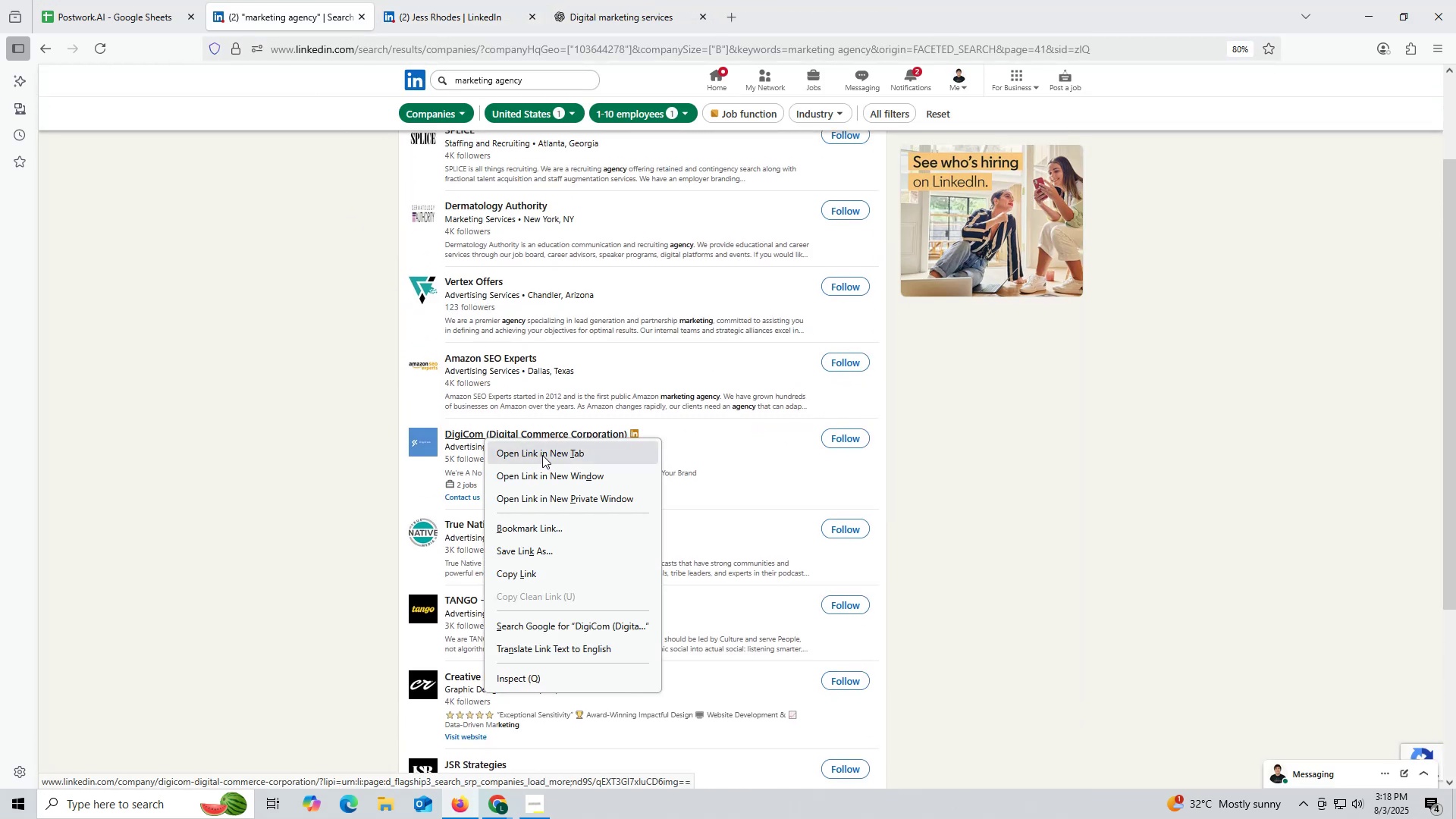 
left_click([542, 454])
 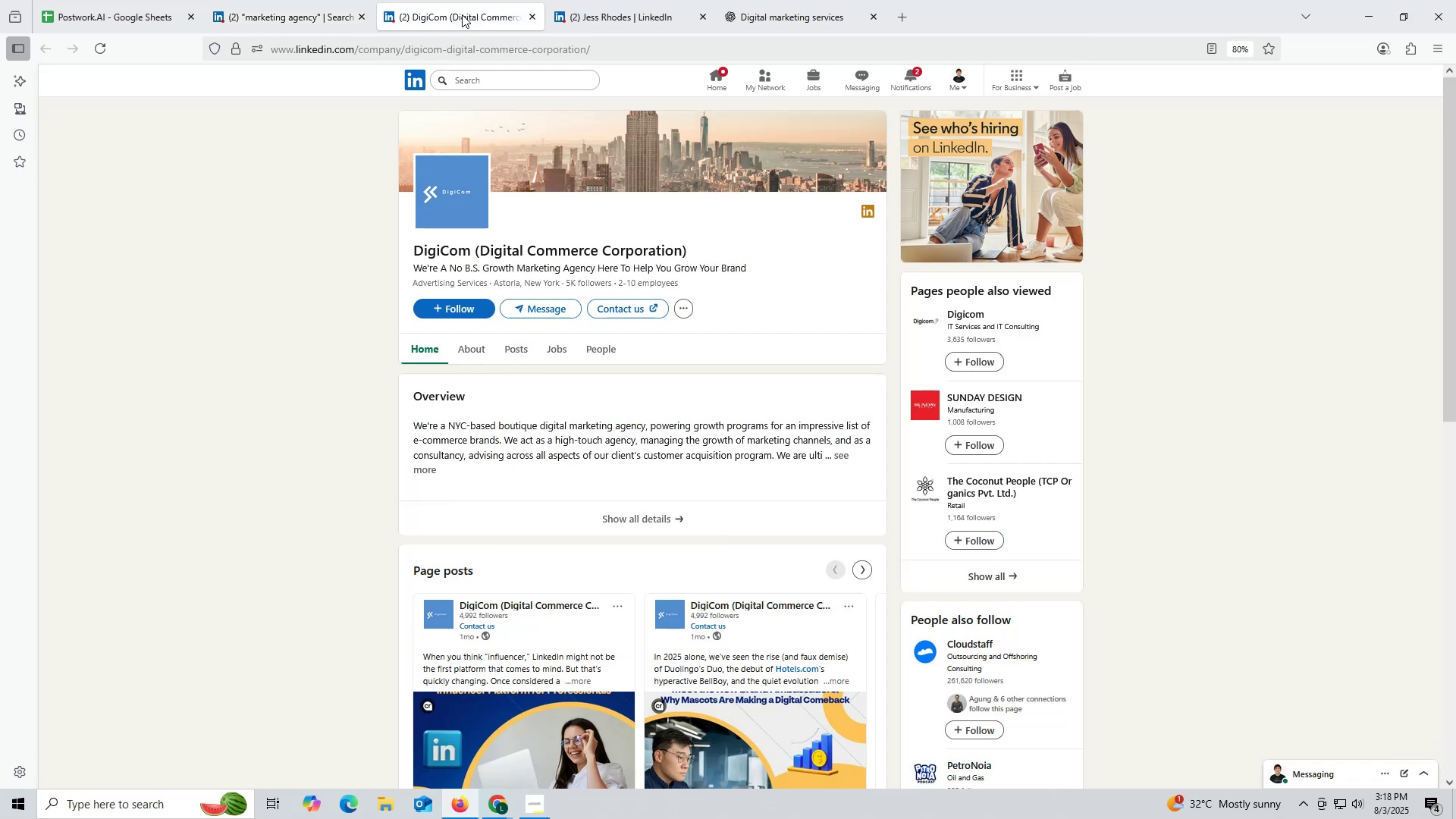 
wait(7.97)
 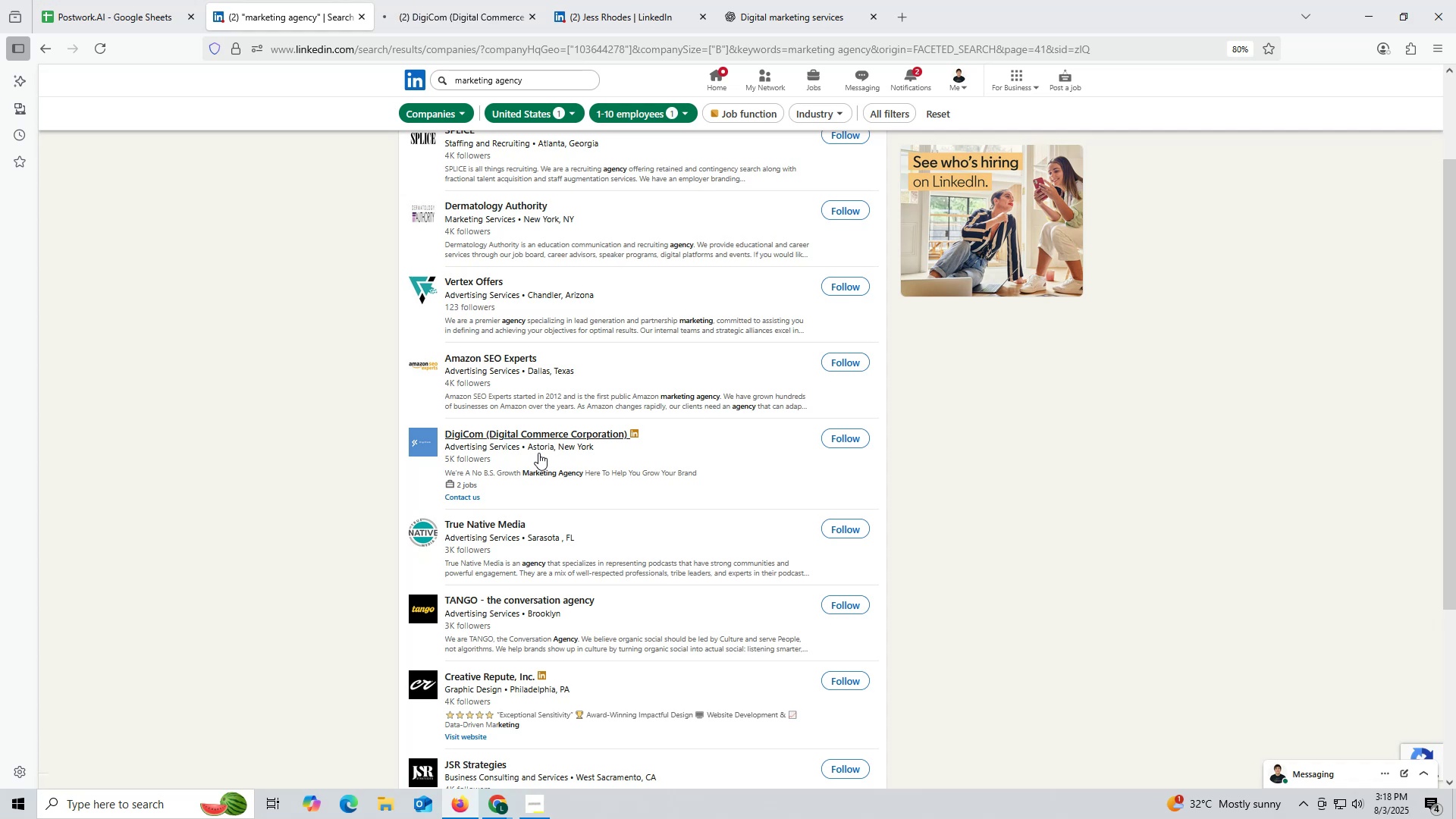 
left_click([516, 348])
 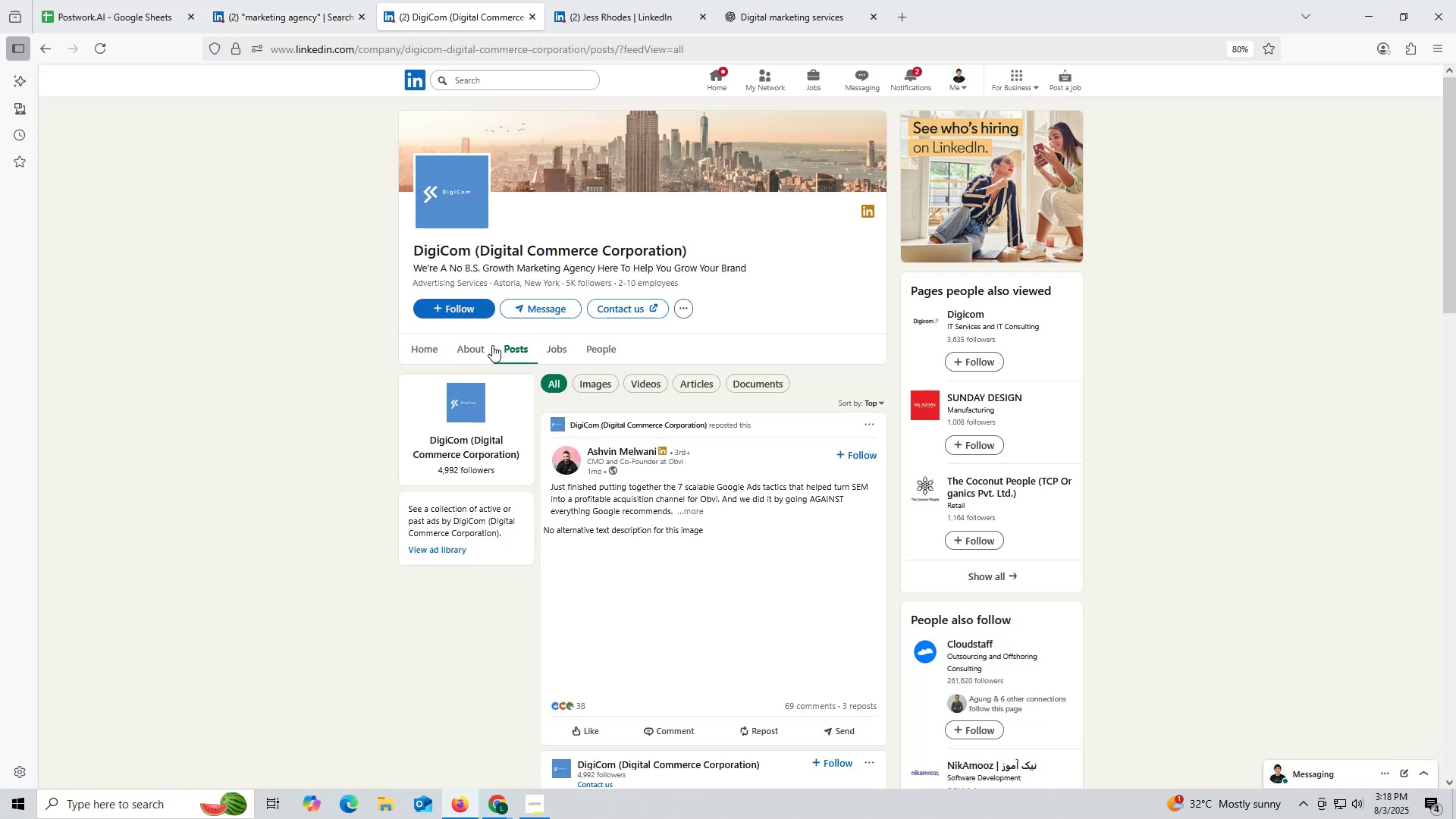 
left_click([463, 346])
 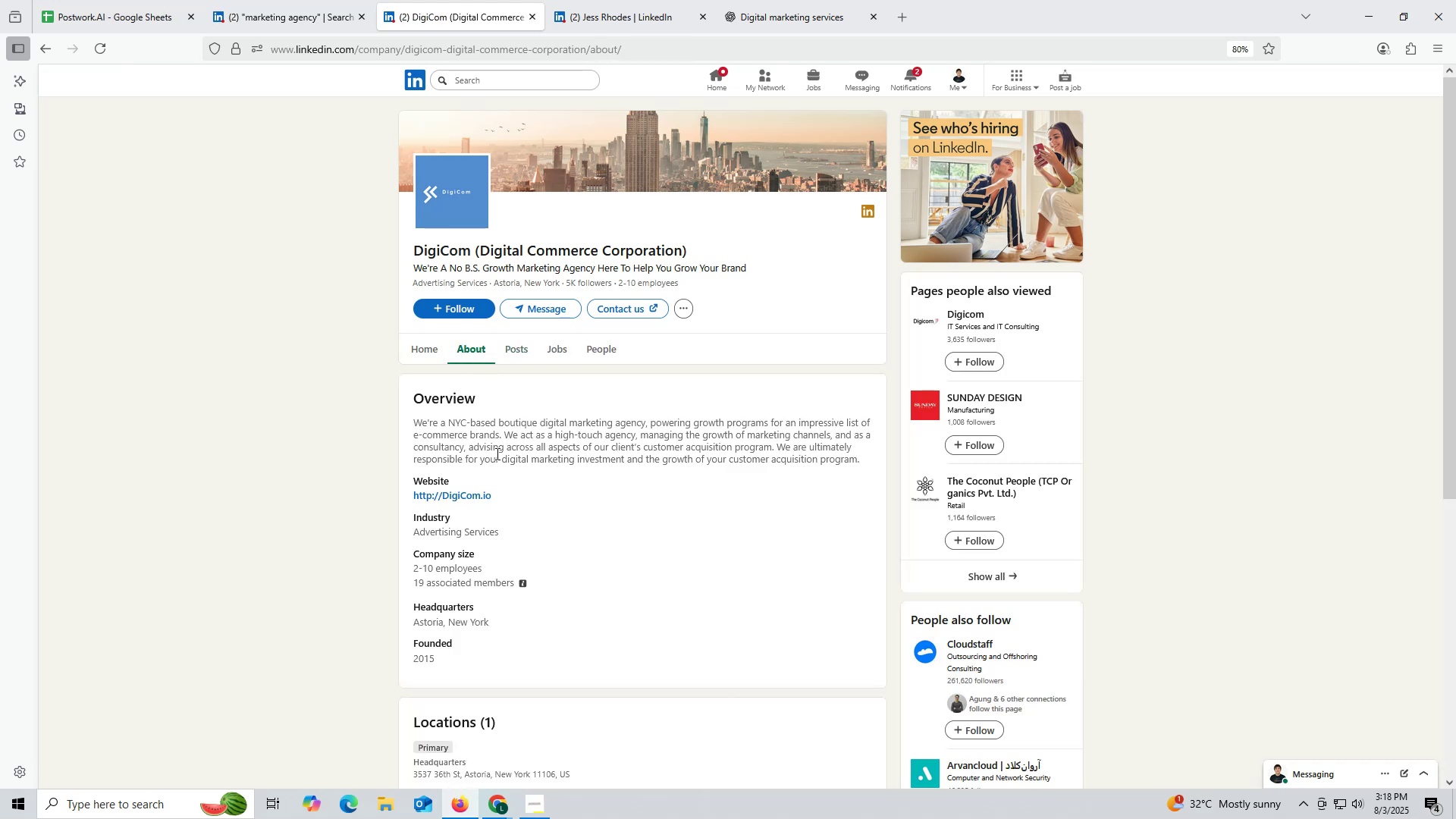 
scroll: coordinate [568, 520], scroll_direction: down, amount: 4.0
 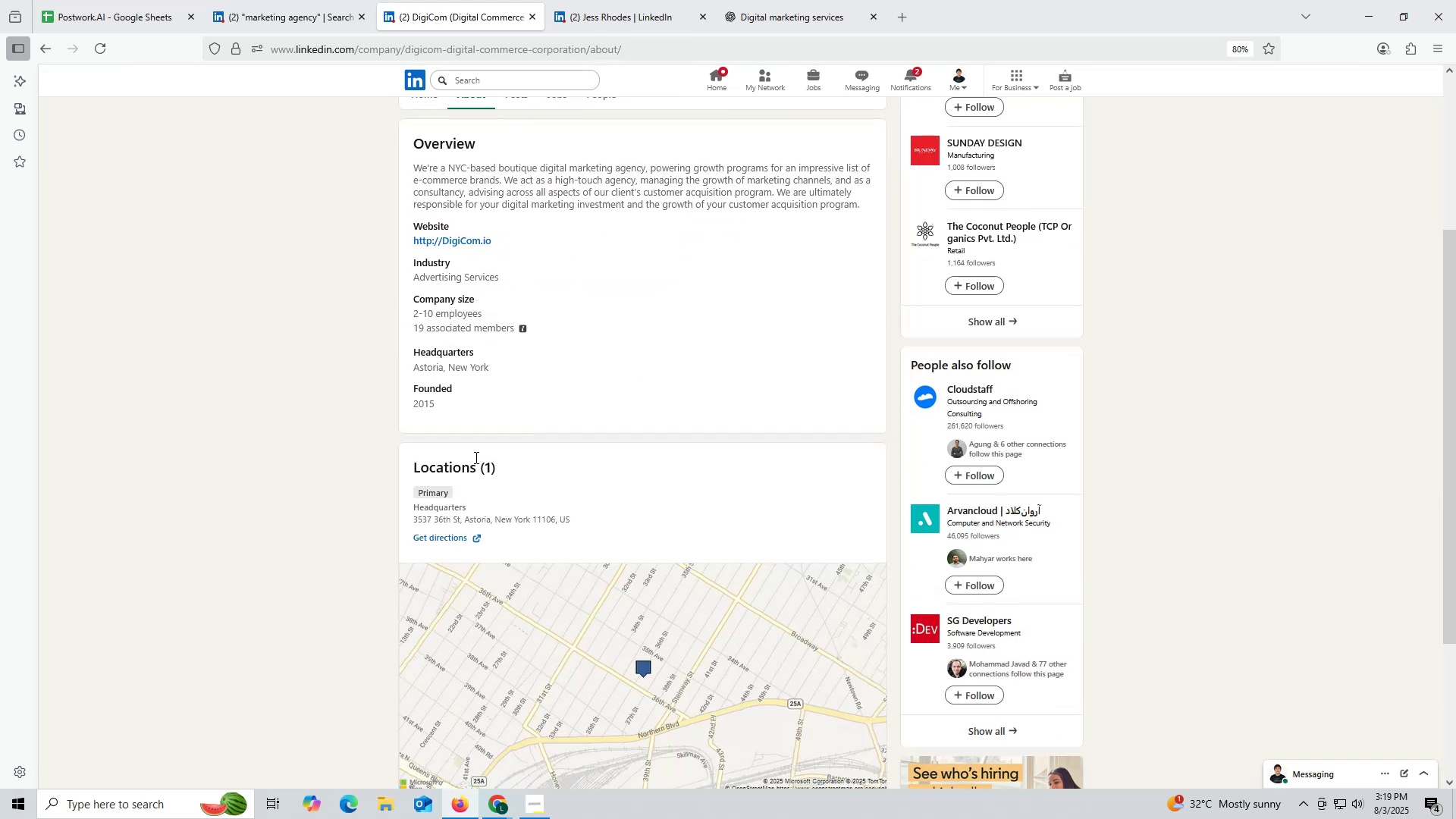 
scroll: coordinate [420, 410], scroll_direction: up, amount: 2.0
 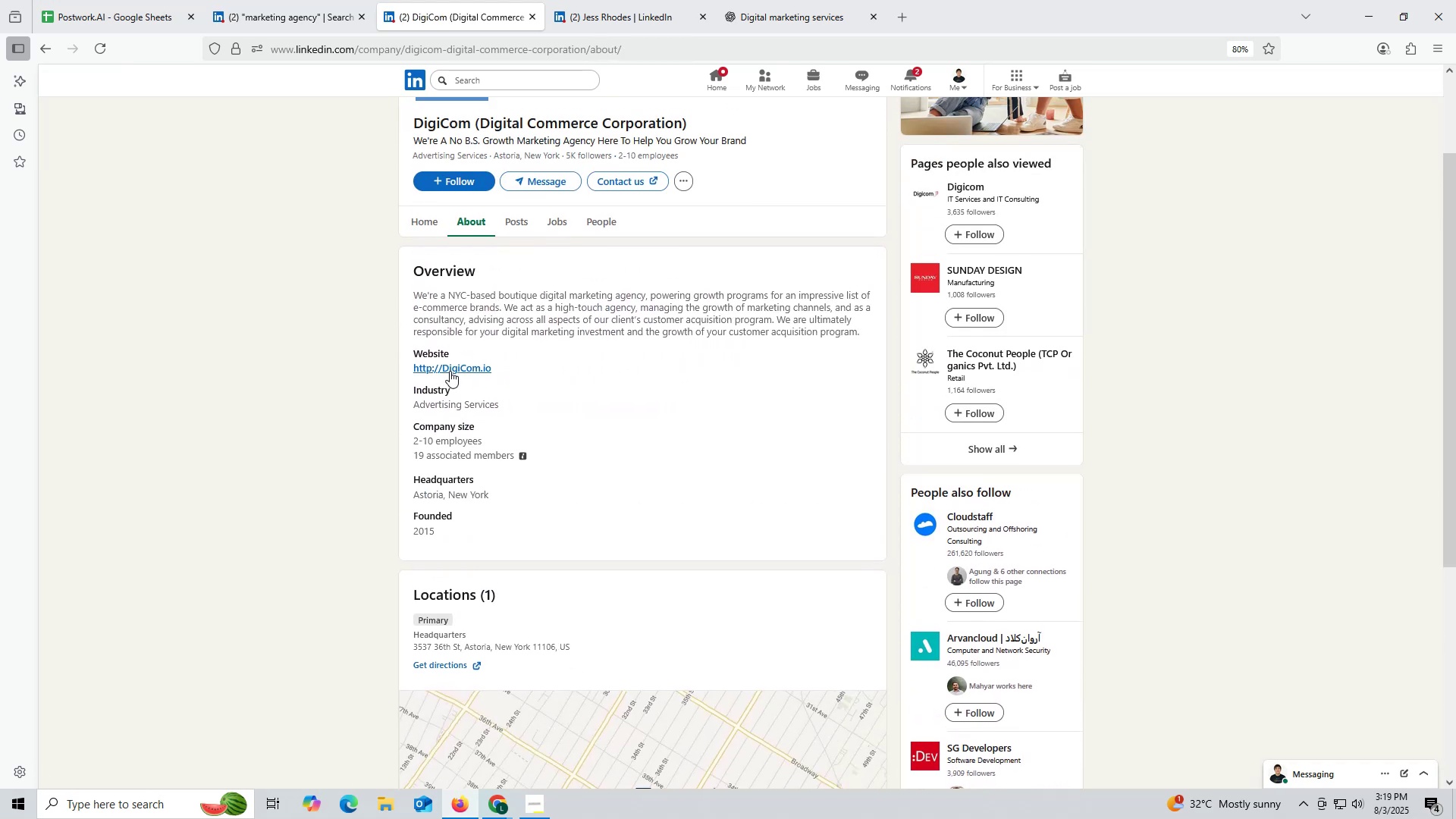 
right_click([450, 370])
 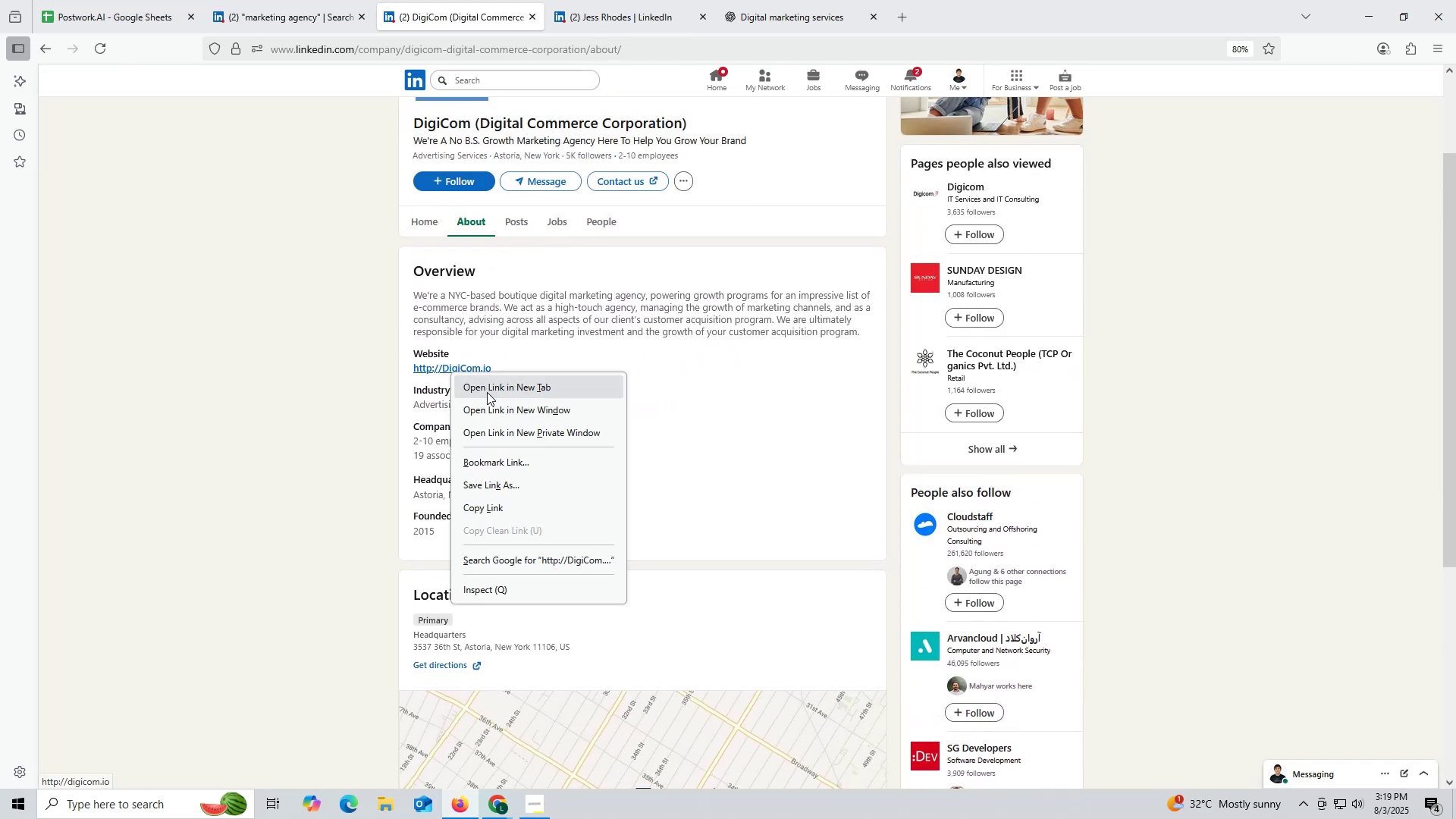 
left_click([488, 392])
 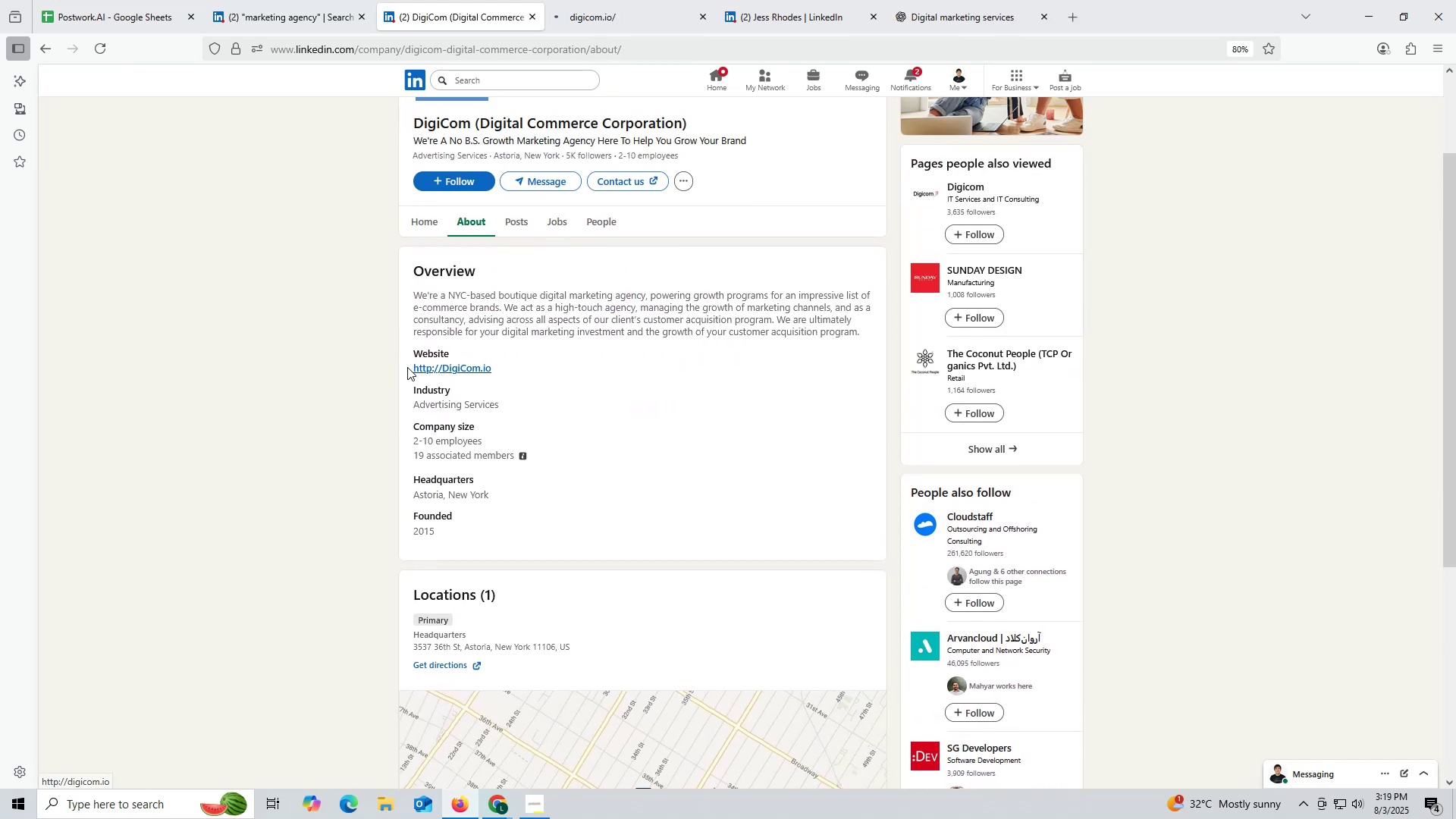 
left_click_drag(start_coordinate=[402, 365], to_coordinate=[515, 369])
 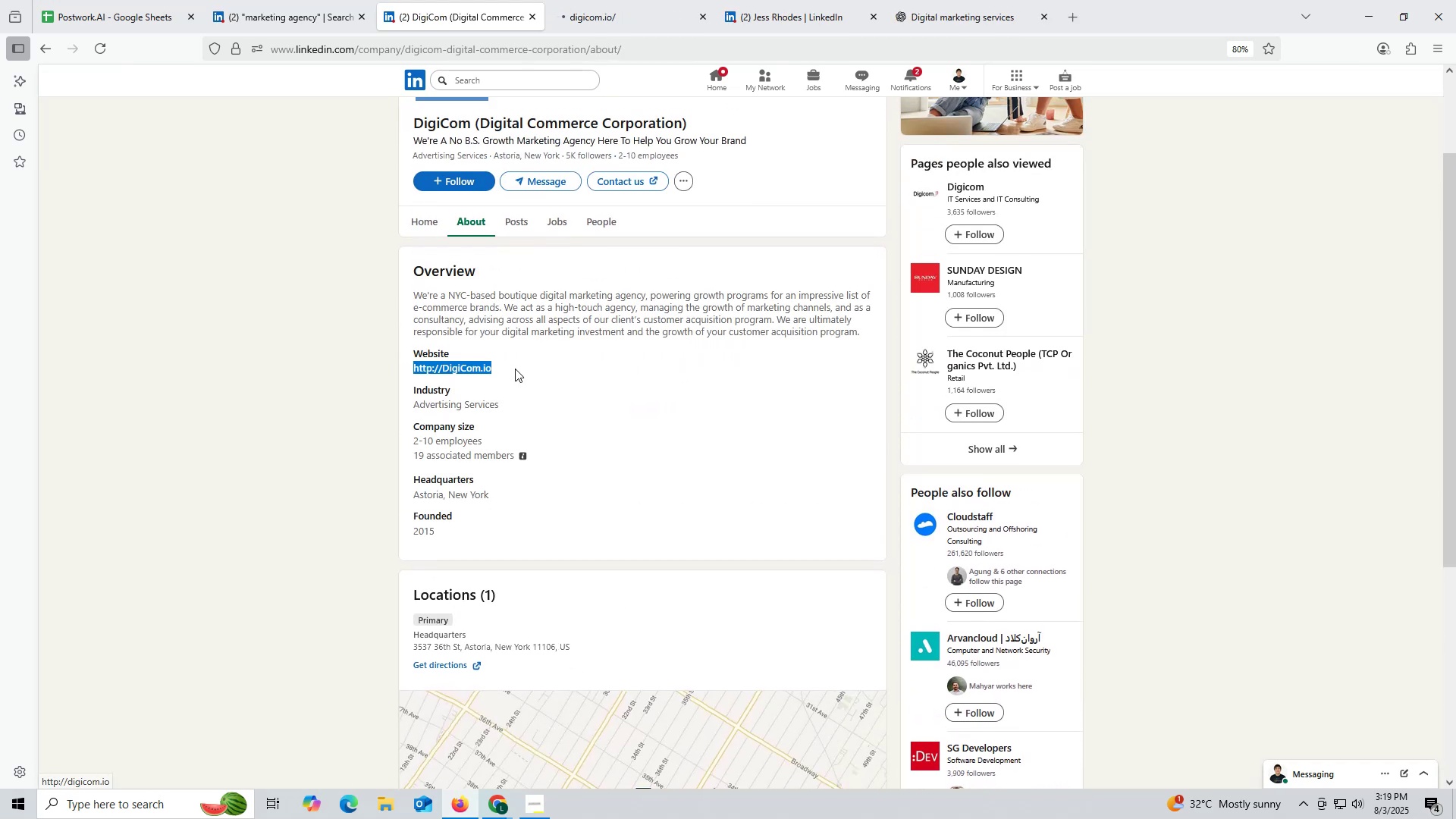 
key(Control+ControlLeft)
 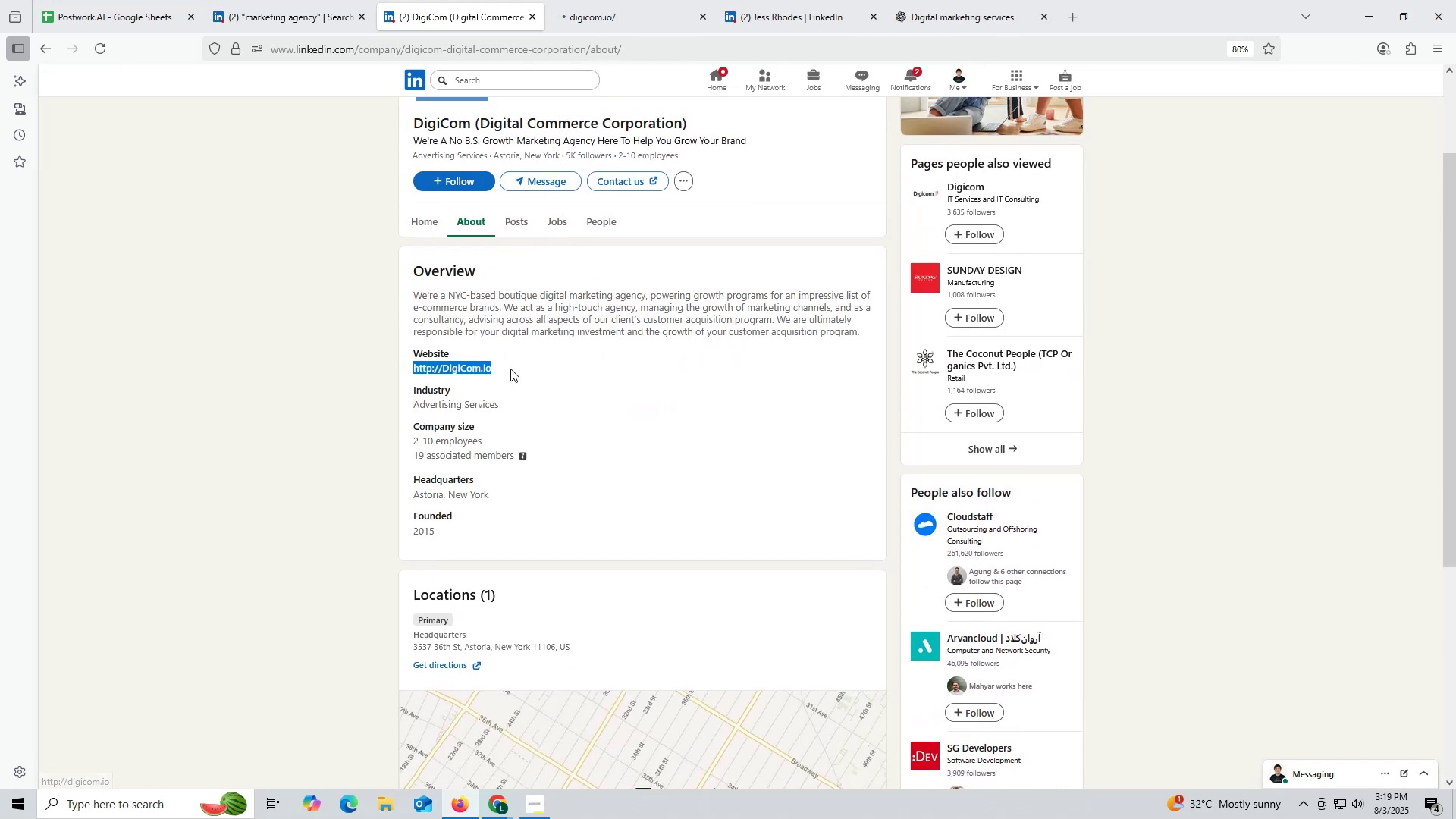 
key(Control+C)
 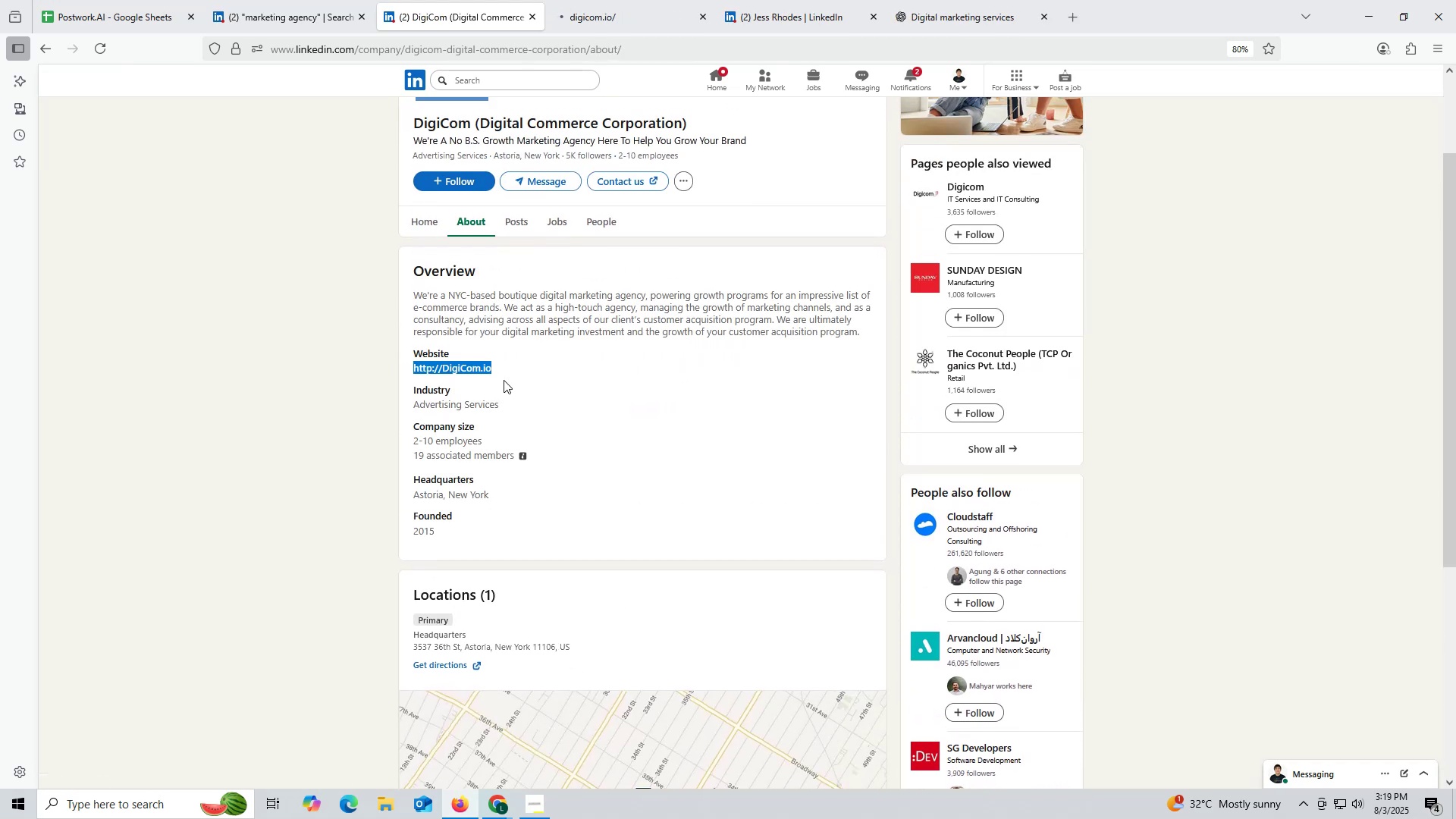 
key(Control+ControlLeft)
 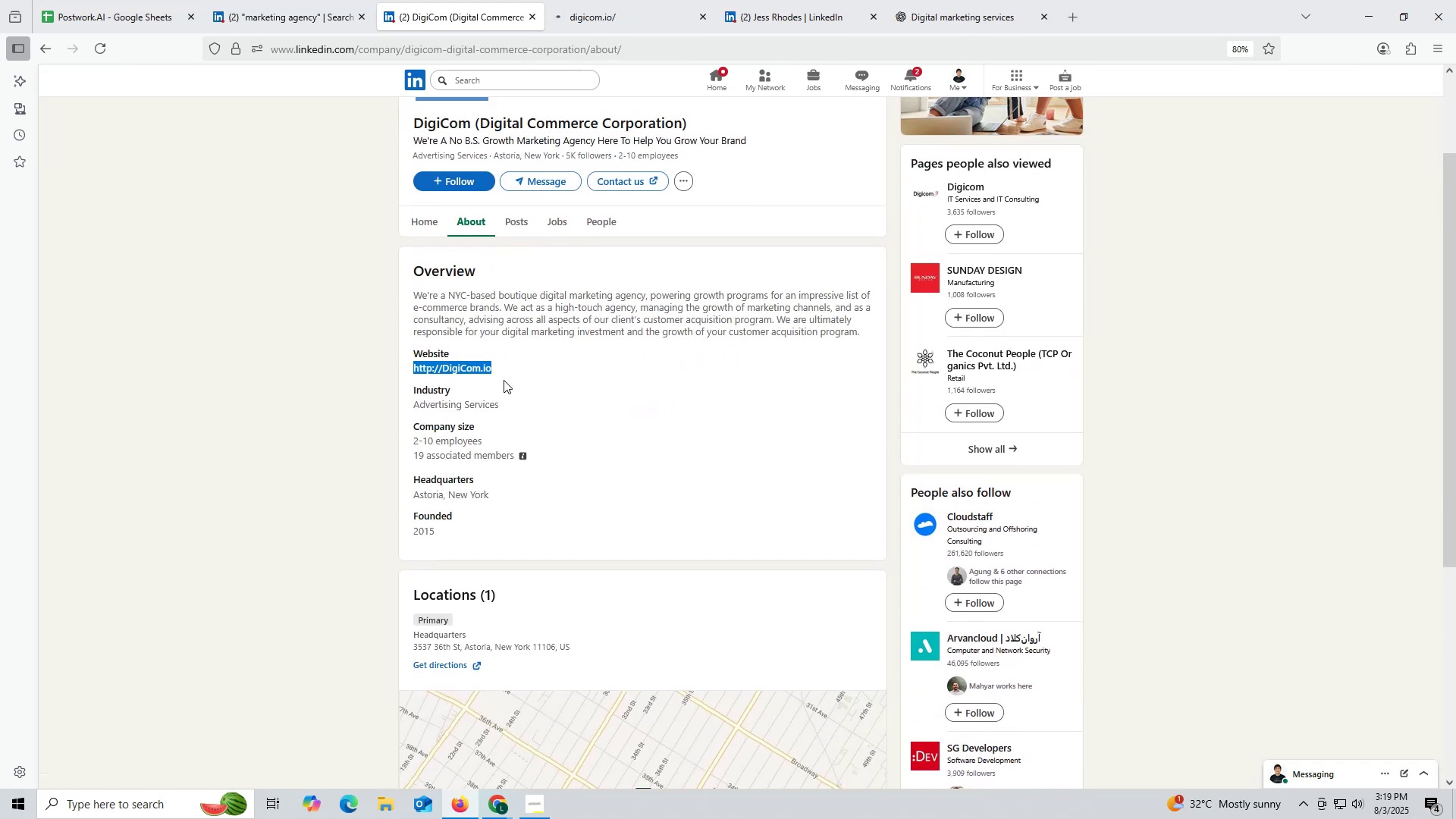 
key(Control+C)
 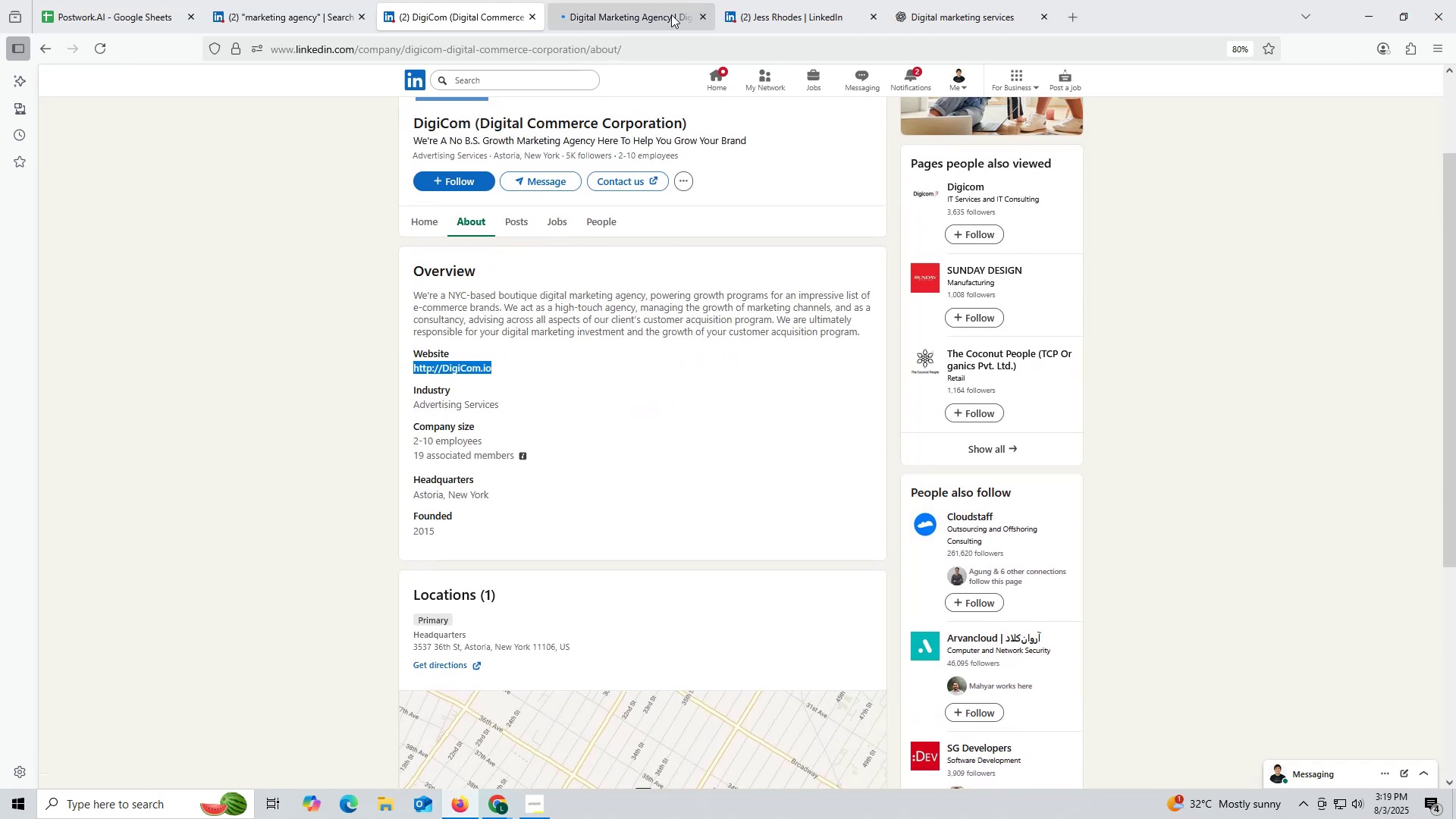 
left_click([630, 23])
 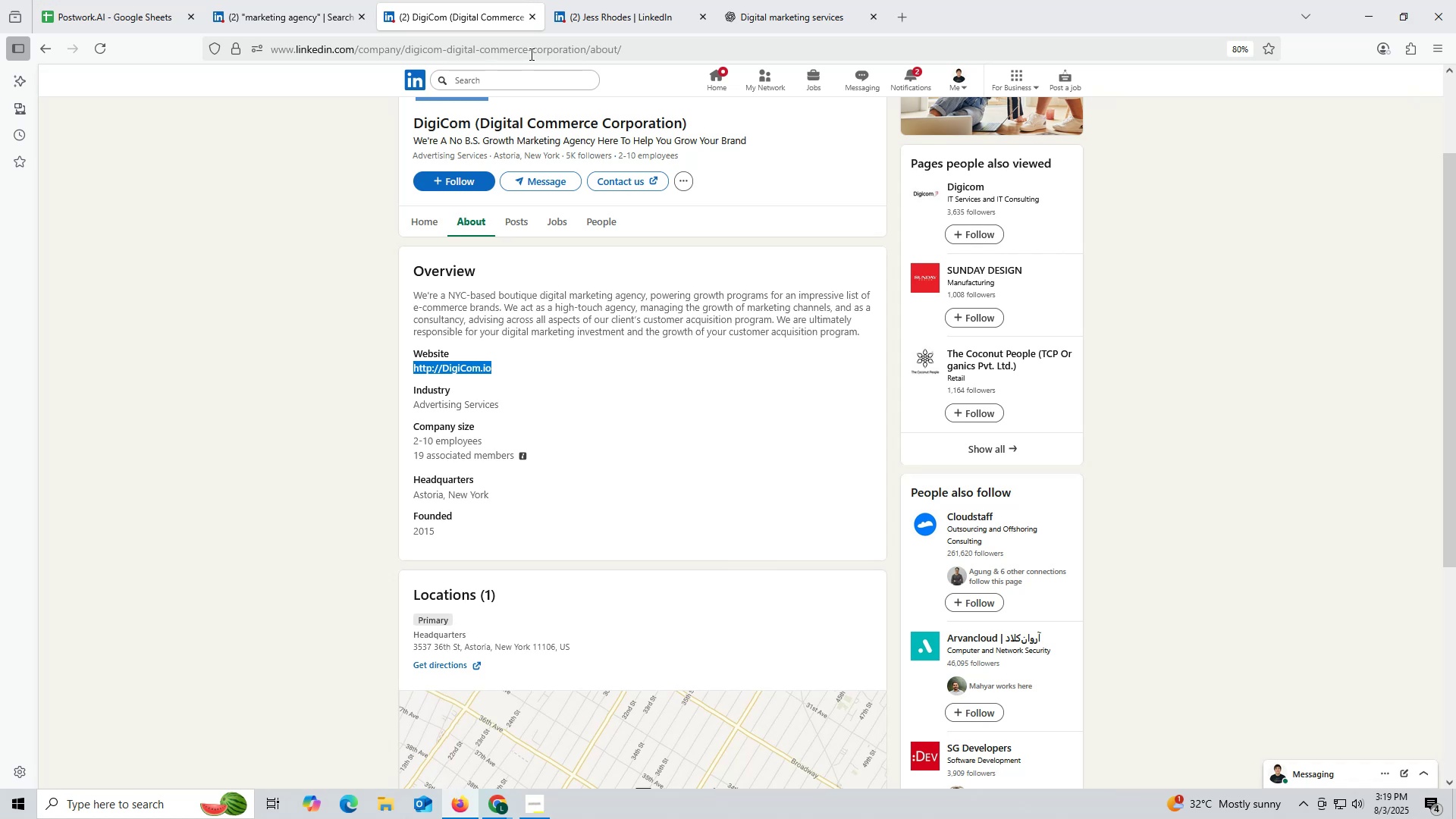 
wait(5.7)
 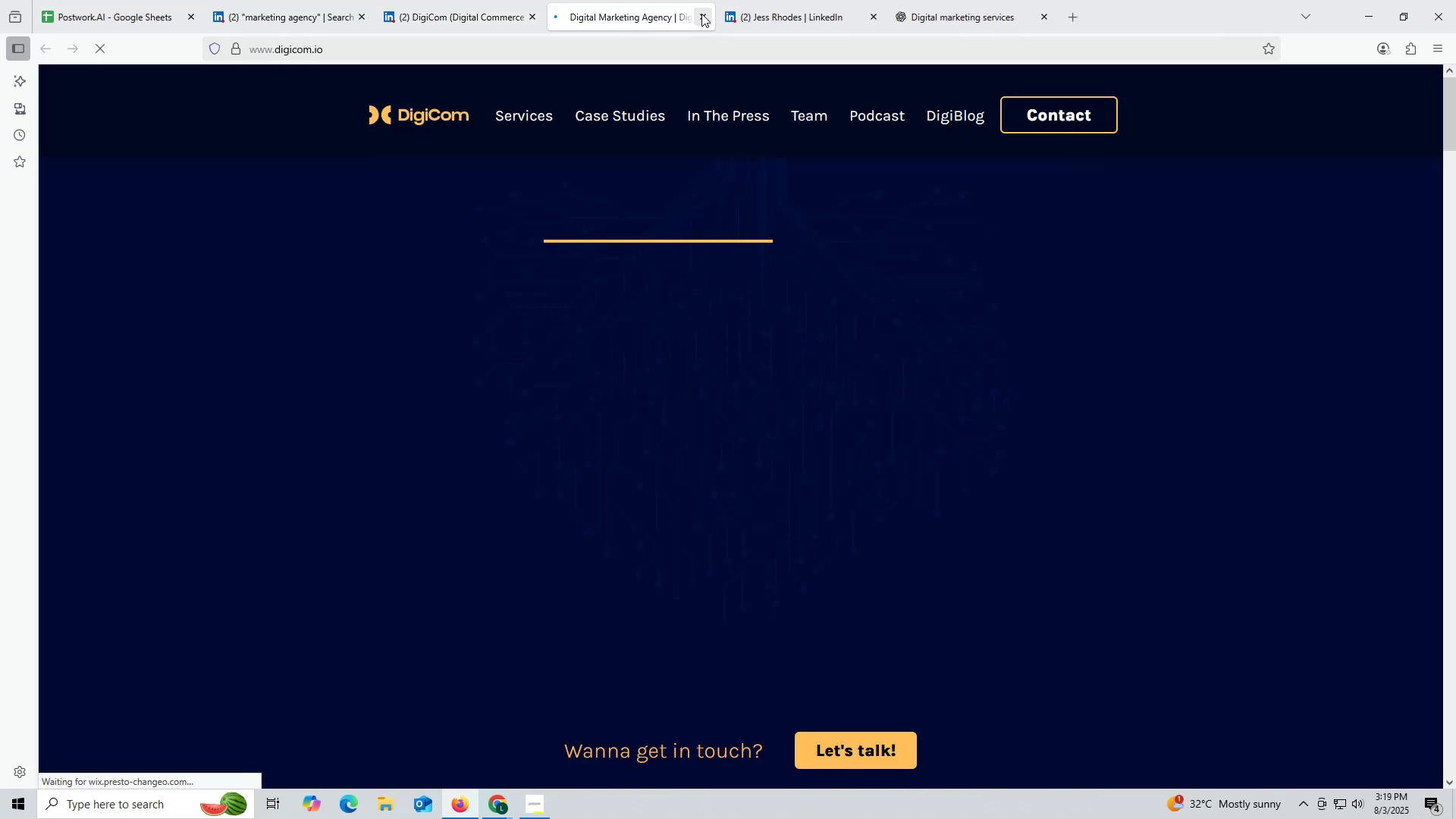 
left_click([764, 8])
 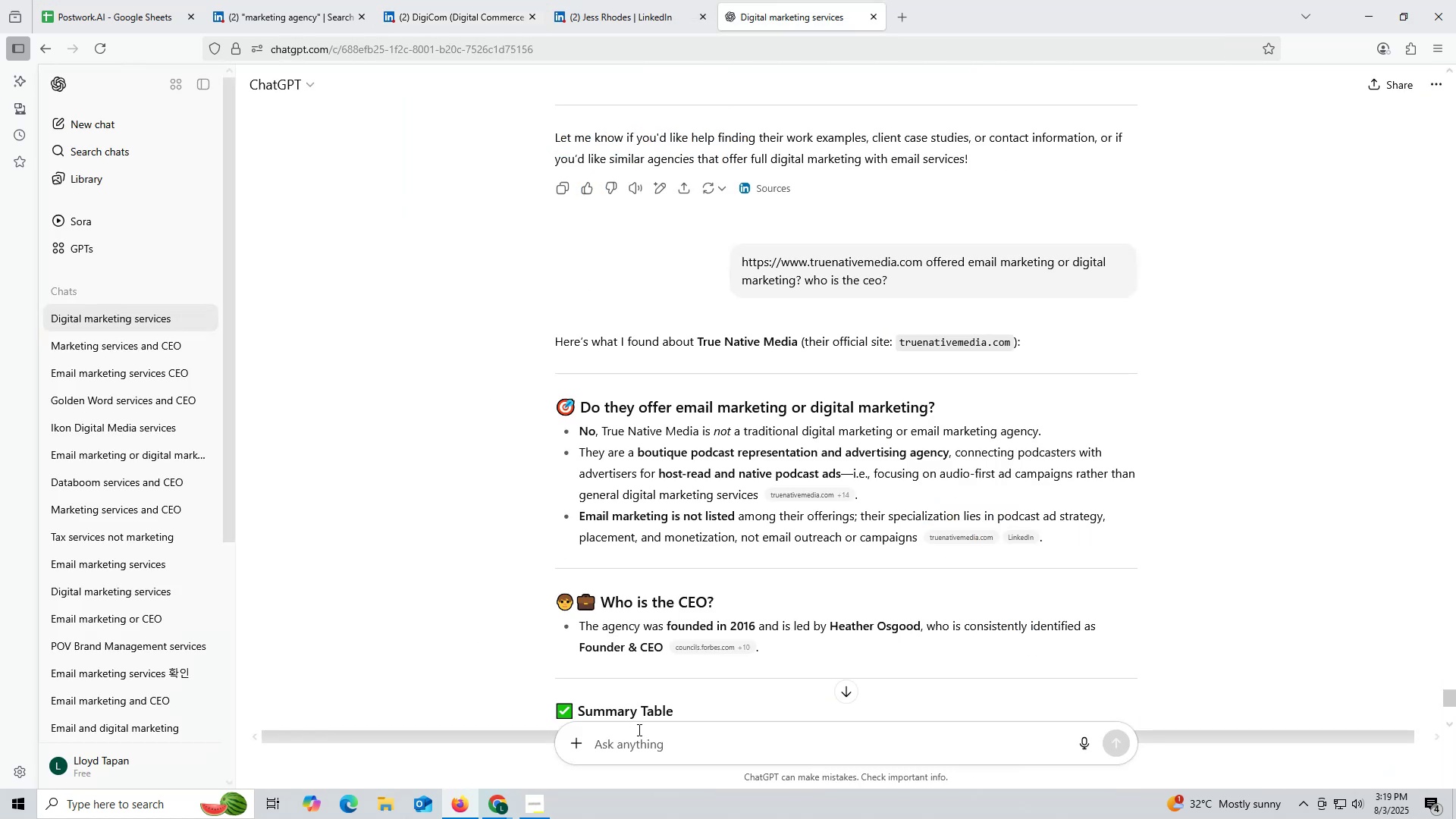 
key(Control+ControlLeft)
 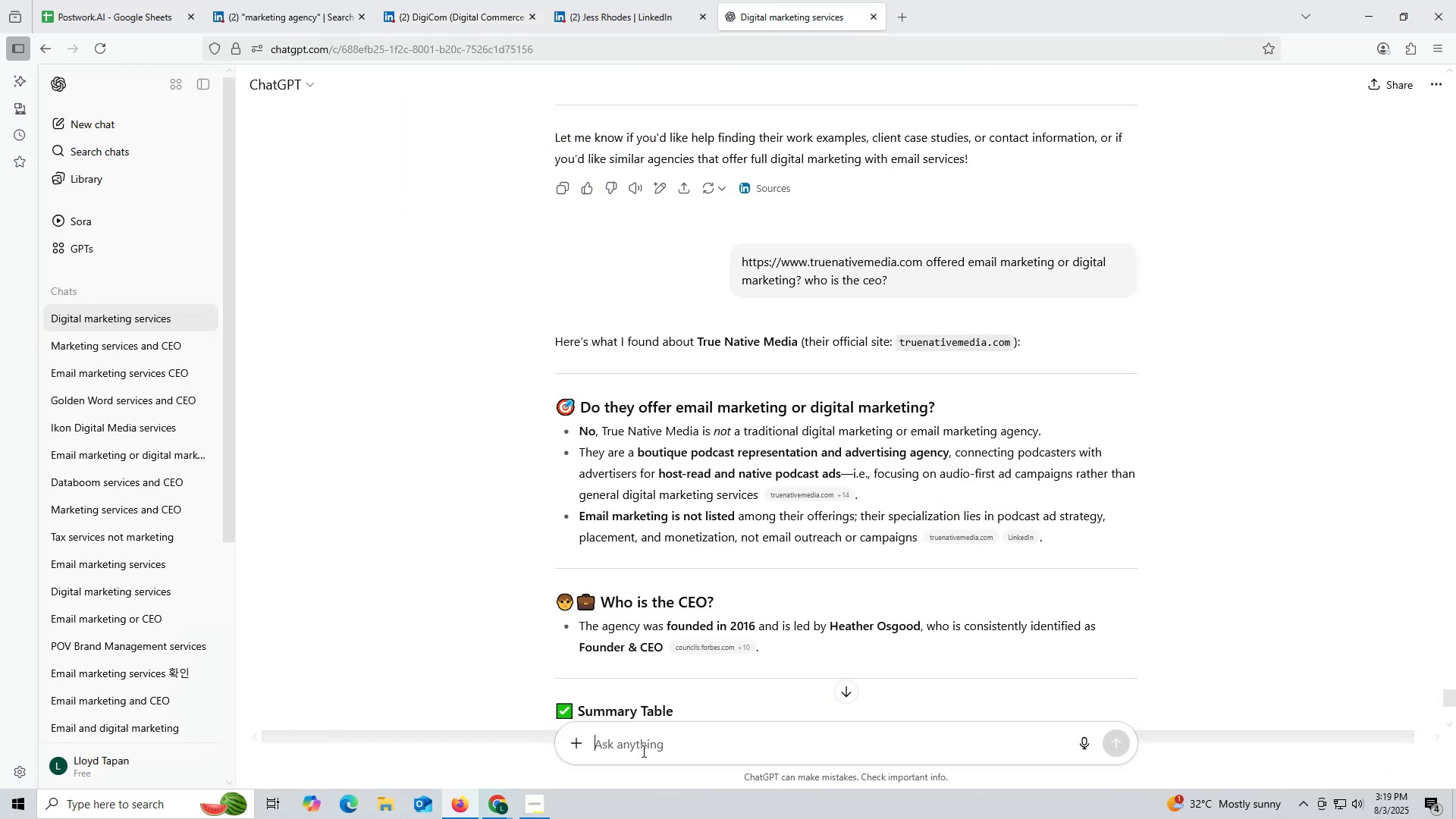 
key(Control+V)
 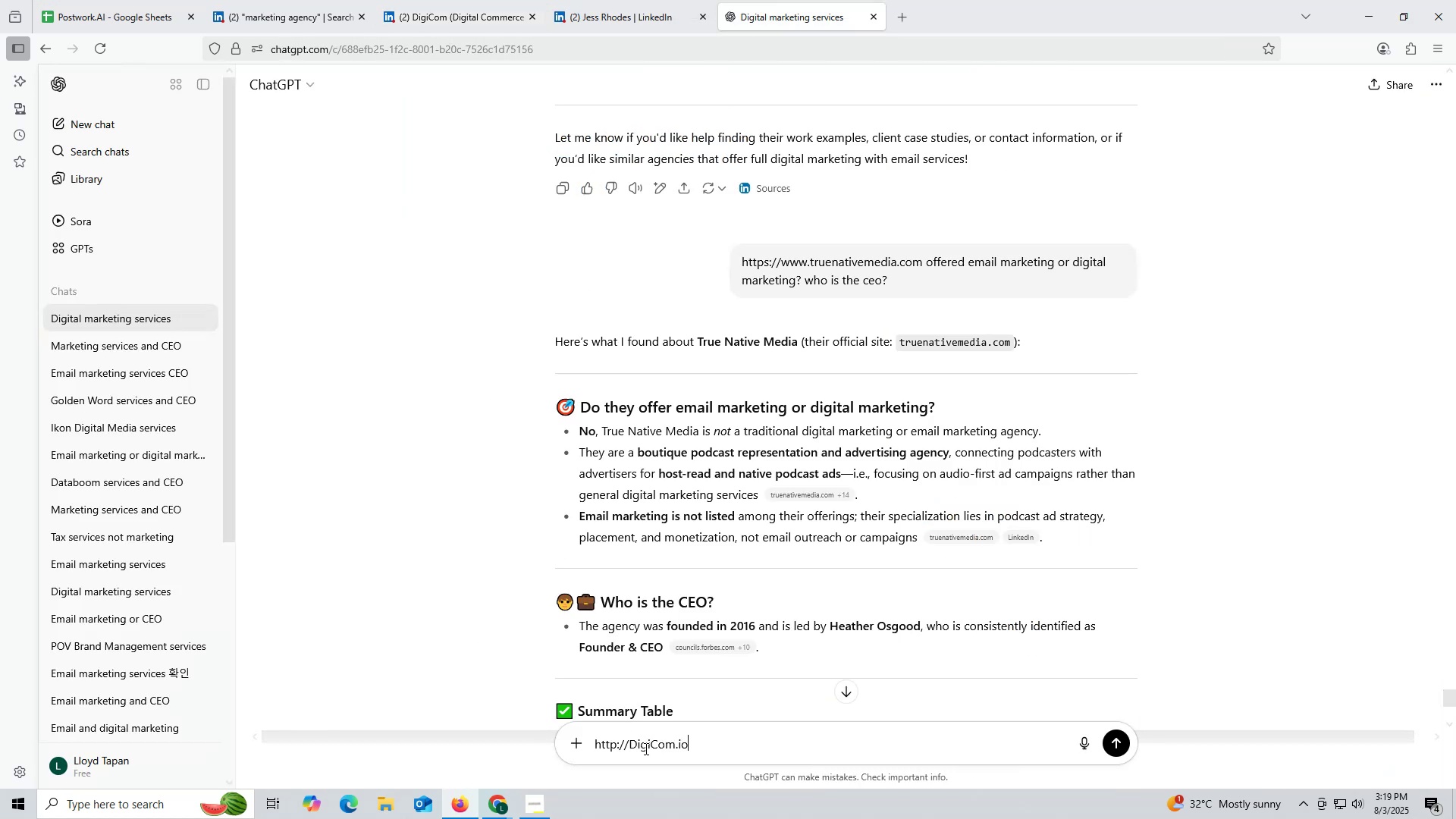 
key(Space)
 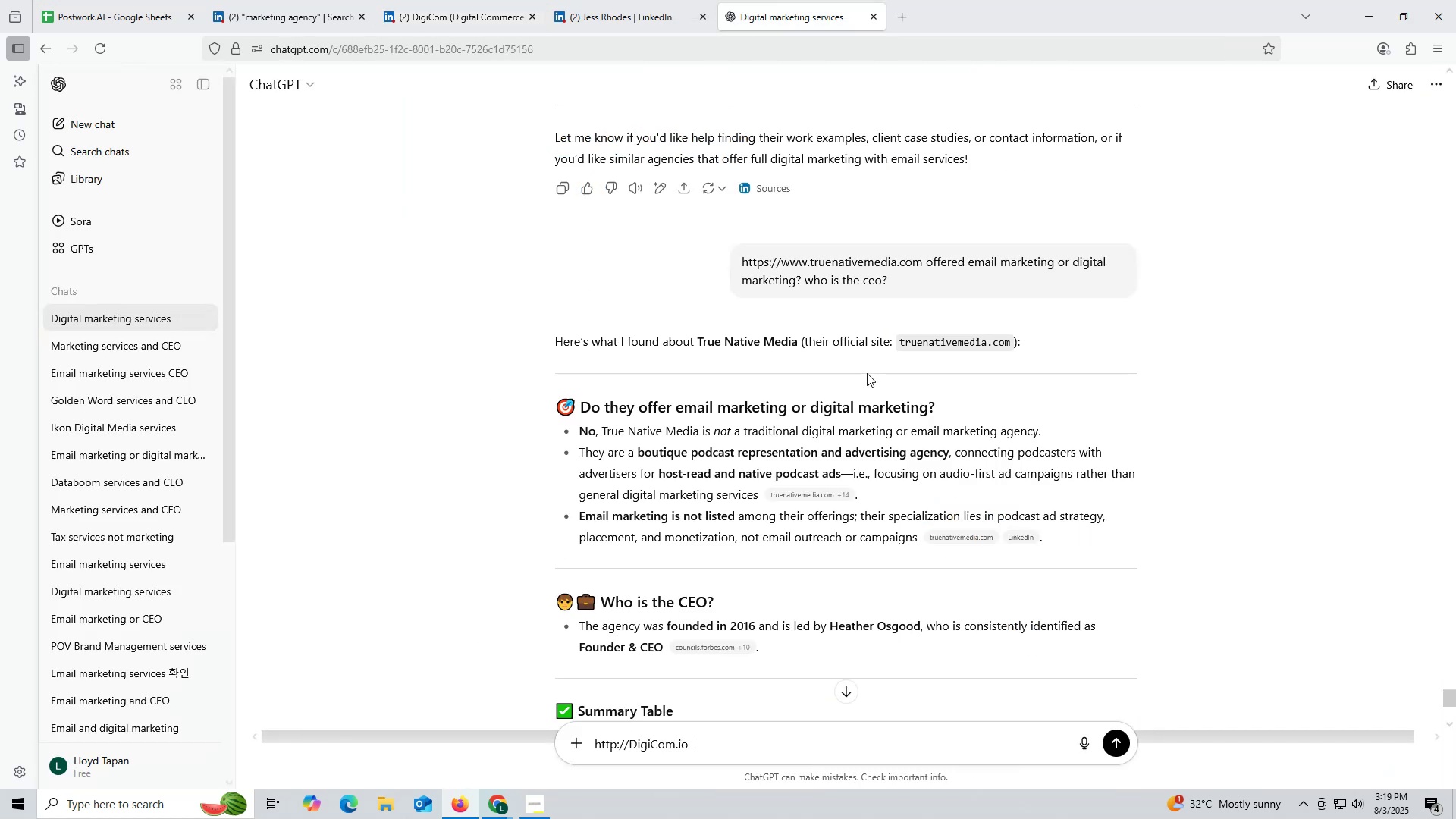 
scroll: coordinate [866, 373], scroll_direction: up, amount: 1.0
 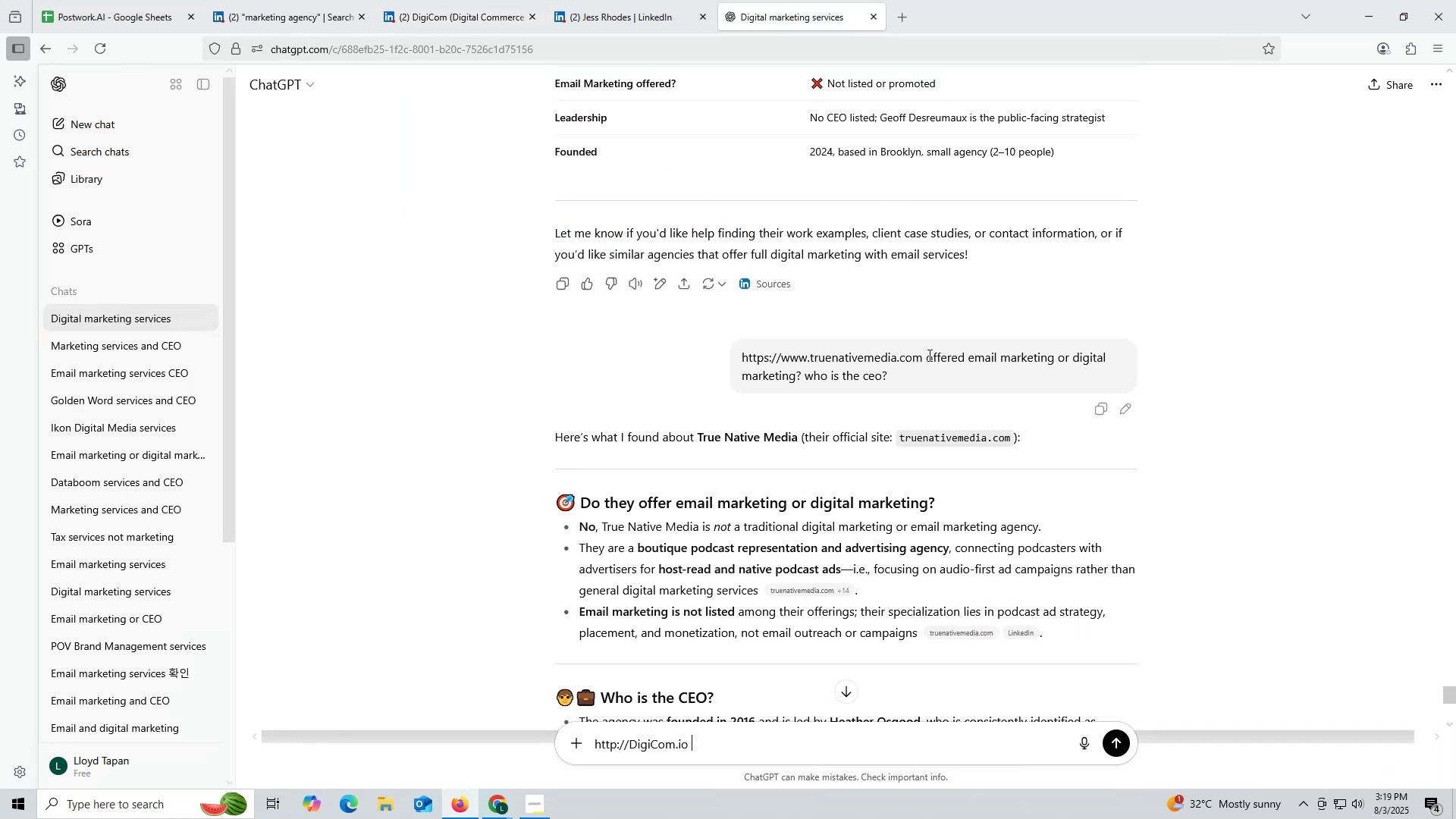 
left_click_drag(start_coordinate=[926, 355], to_coordinate=[959, 381])
 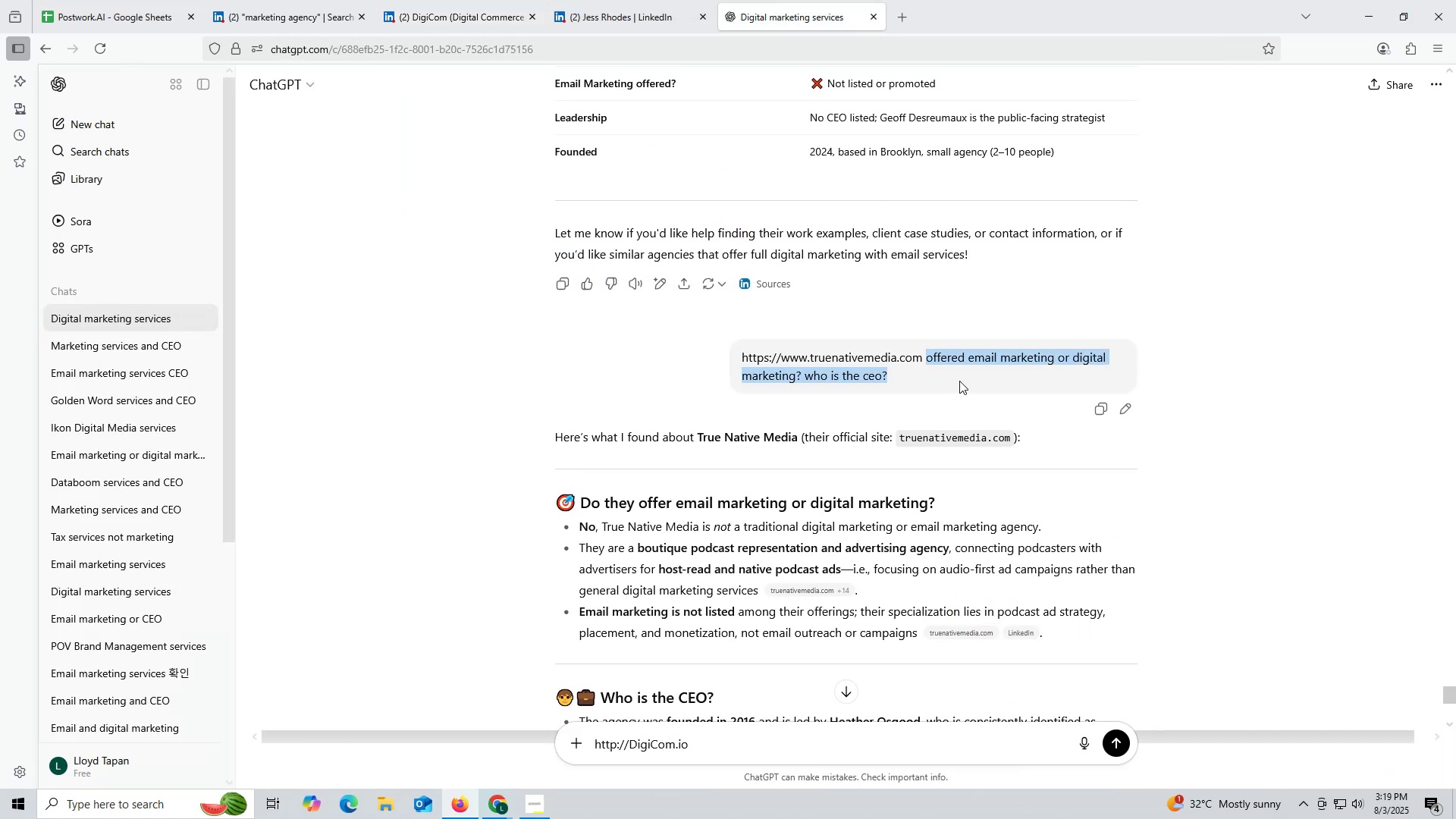 
key(Control+ControlLeft)
 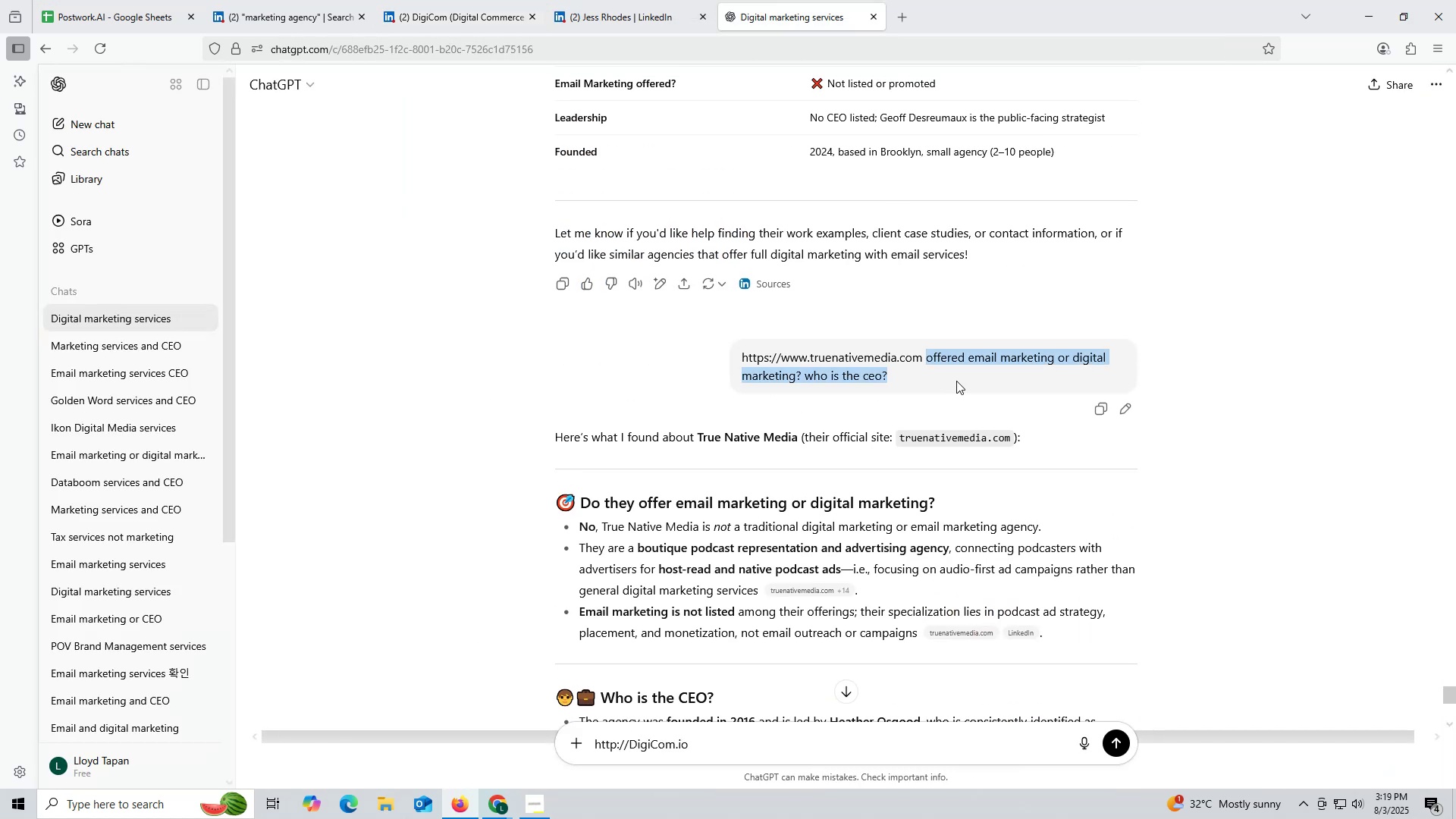 
key(Control+C)
 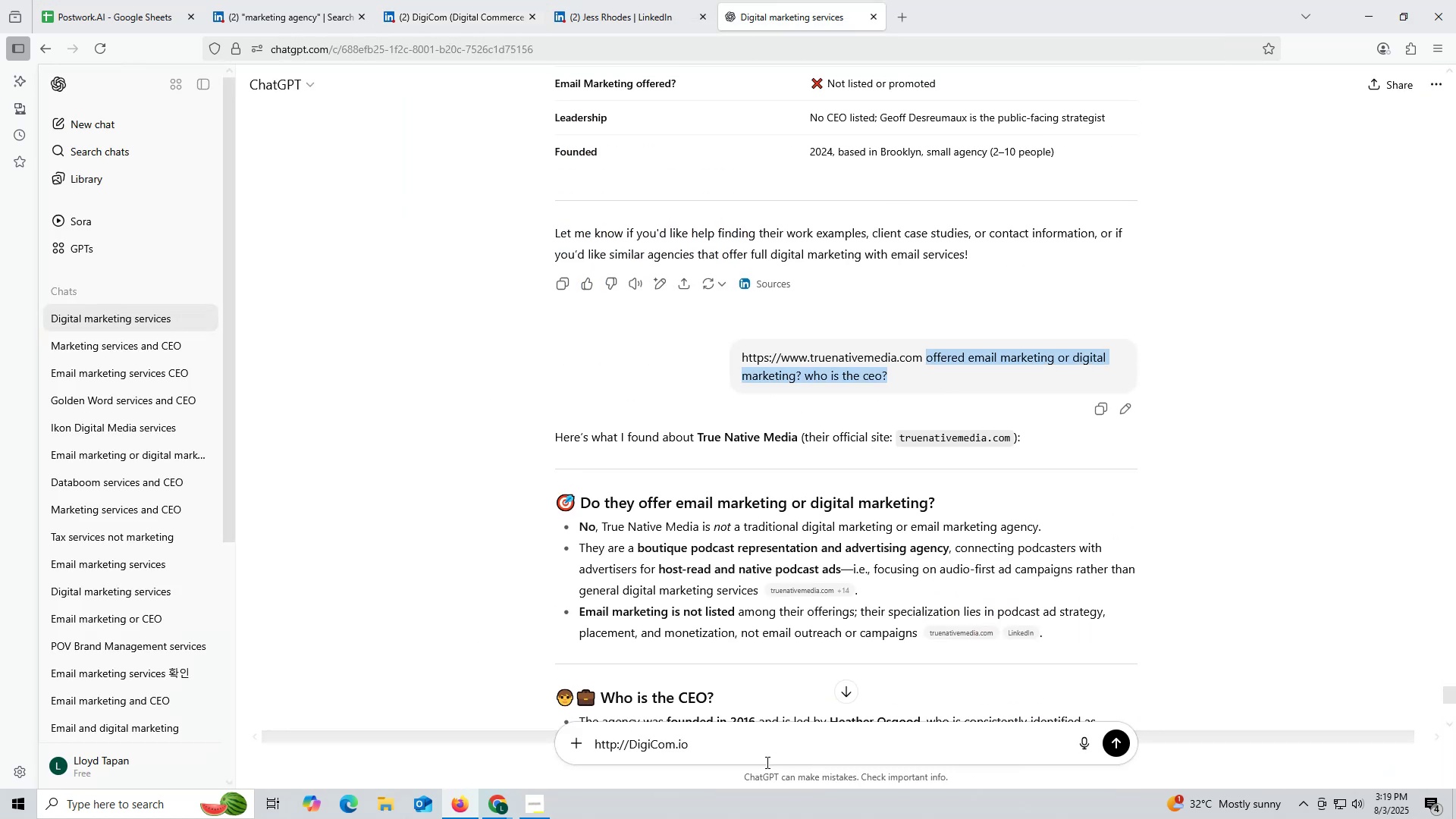 
key(Control+ControlLeft)
 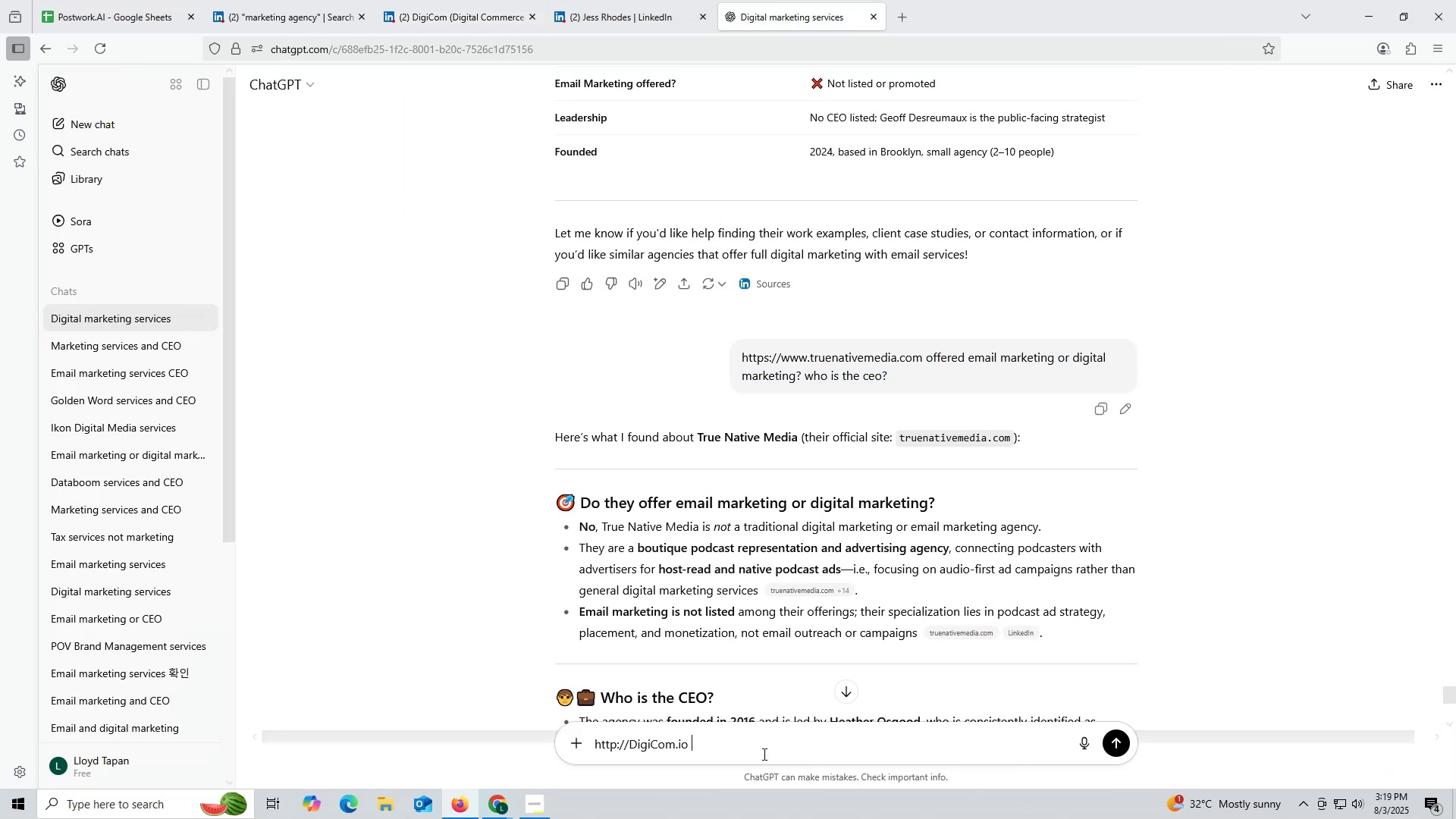 
left_click([763, 754])
 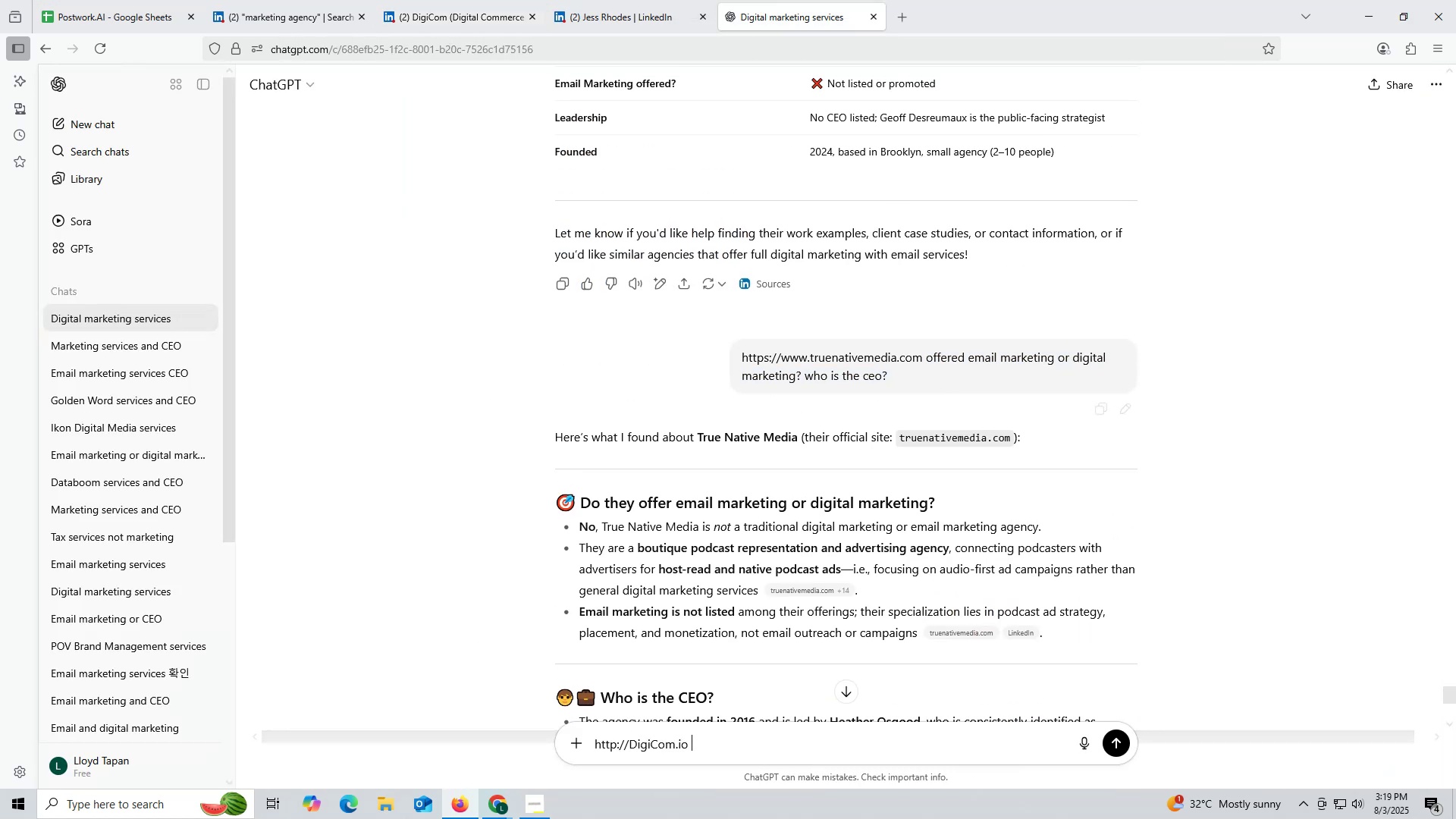 
key(Control+V)
 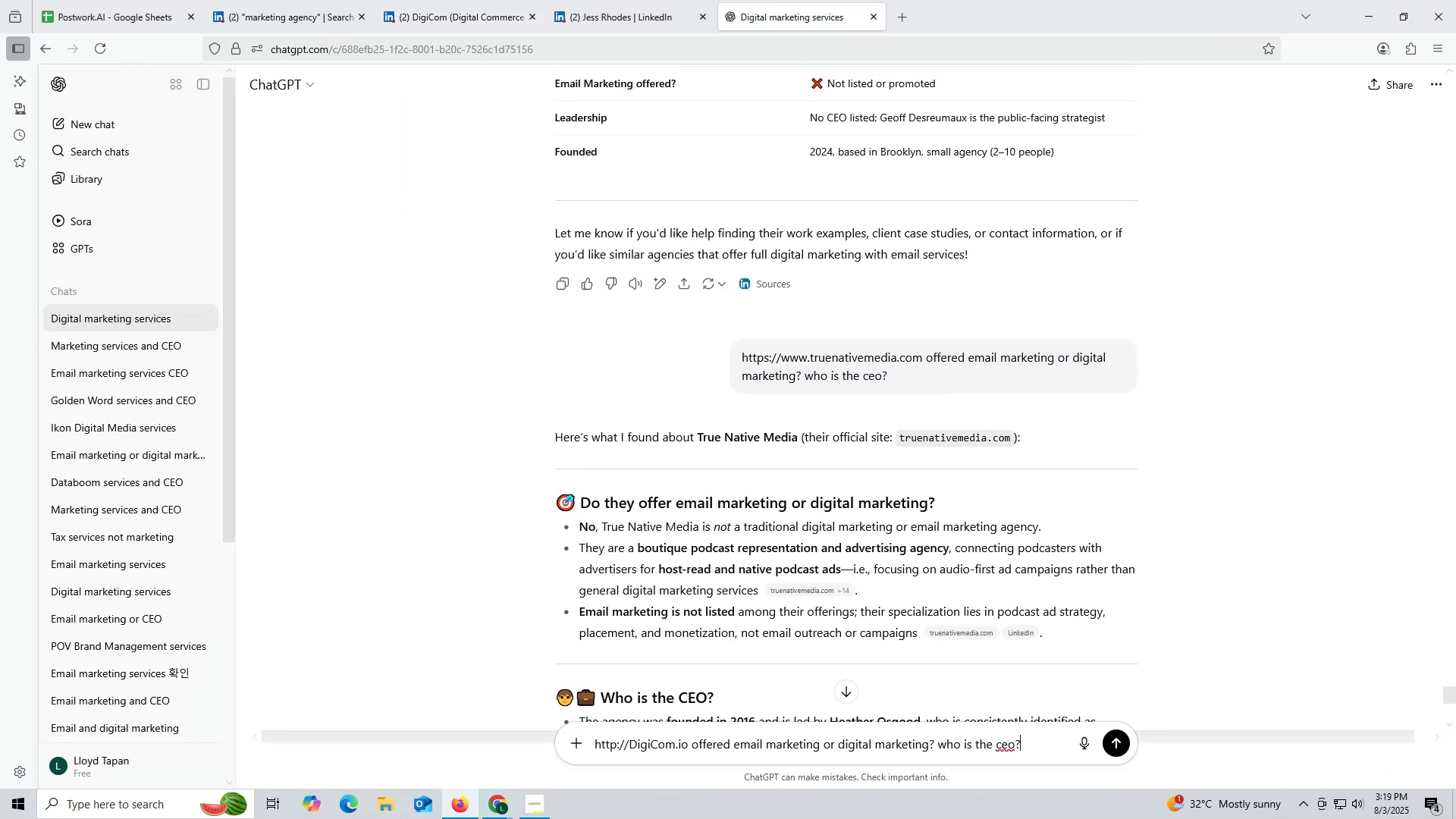 
key(Enter)
 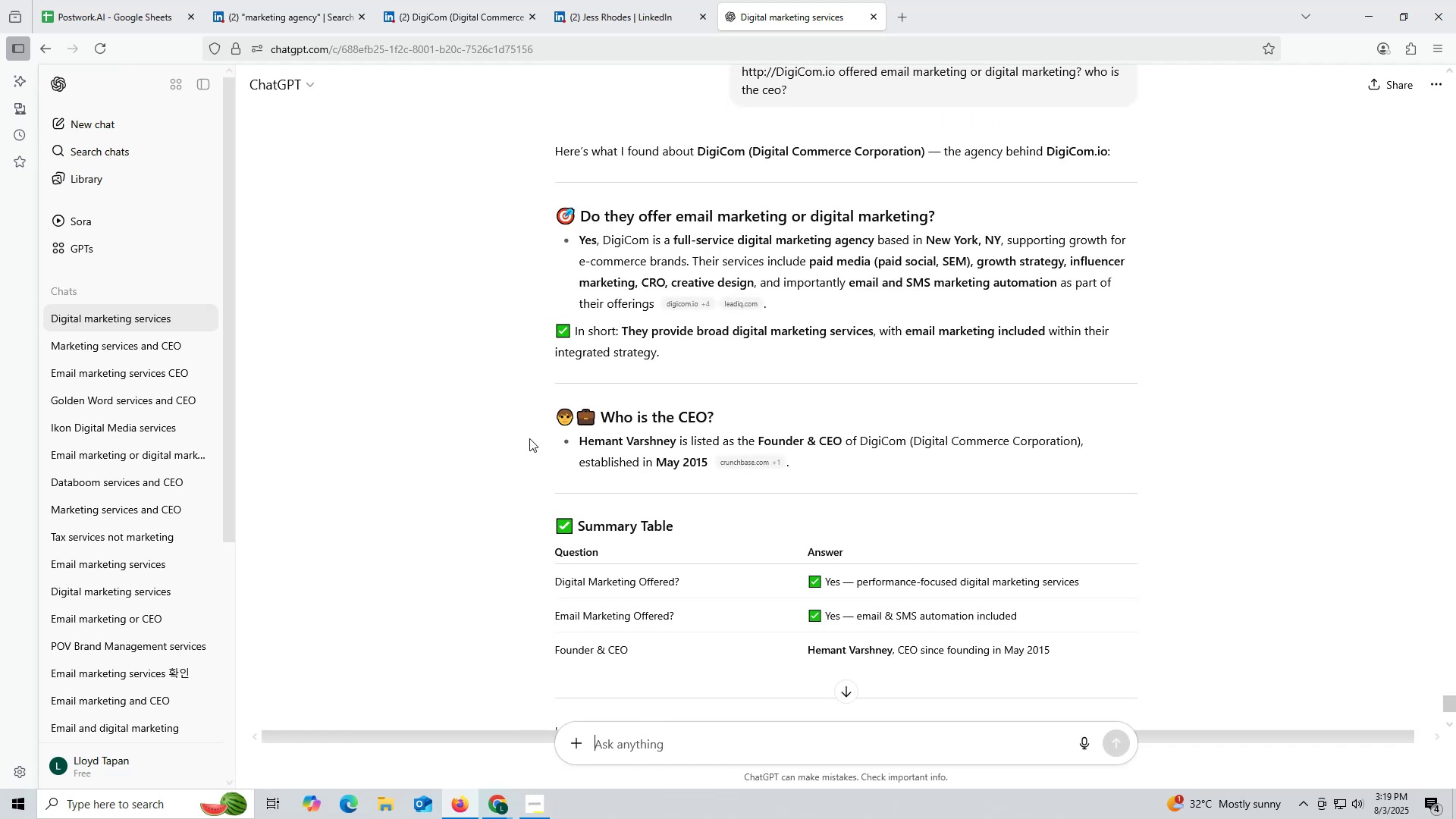 
wait(15.51)
 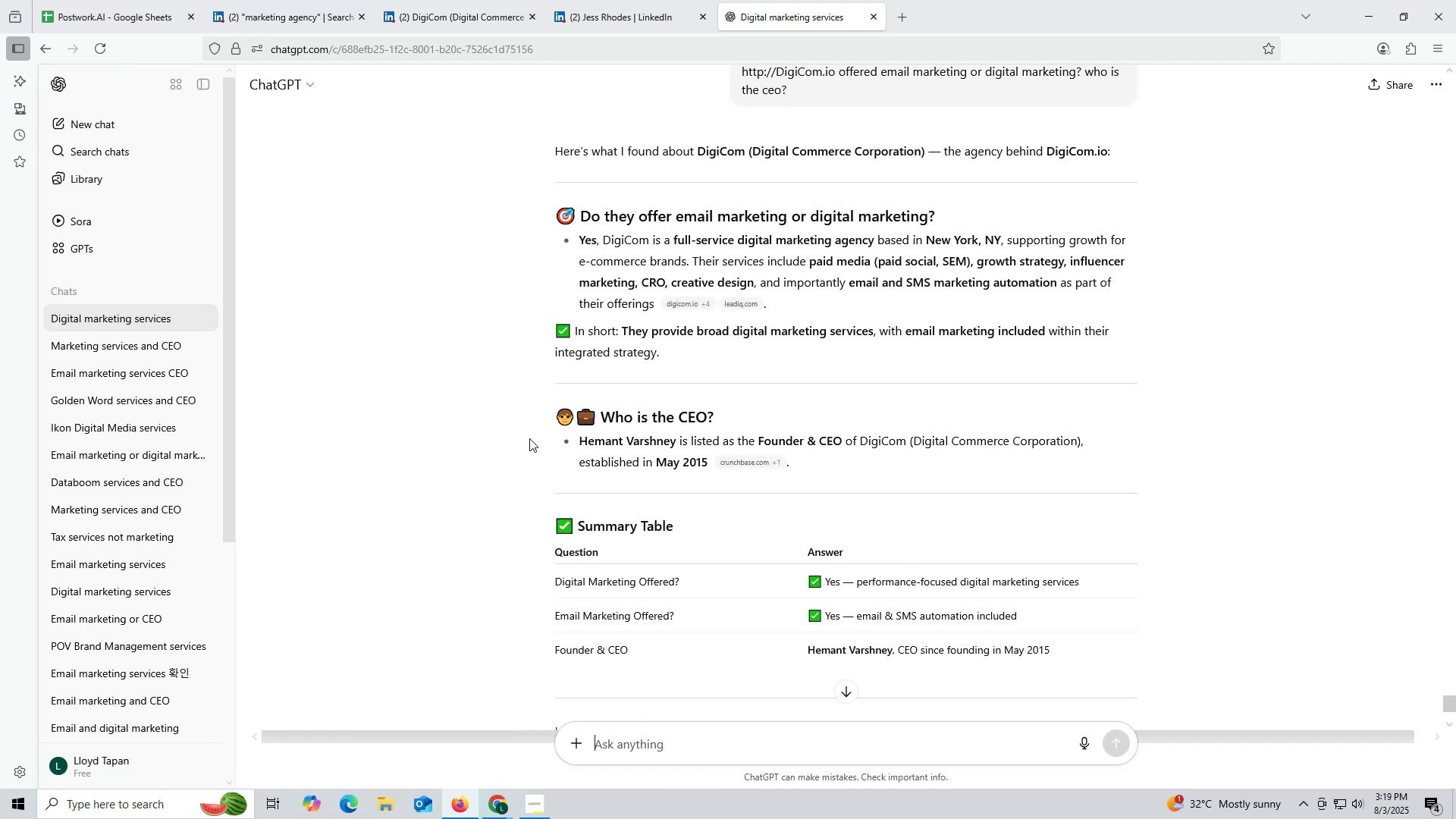 
left_click_drag(start_coordinate=[576, 443], to_coordinate=[674, 442])
 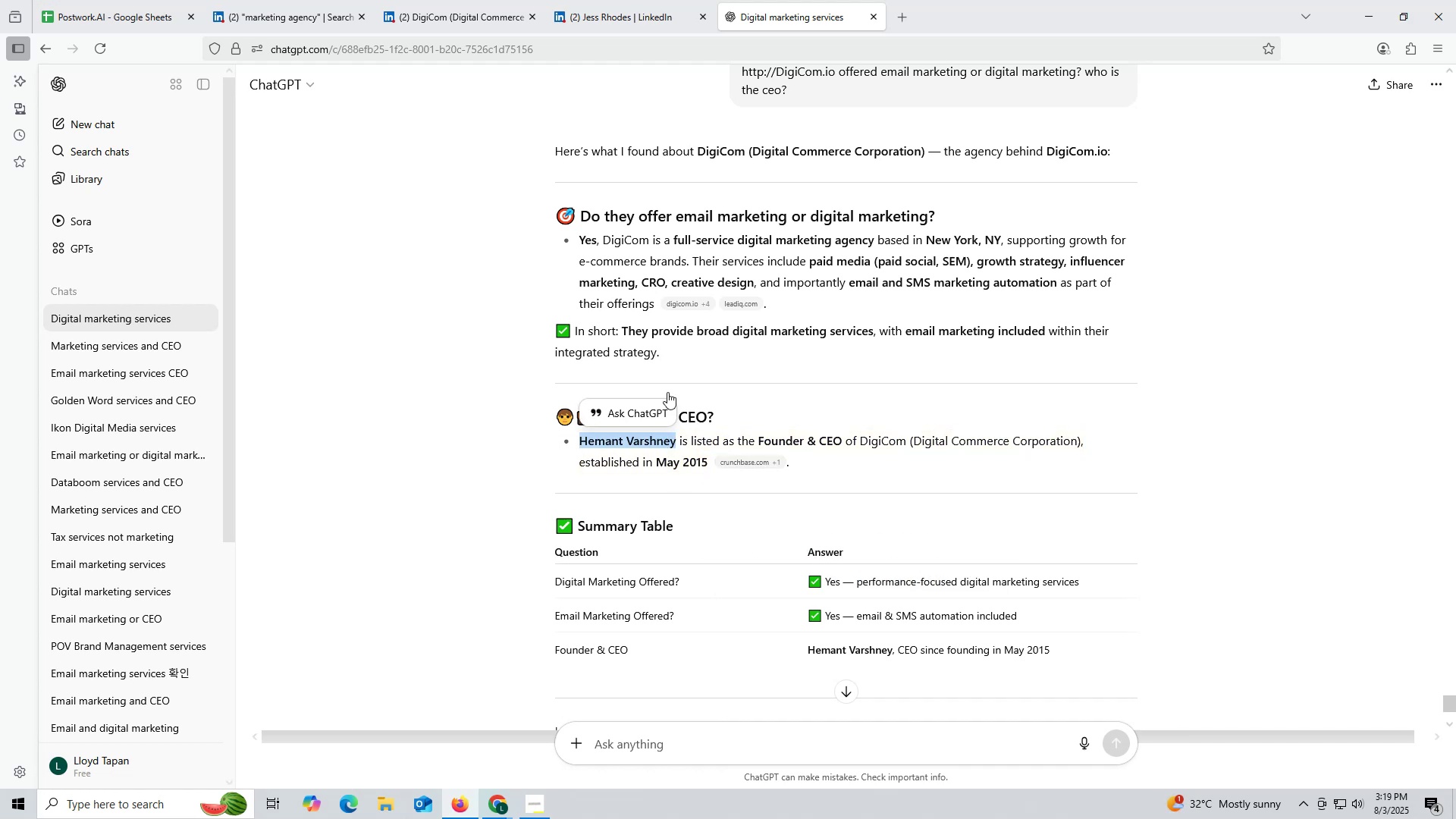 
key(Control+ControlLeft)
 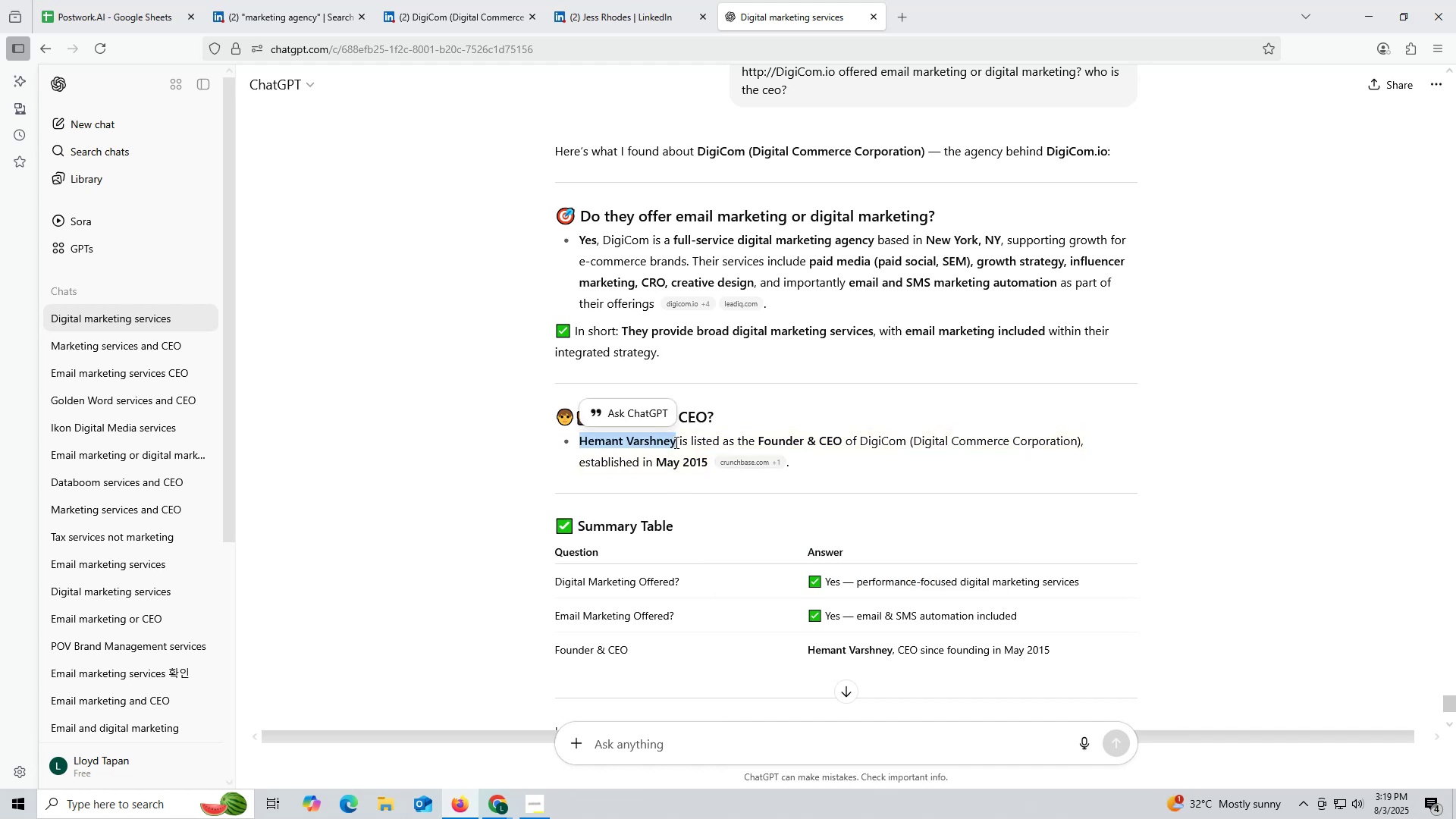 
key(Control+C)
 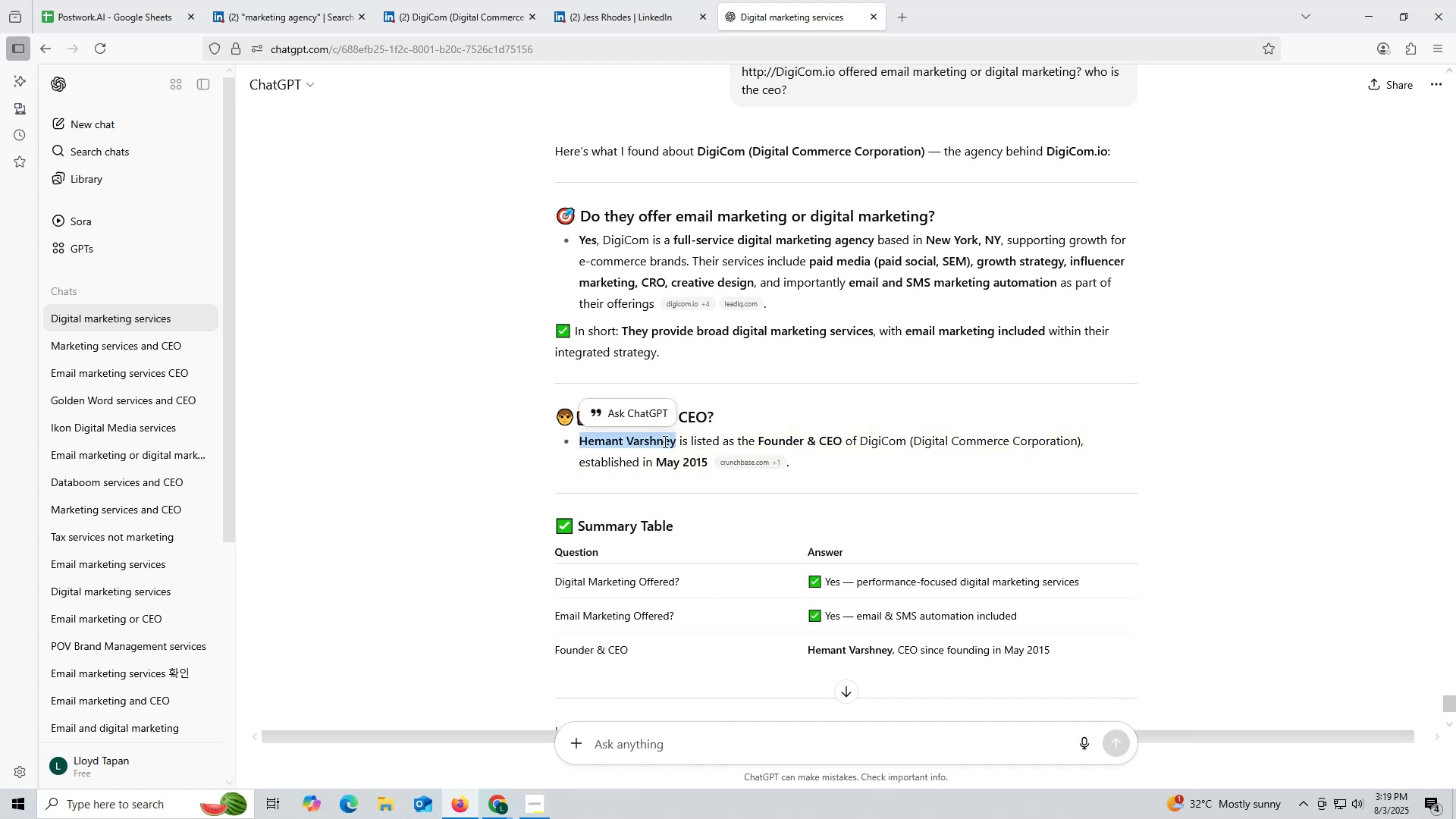 
key(Control+ControlLeft)
 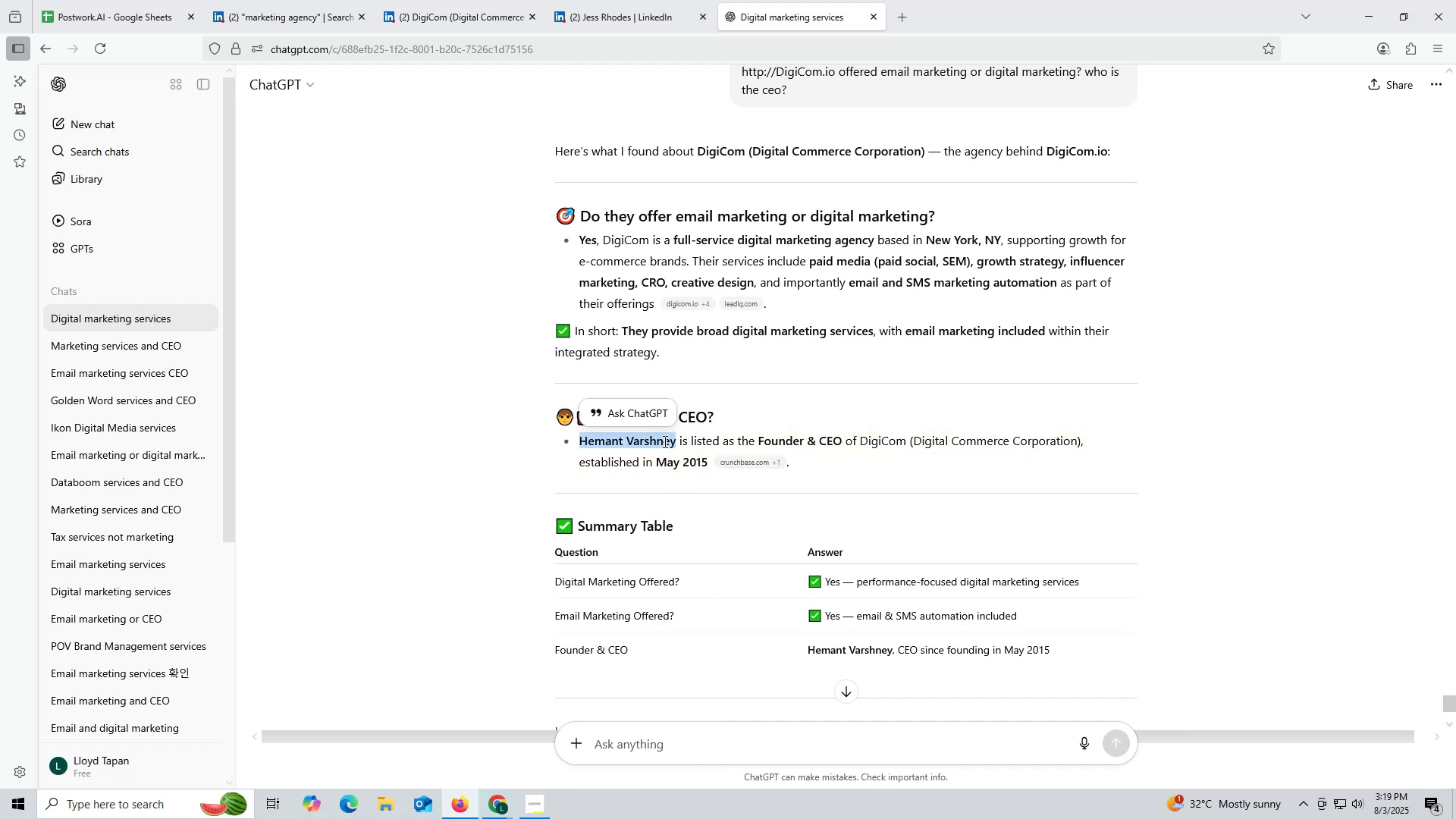 
key(Control+C)
 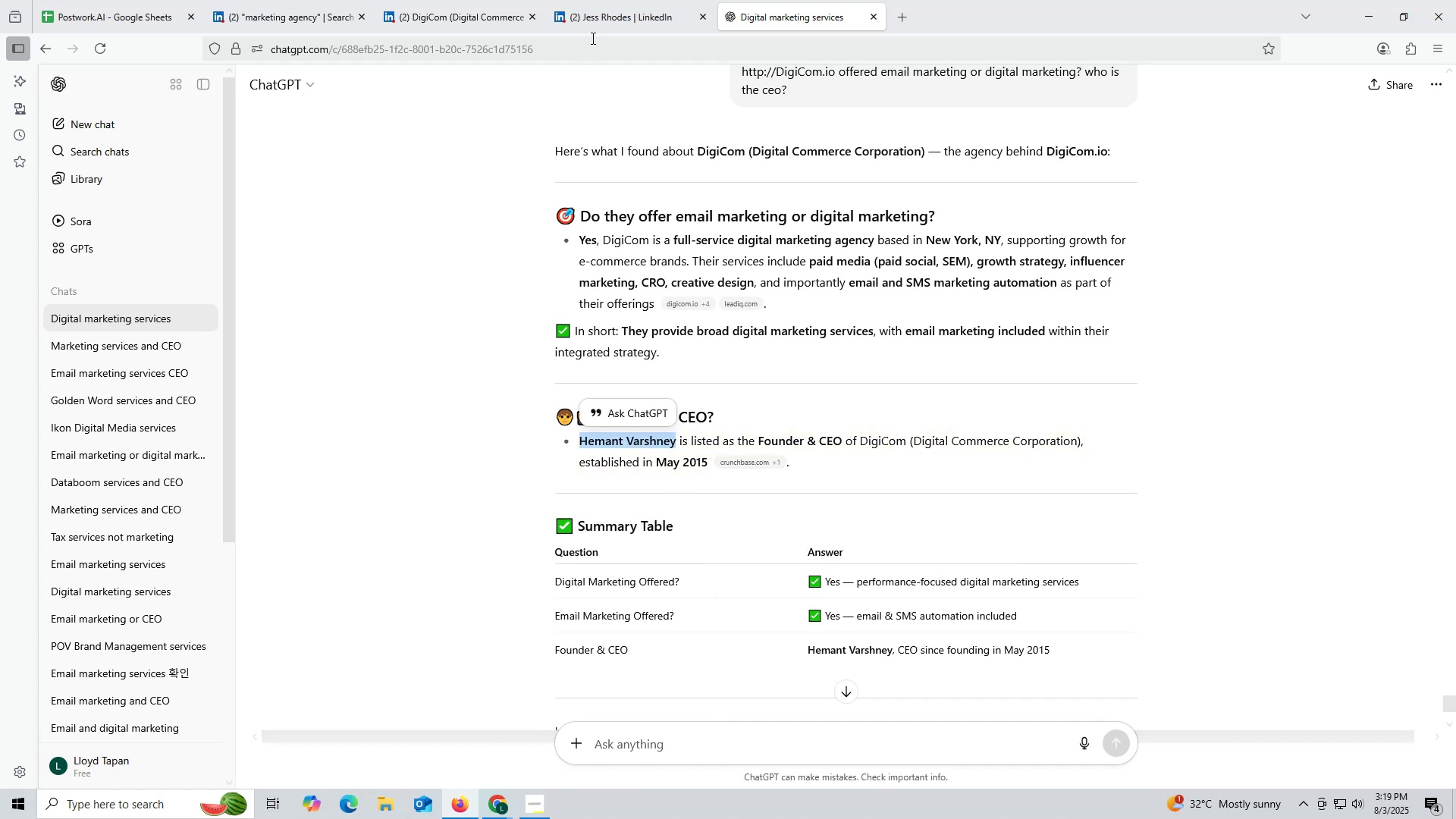 
left_click([595, 20])
 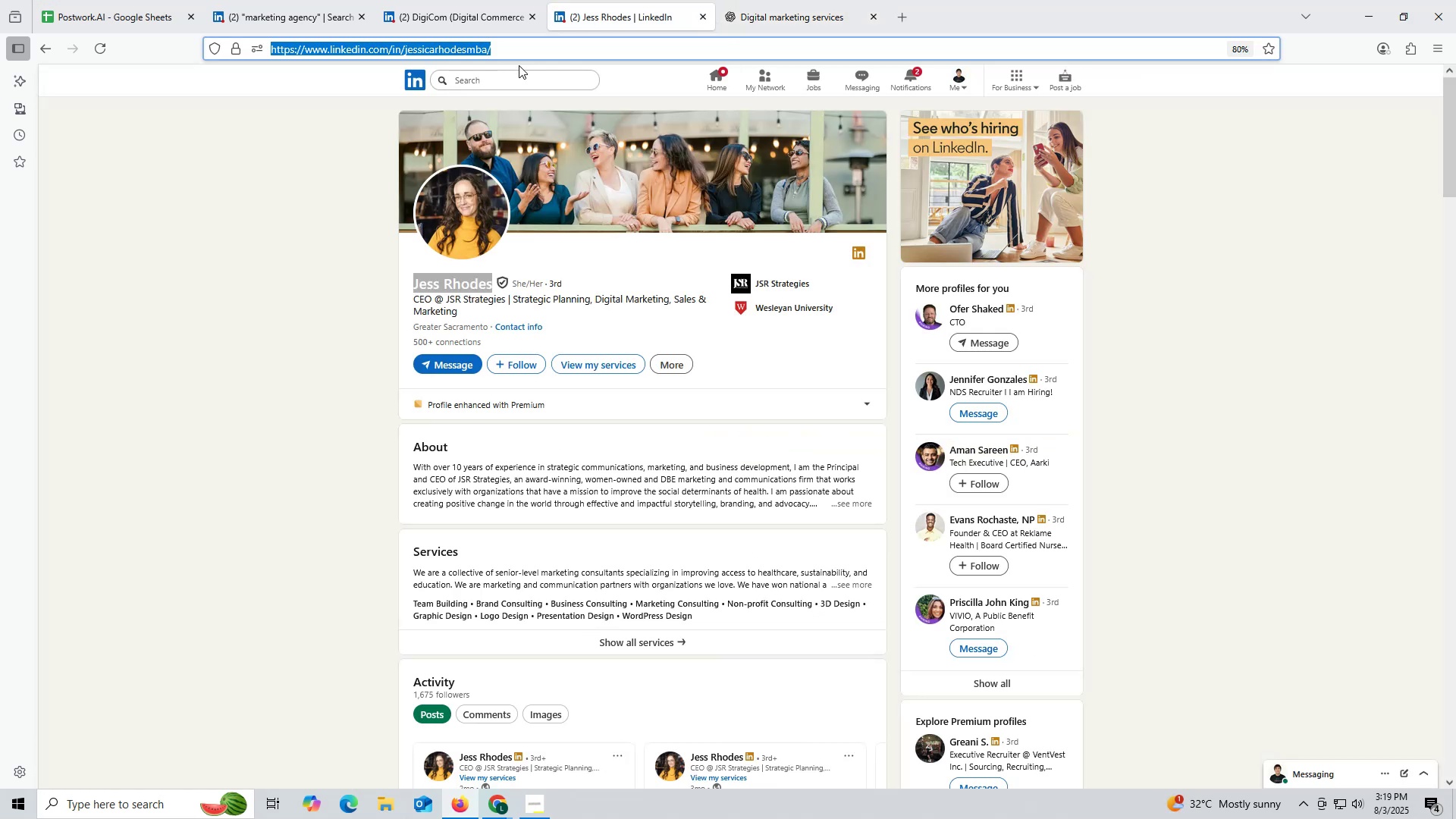 
key(Control+ControlLeft)
 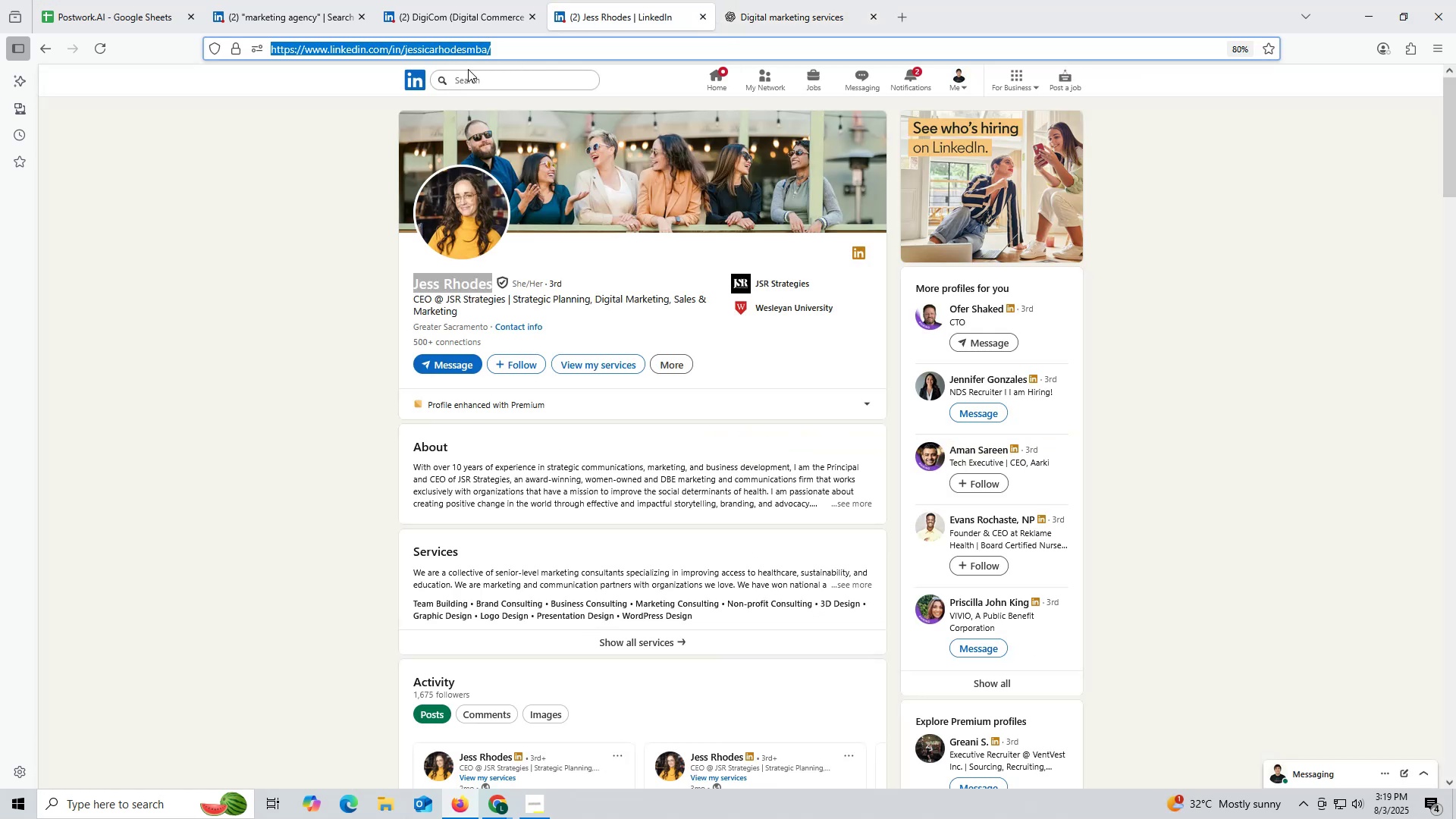 
key(Control+V)
 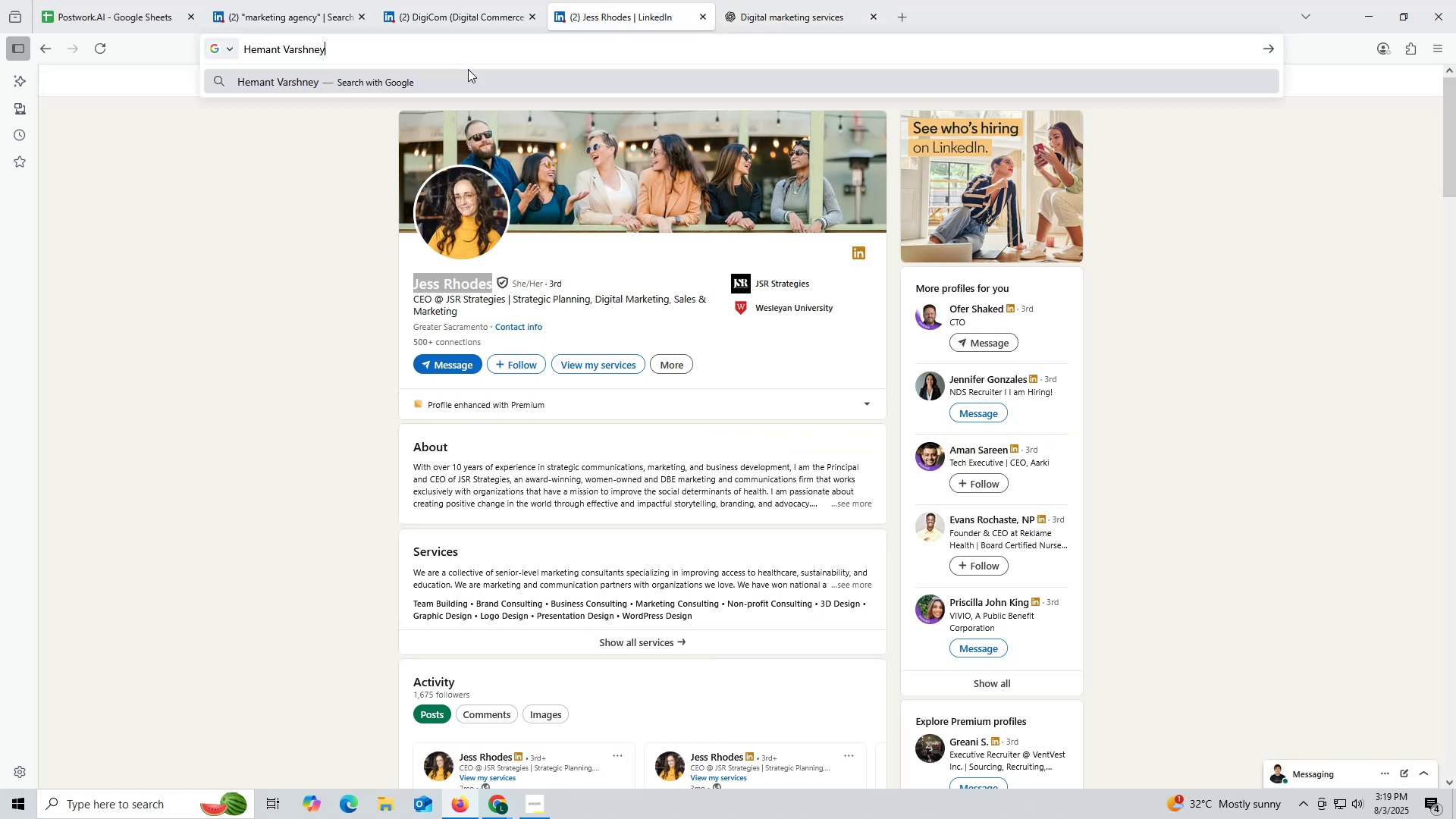 
key(Space)
 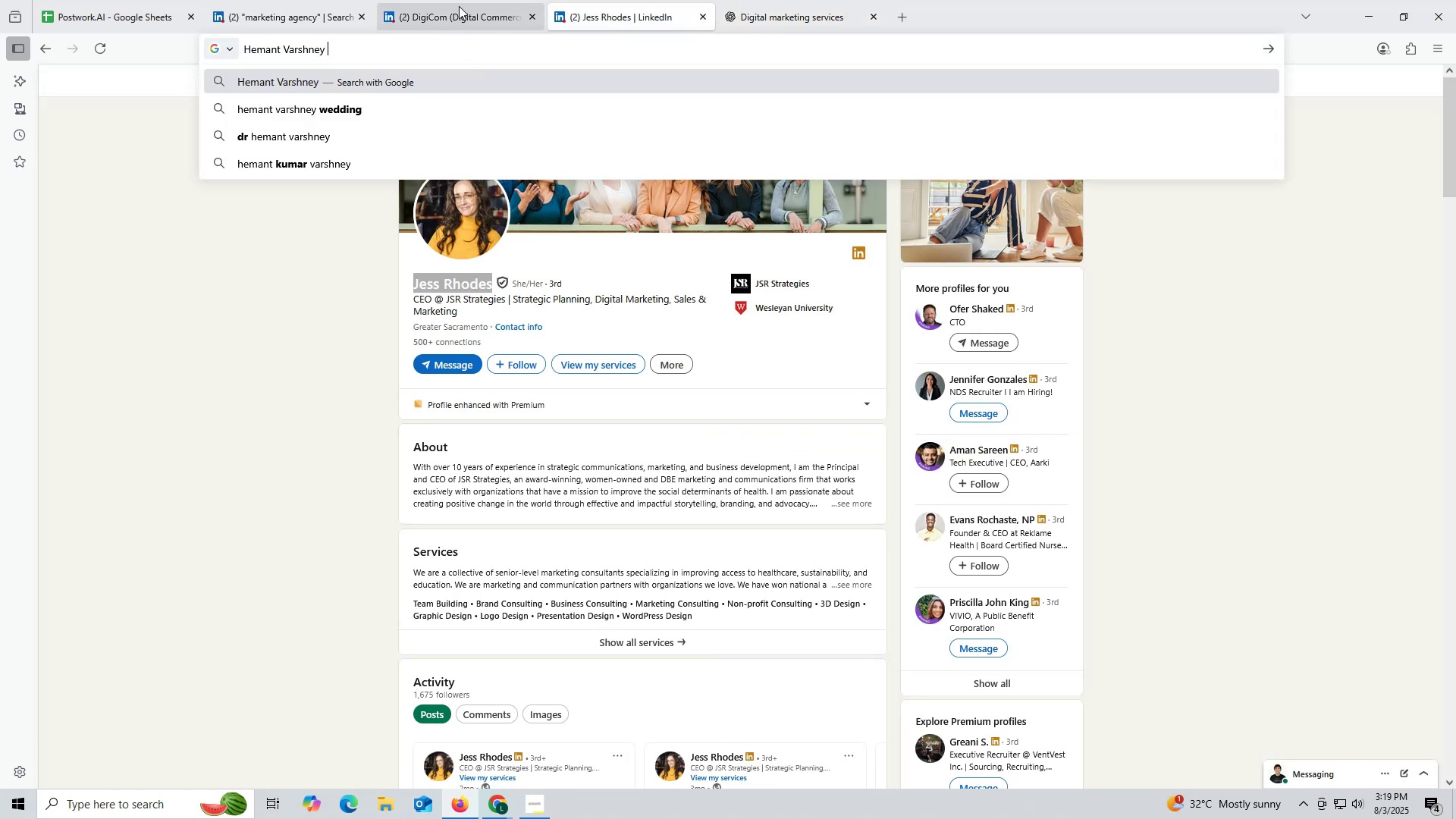 
left_click([459, 6])
 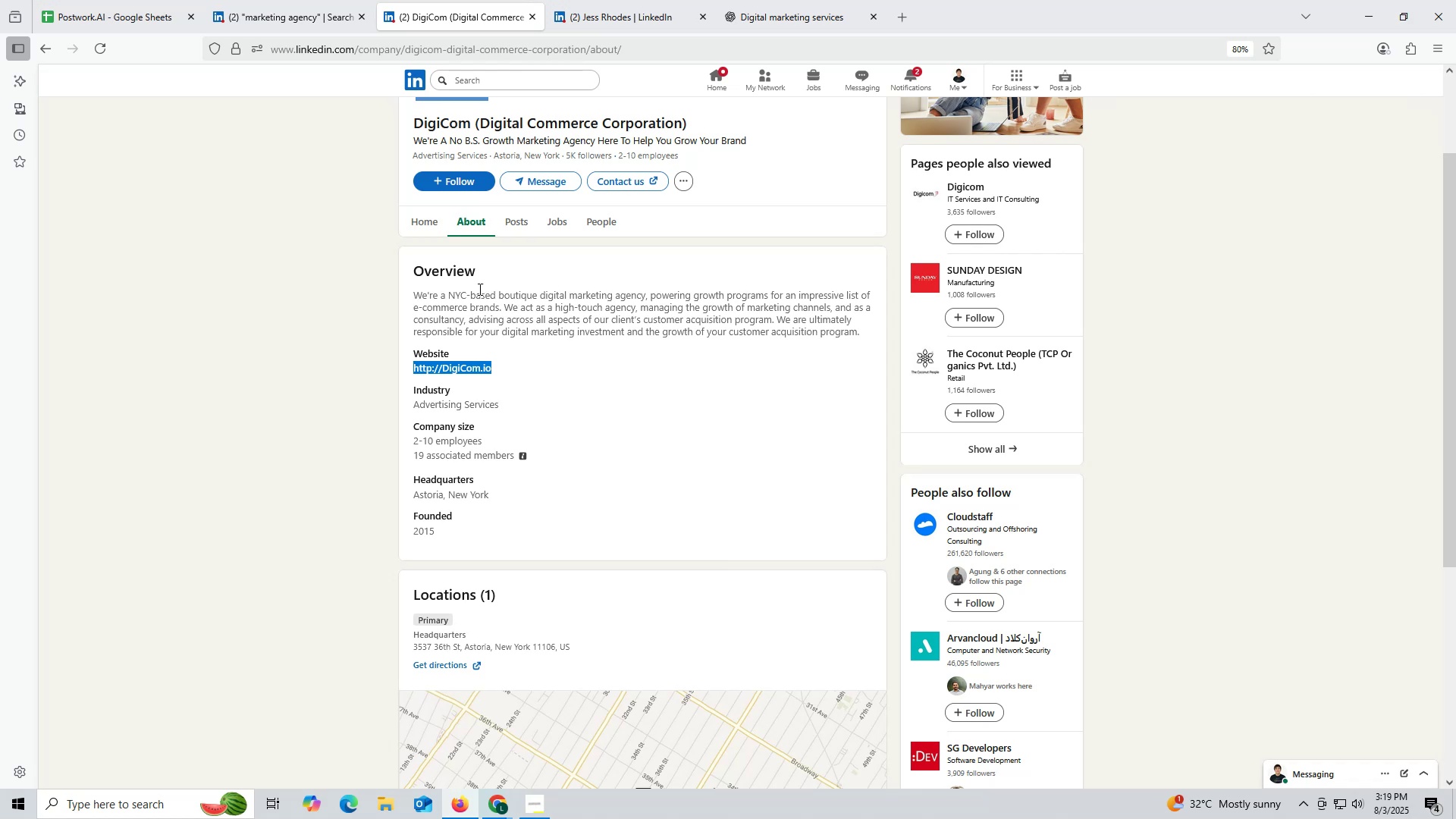 
scroll: coordinate [450, 209], scroll_direction: up, amount: 1.0
 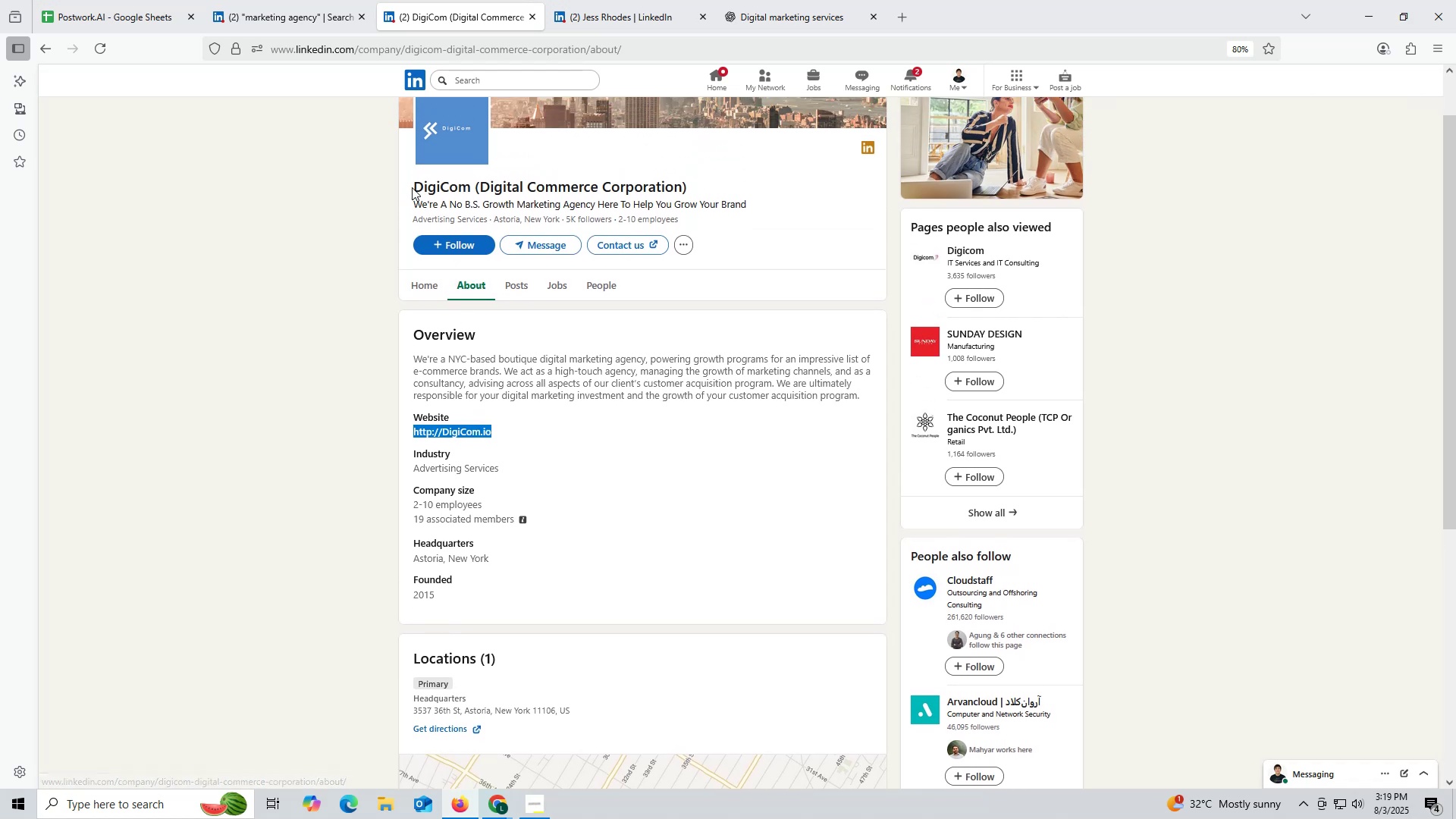 
left_click_drag(start_coordinate=[409, 184], to_coordinate=[711, 184])
 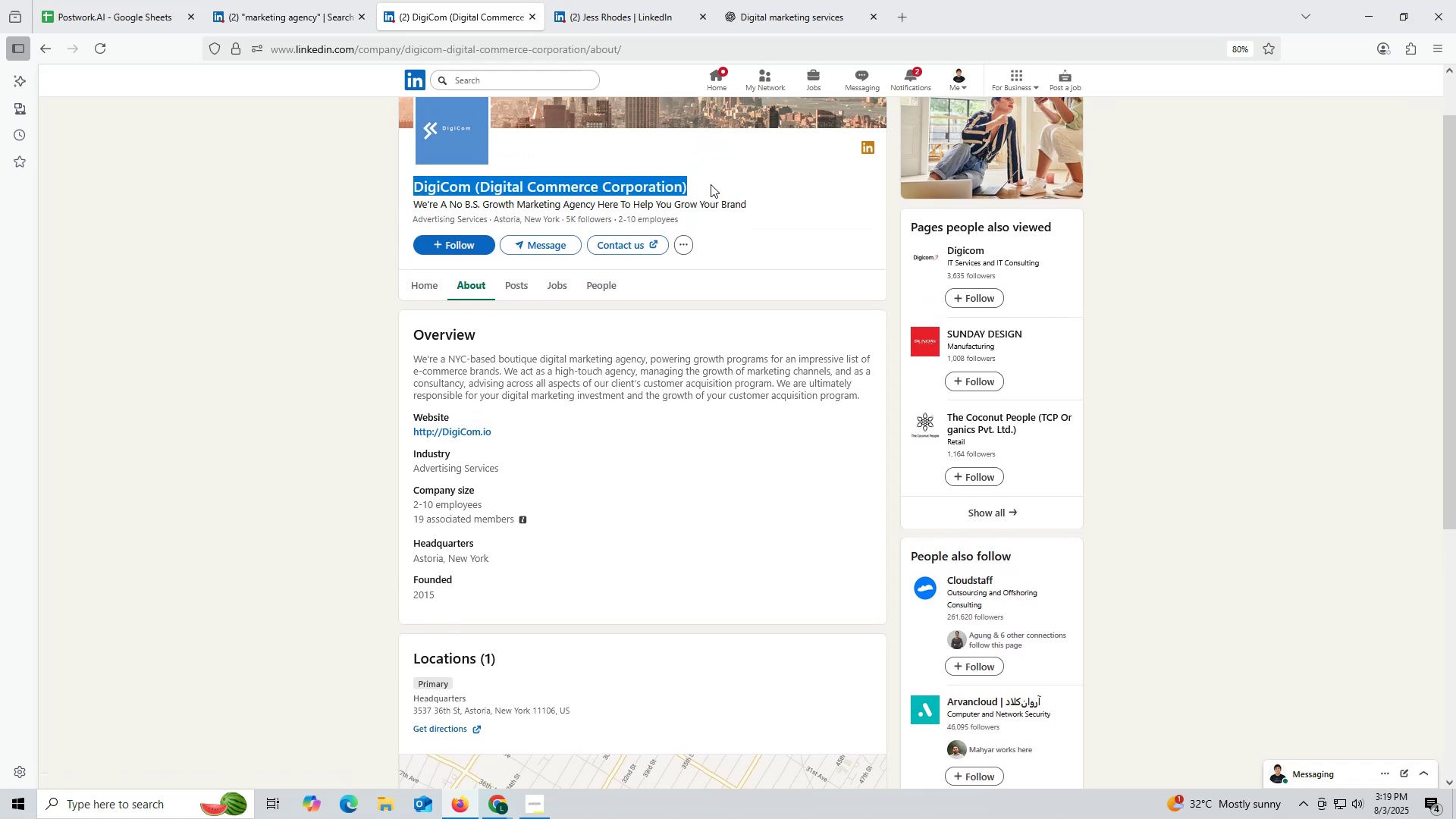 
key(Control+ControlLeft)
 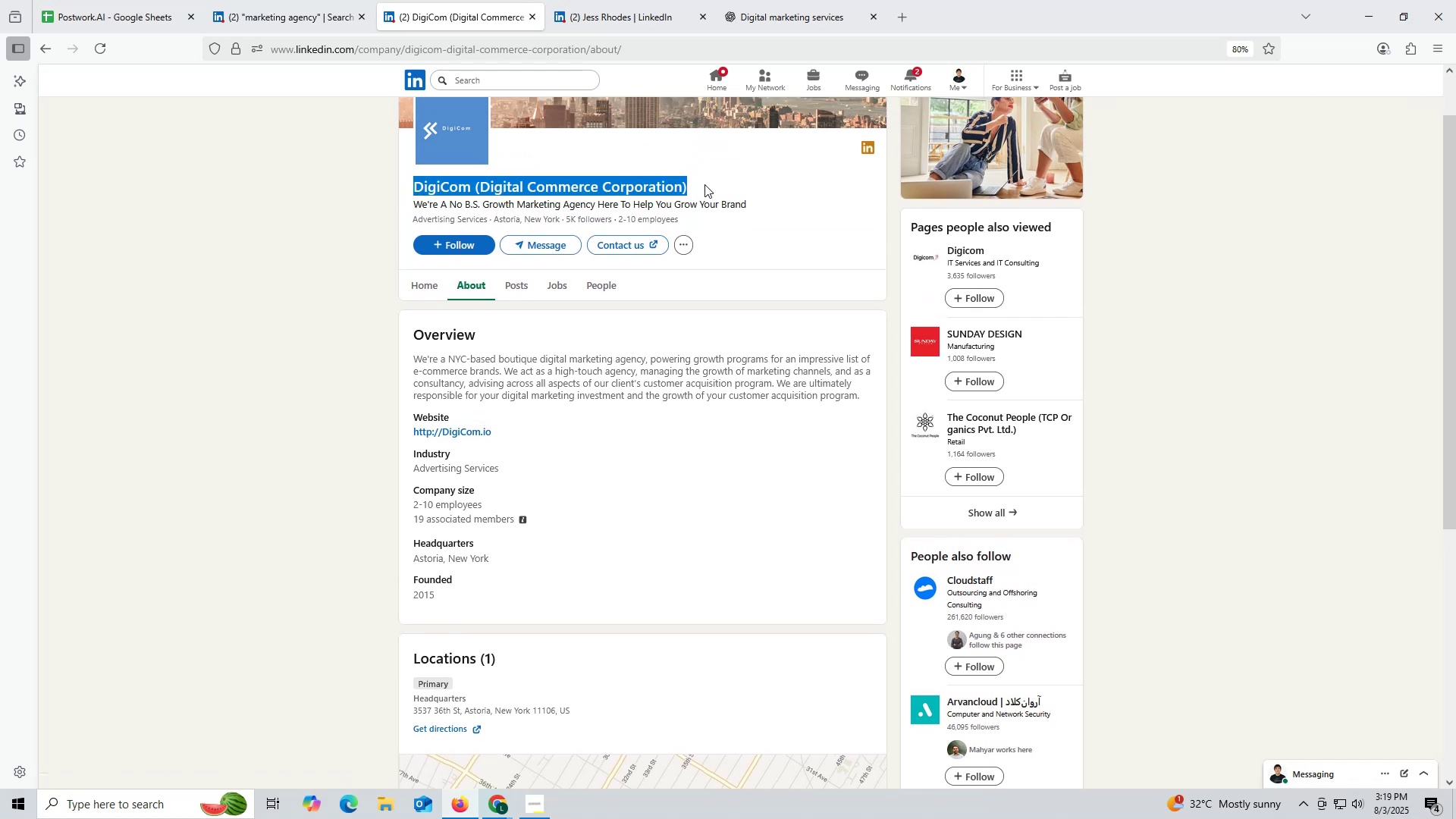 
key(Control+C)
 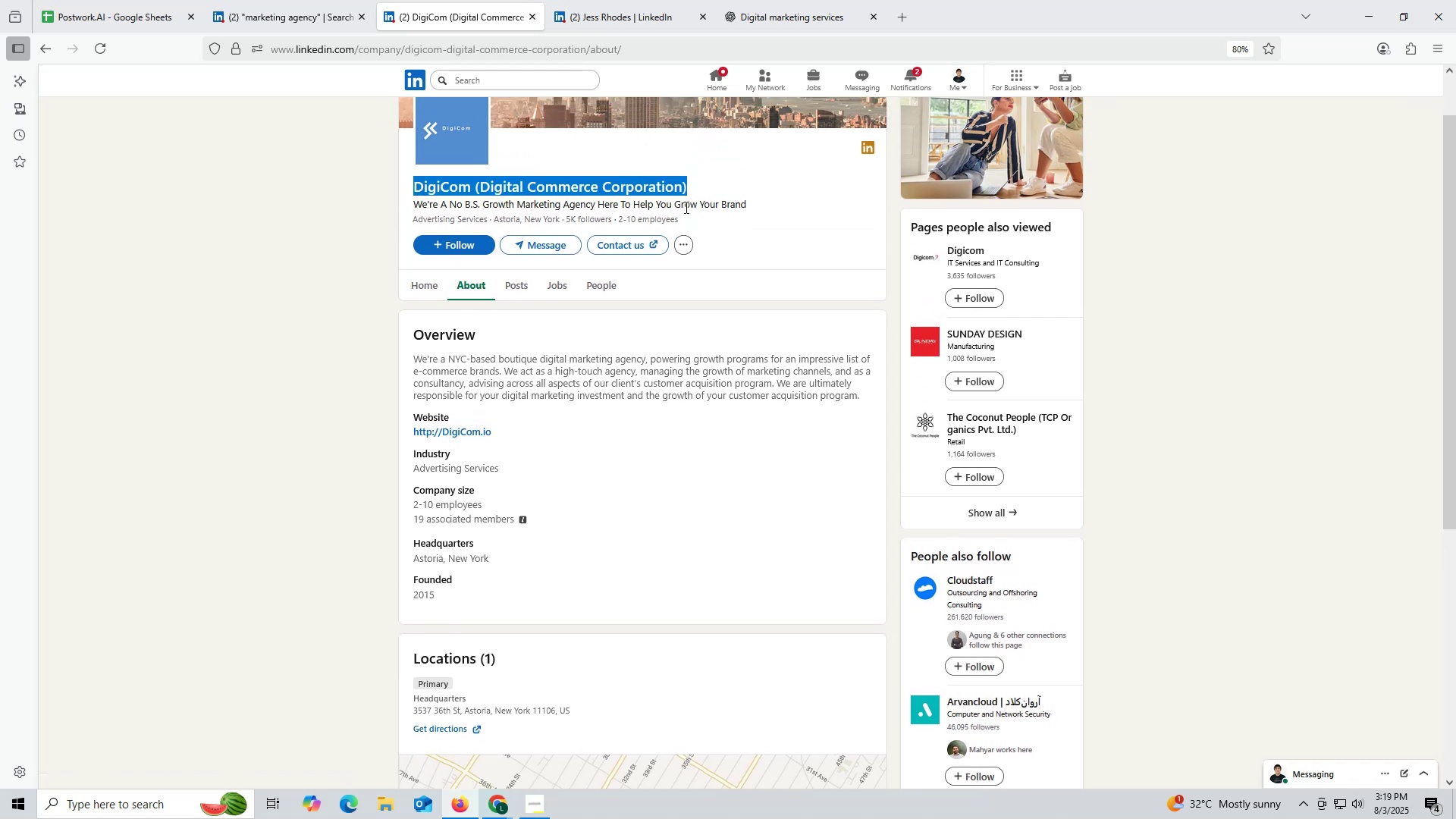 
key(Control+ControlLeft)
 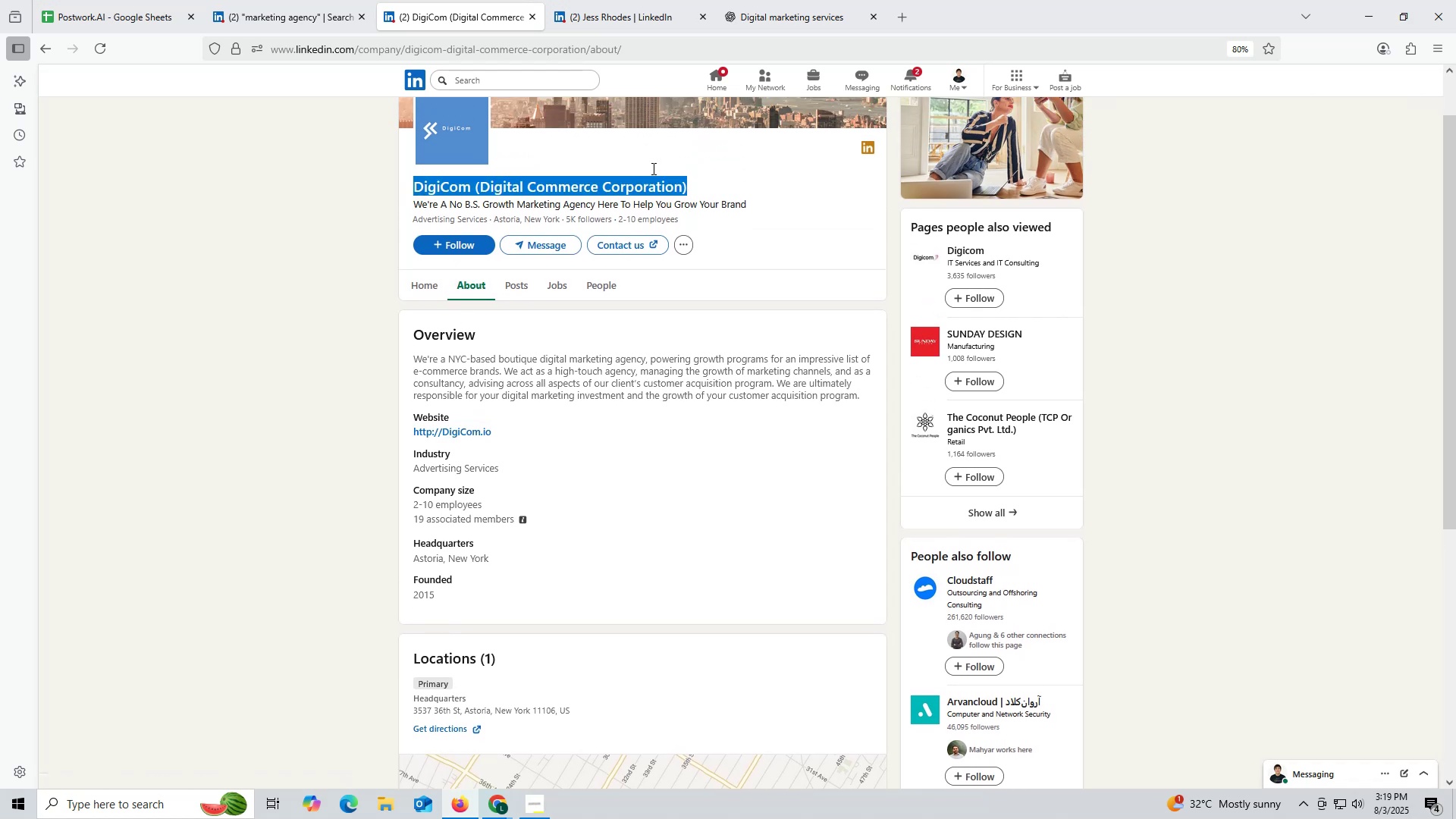 
key(Control+C)
 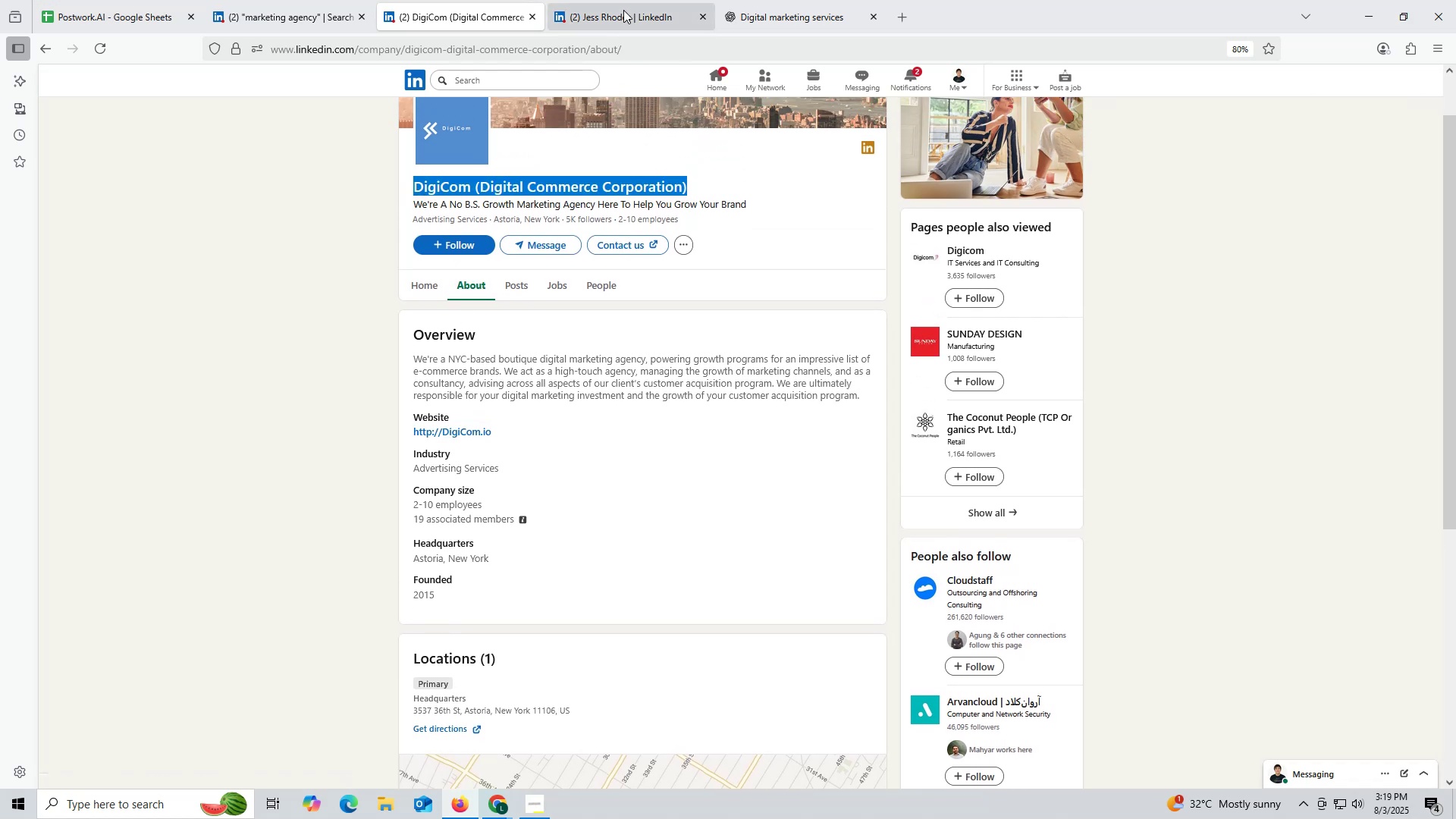 
left_click([623, 8])
 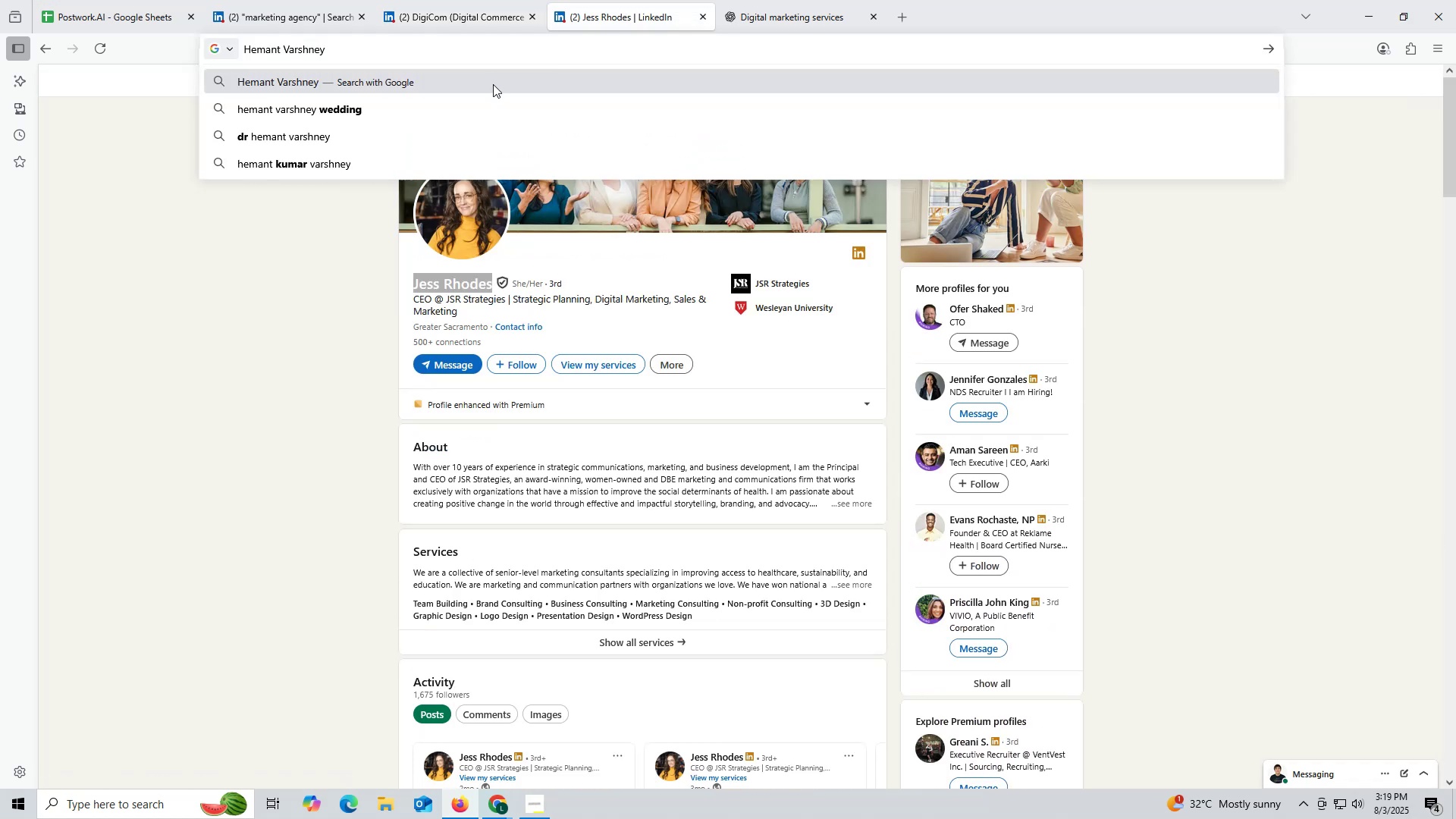 
key(Control+ControlLeft)
 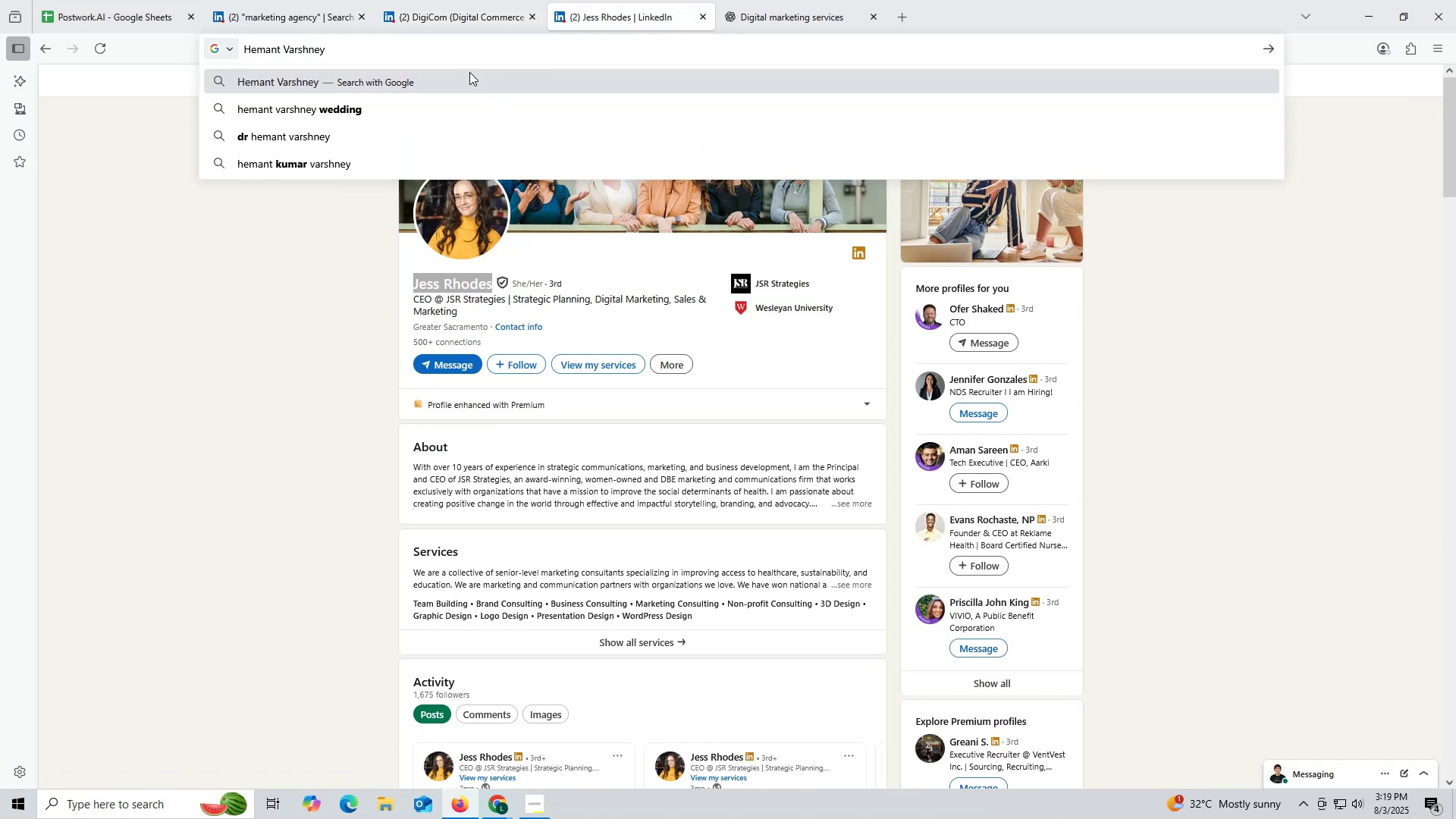 
key(Control+V)
 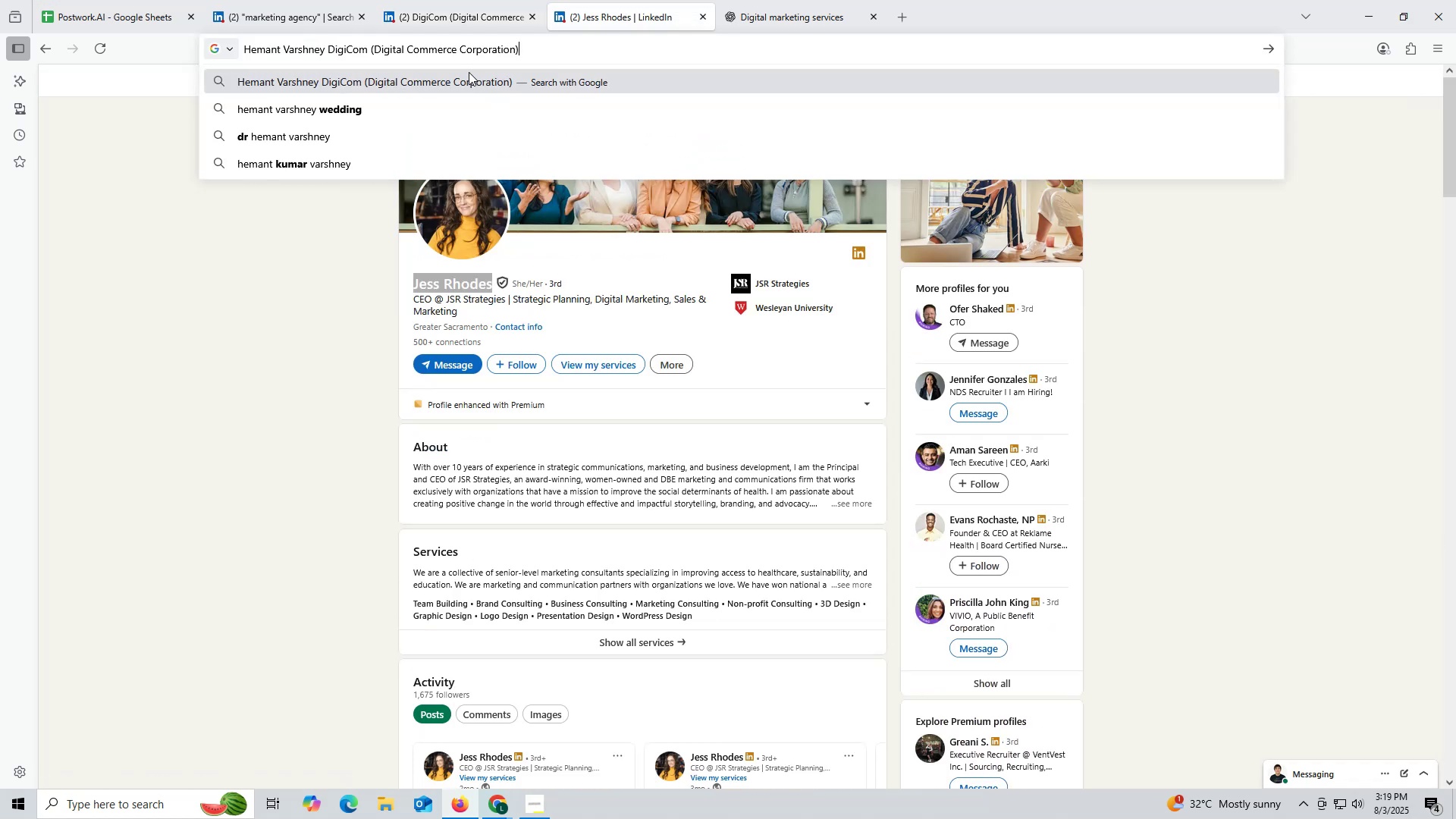 
type( linkw)
key(Backspace)
type(edin)
 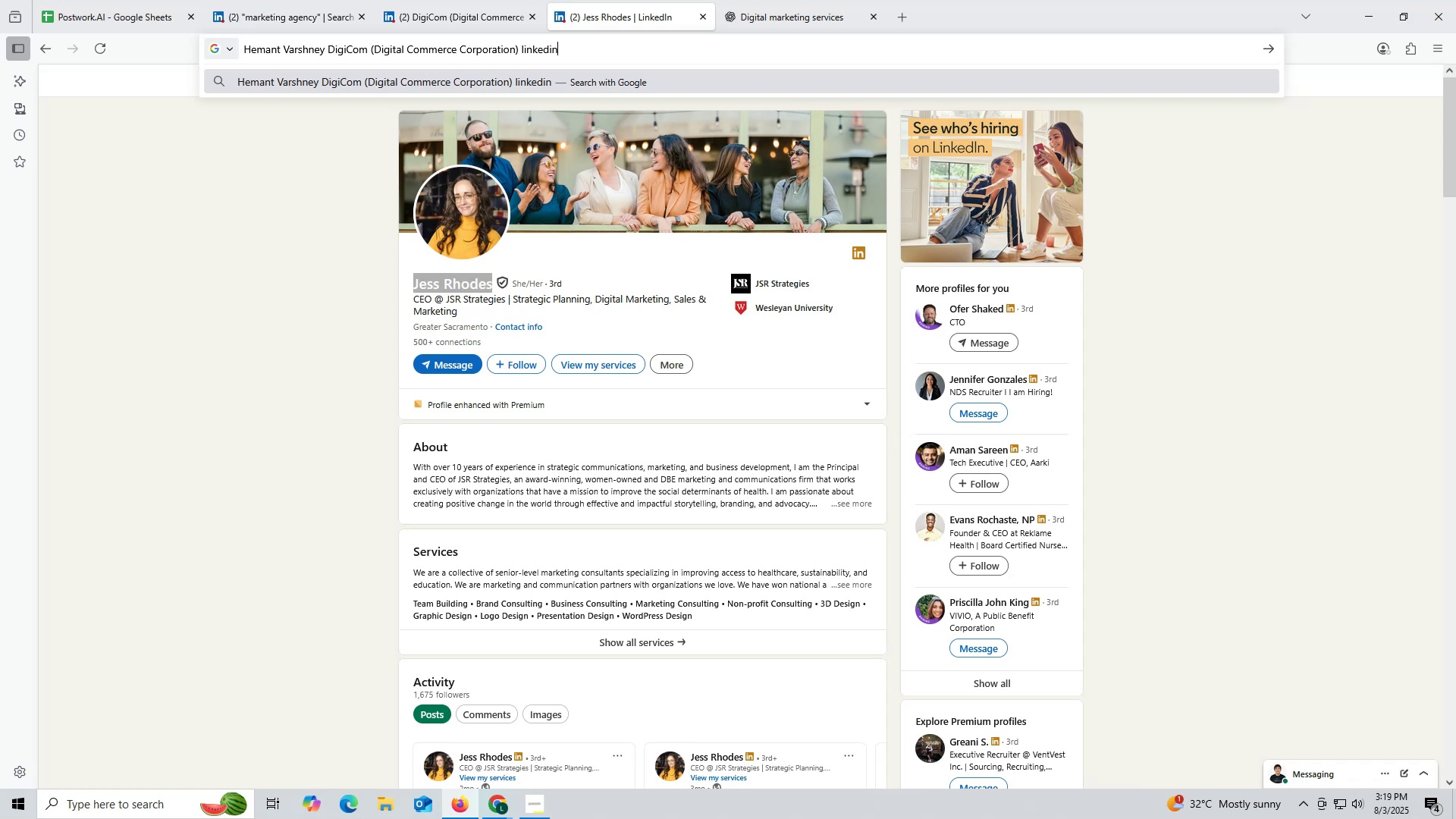 
key(Enter)
 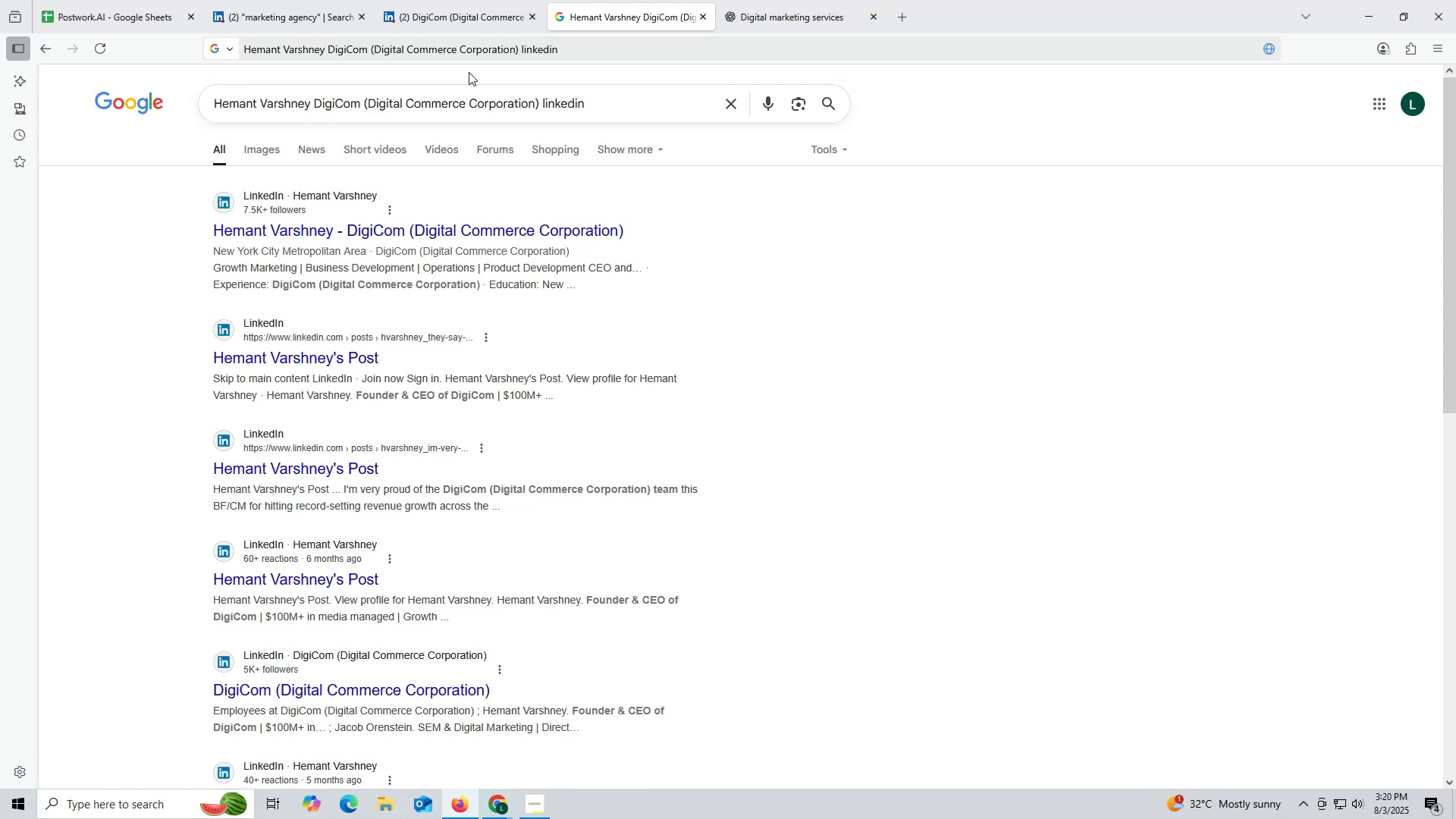 
wait(19.34)
 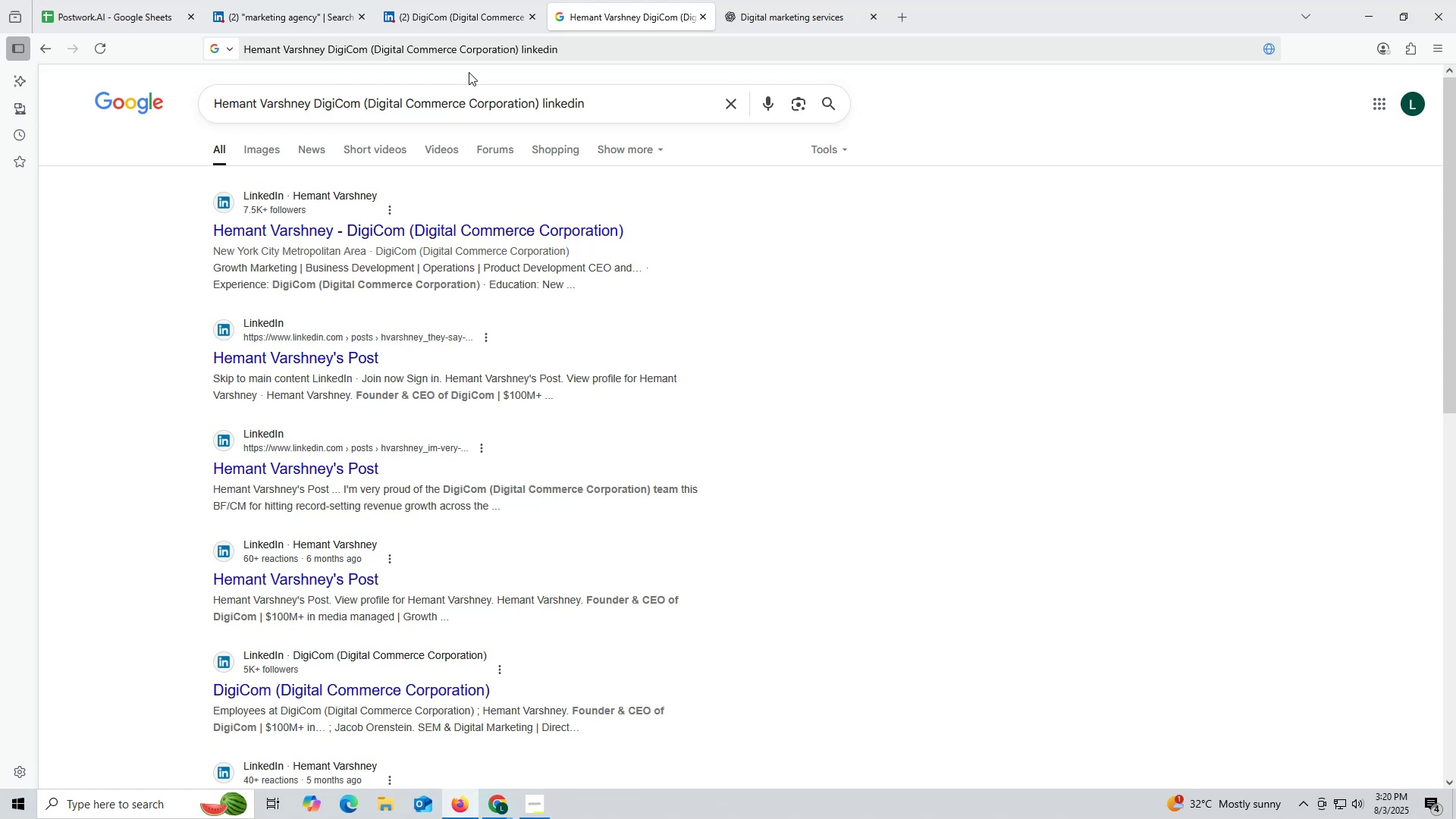 
left_click([411, 229])
 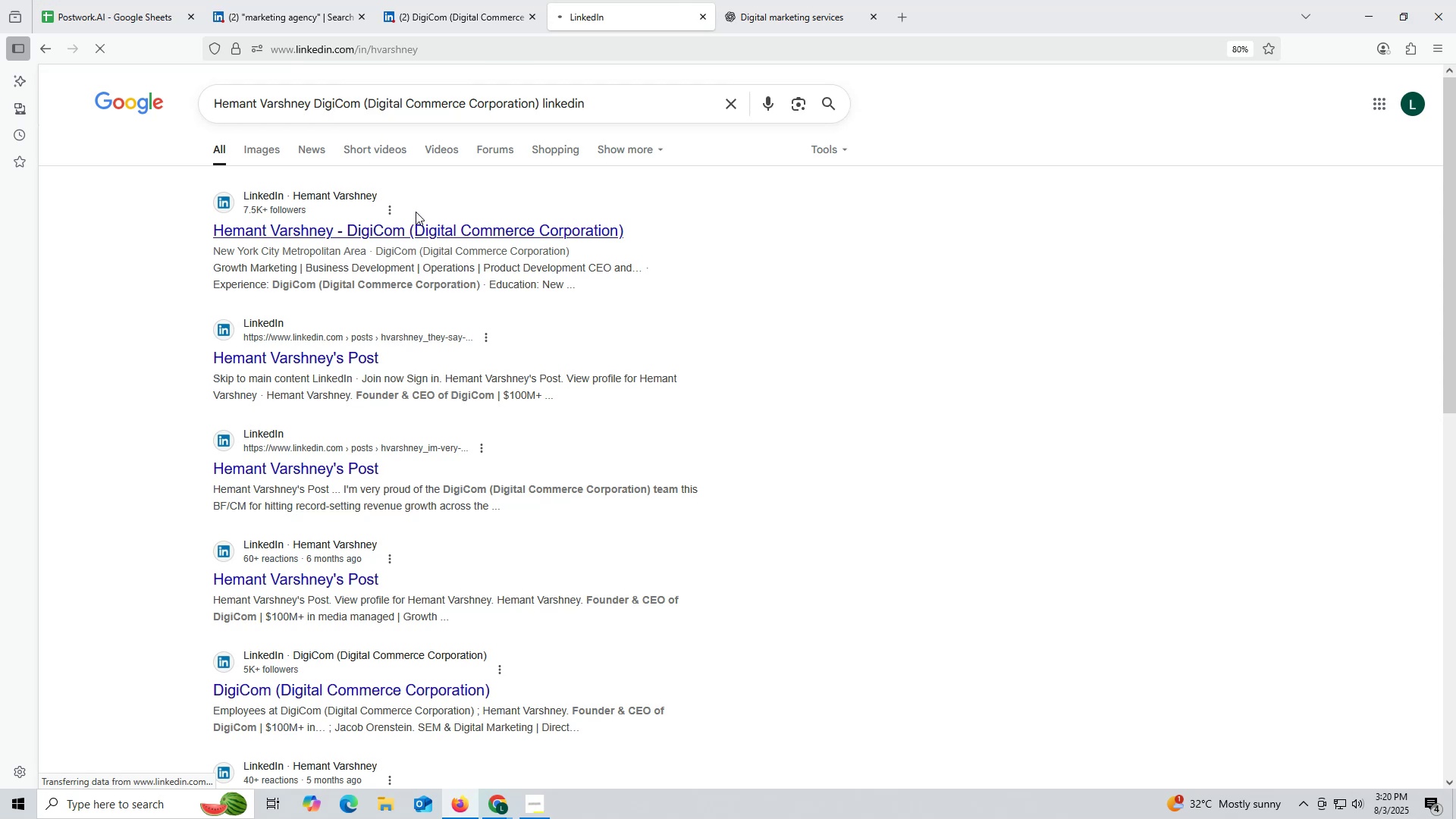 
mouse_move([415, 235])
 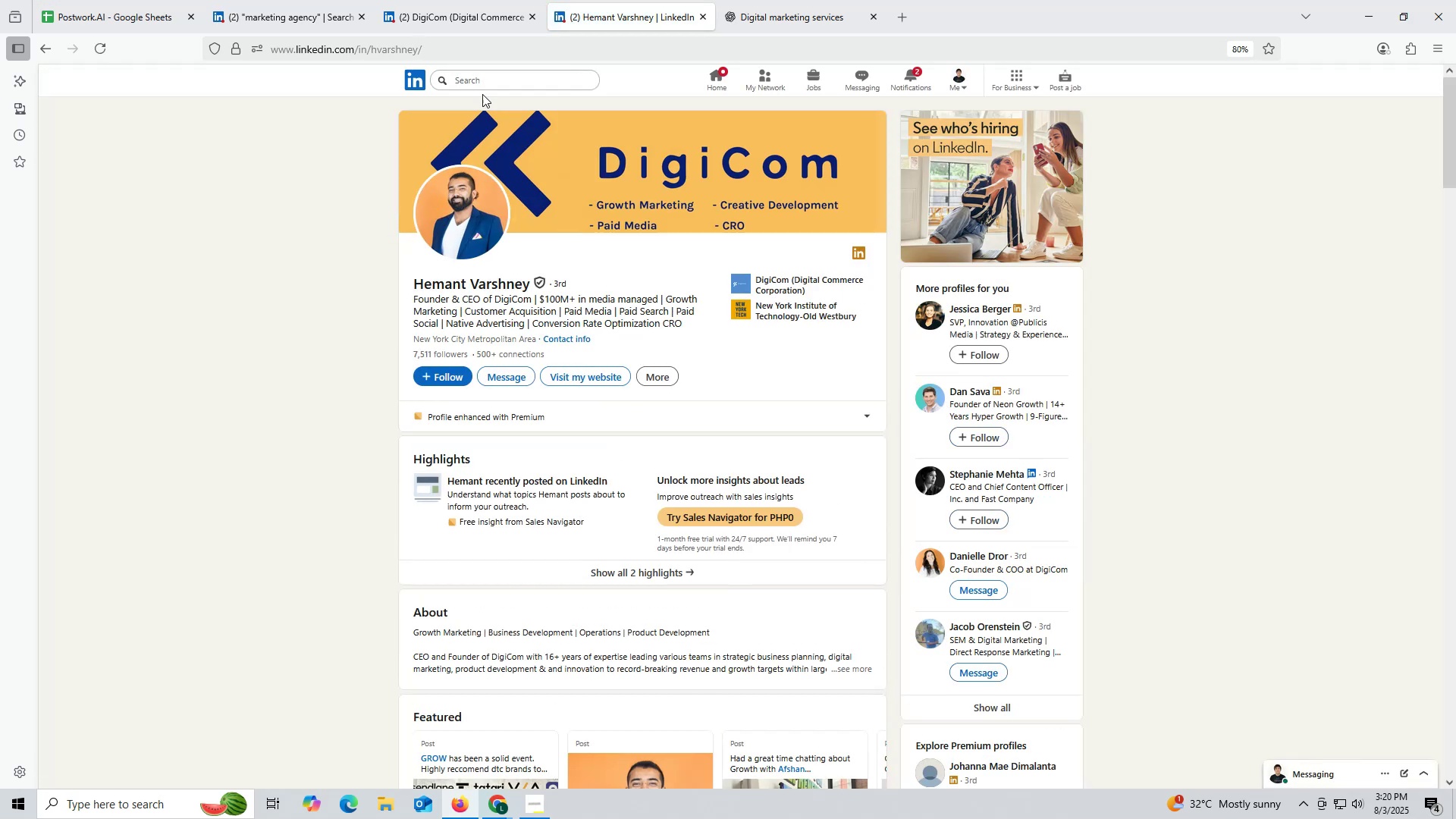 
wait(5.11)
 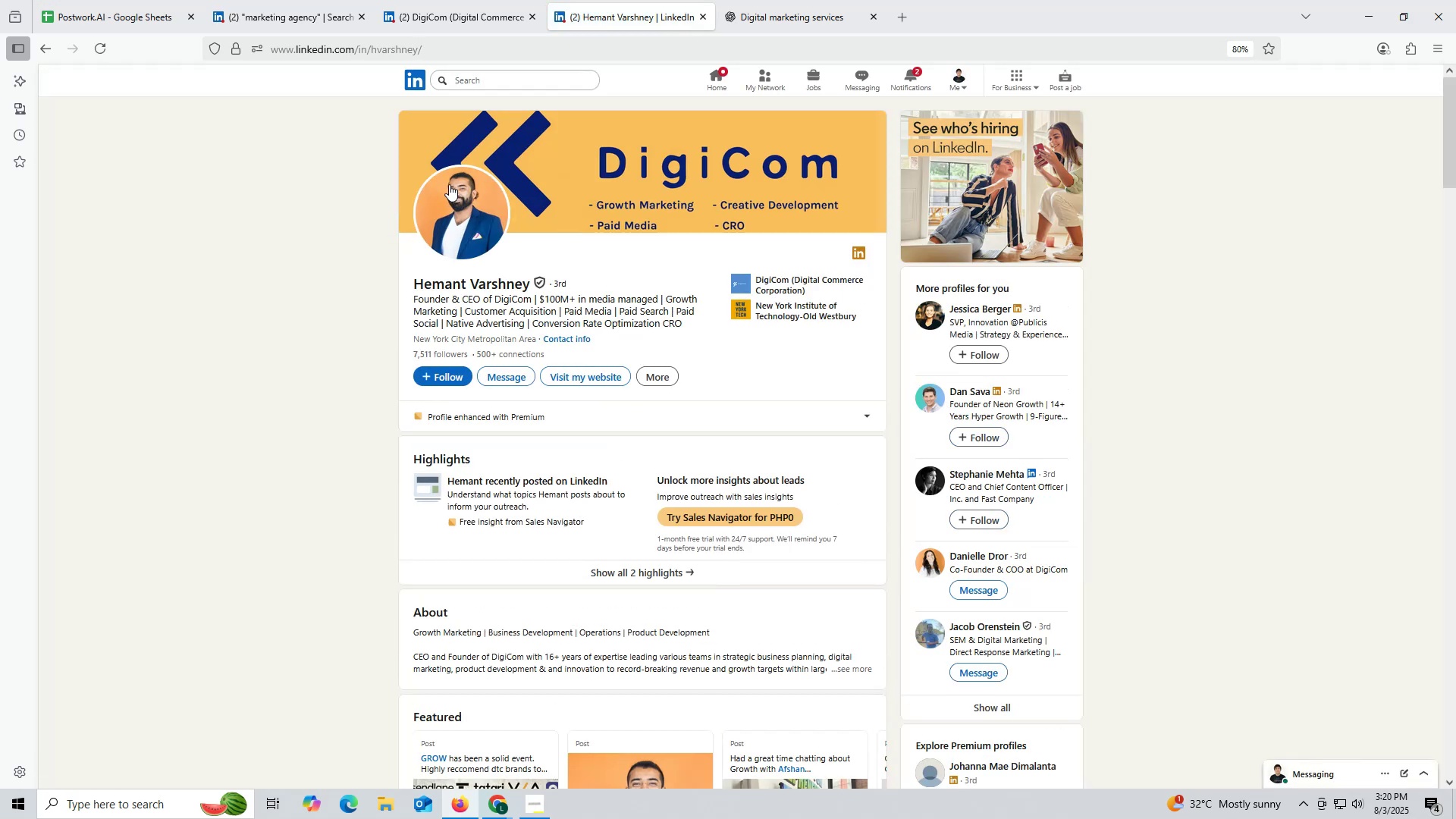 
left_click([463, 11])
 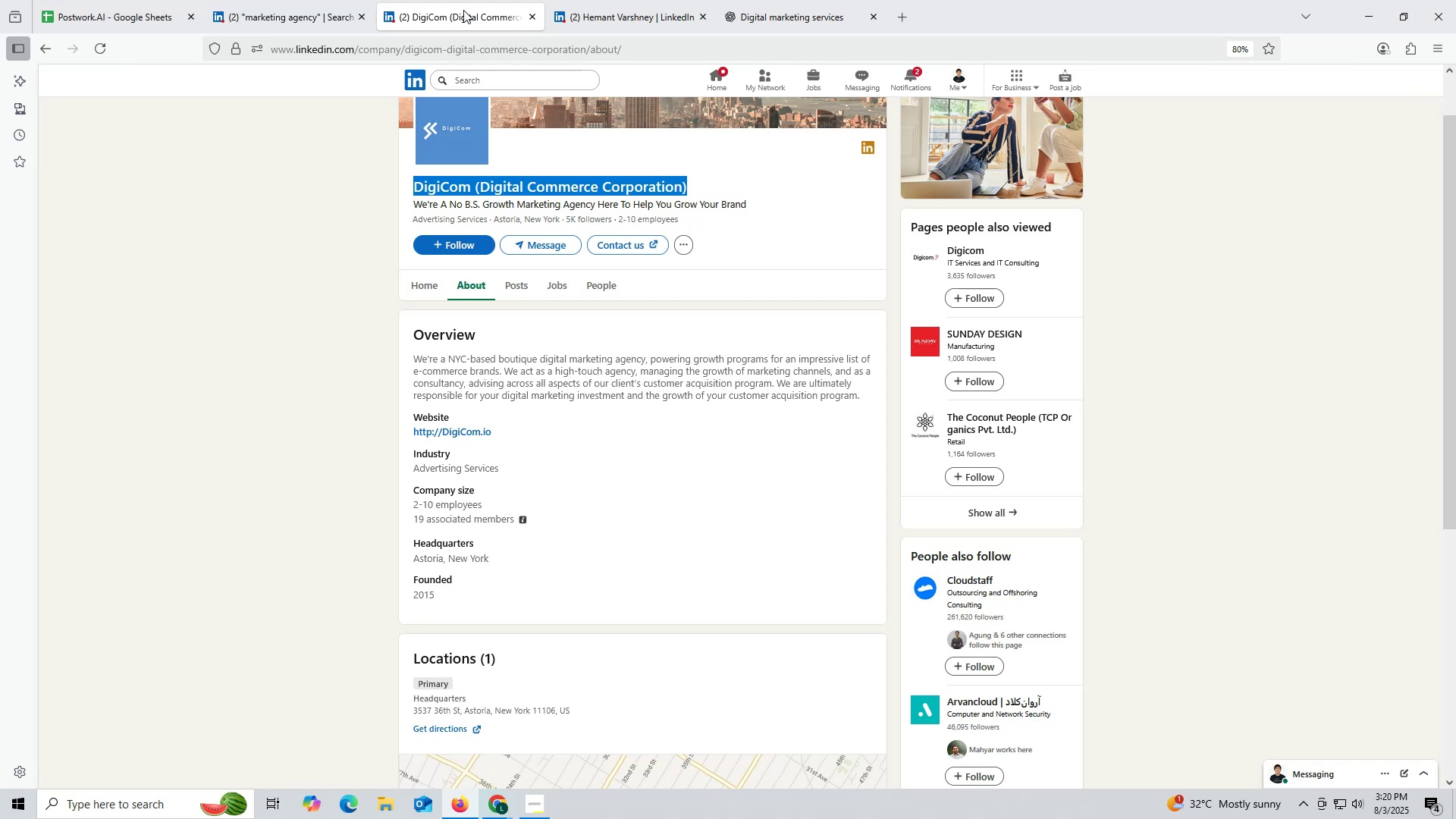 
key(Control+ControlLeft)
 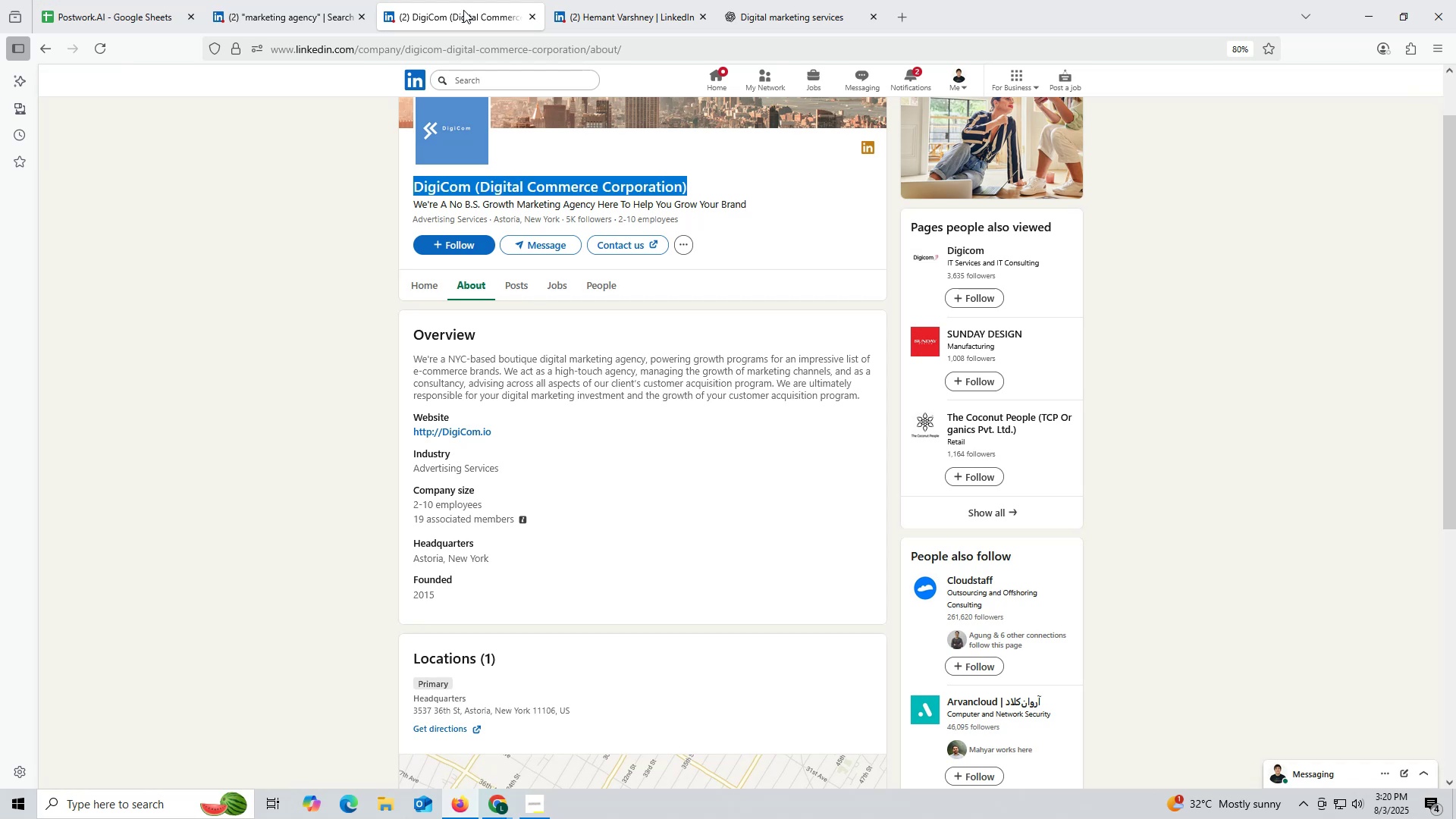 
key(Control+C)
 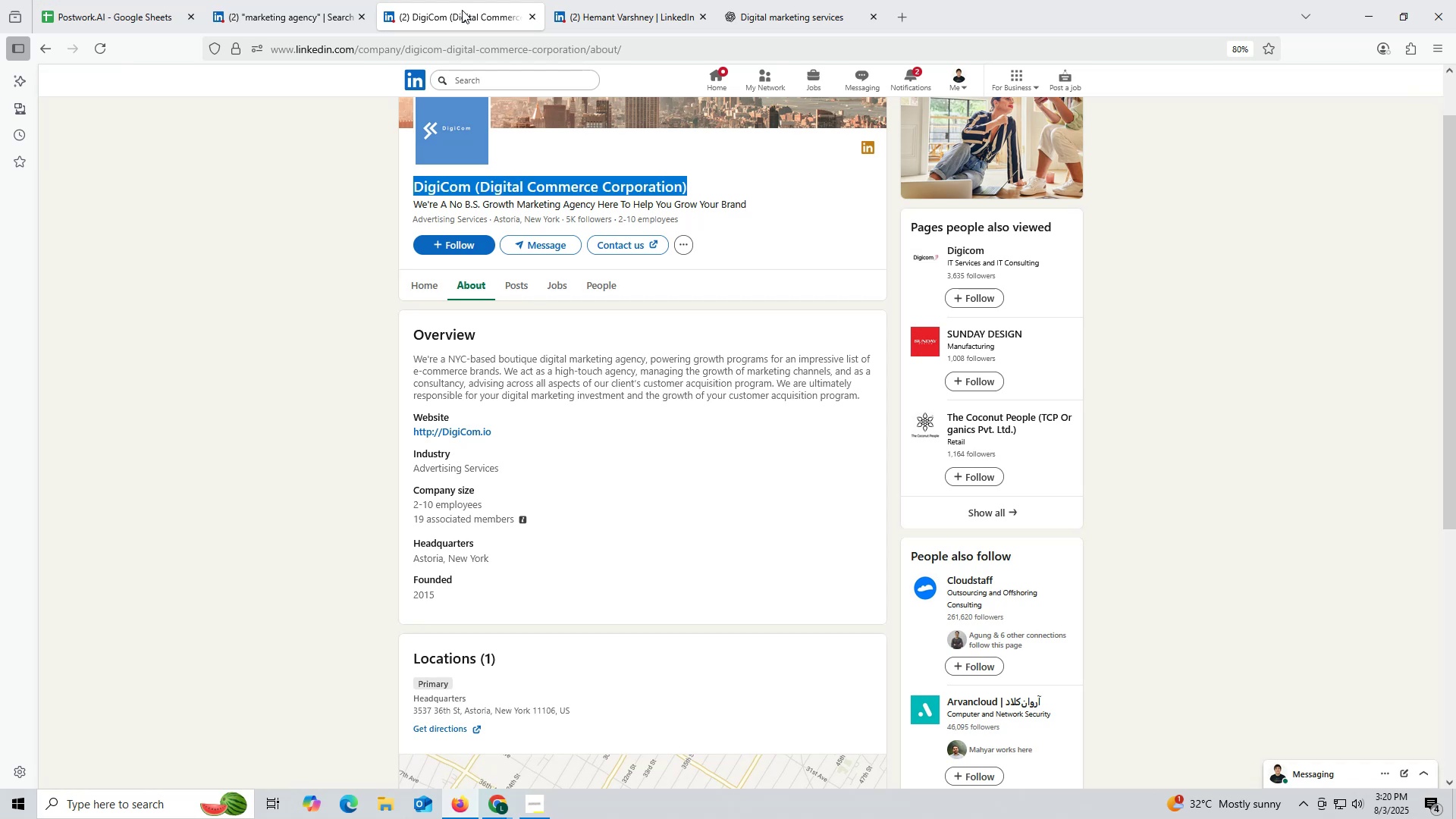 
key(Control+ControlLeft)
 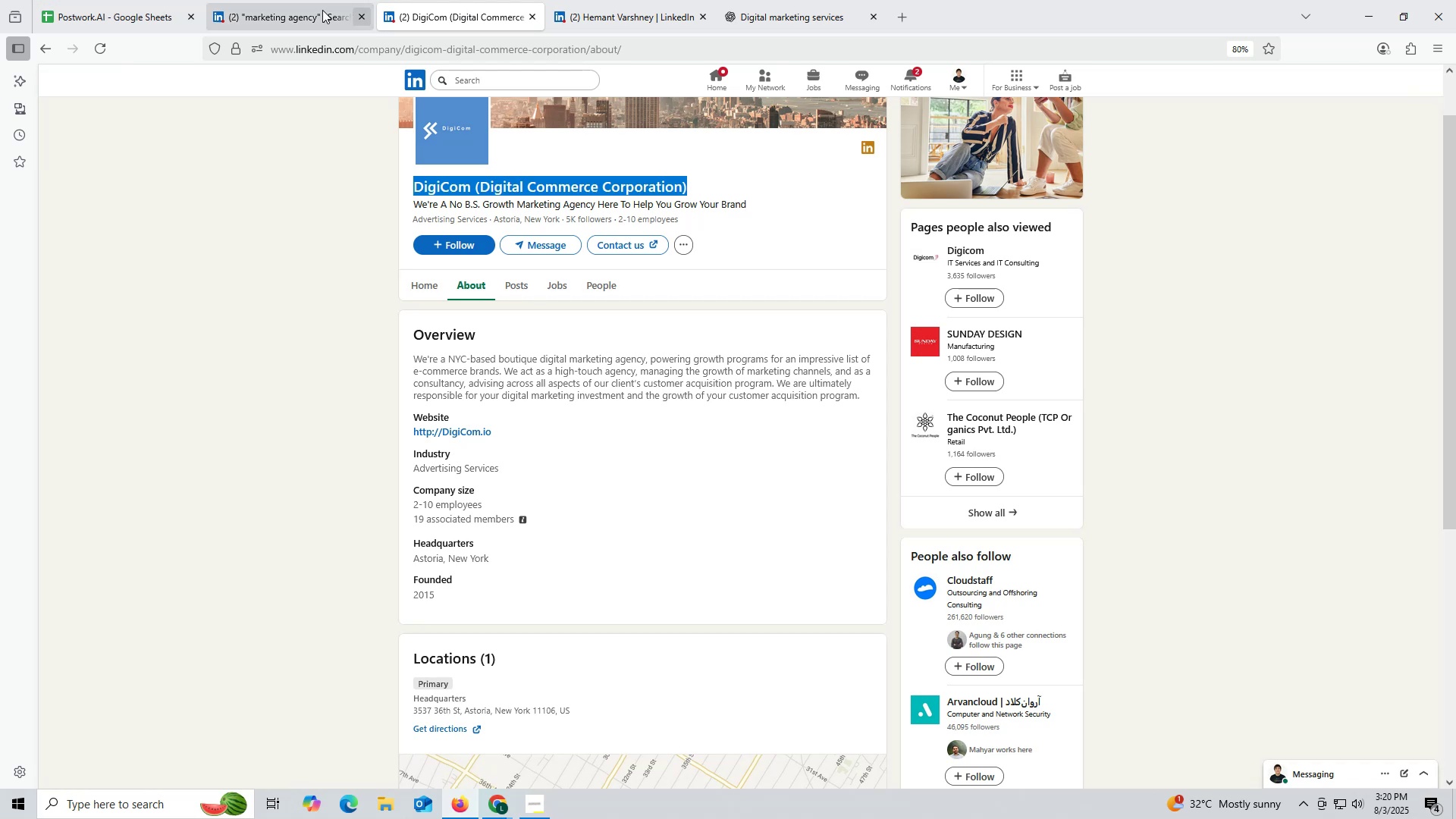 
key(Control+C)
 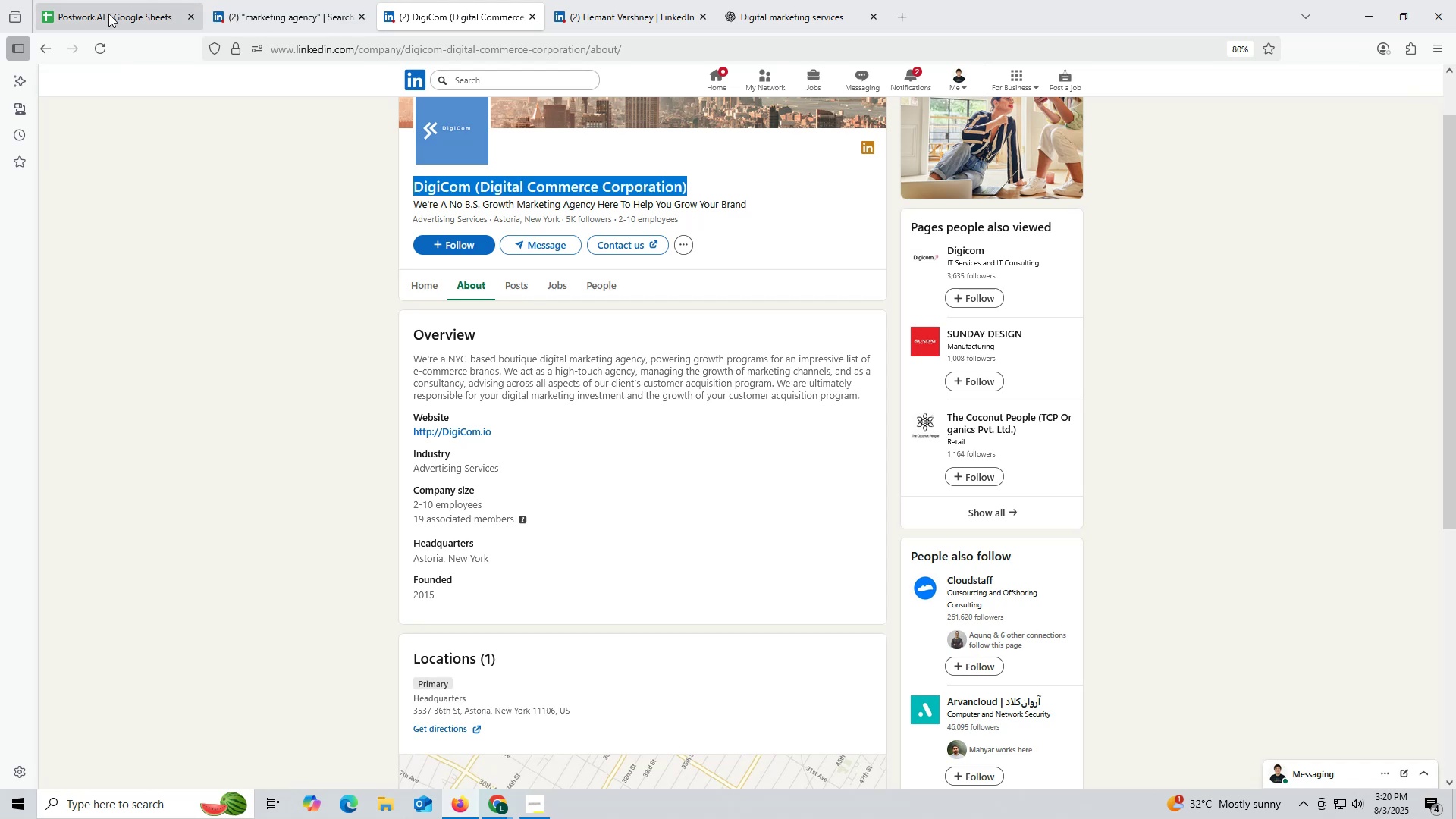 
left_click([108, 14])
 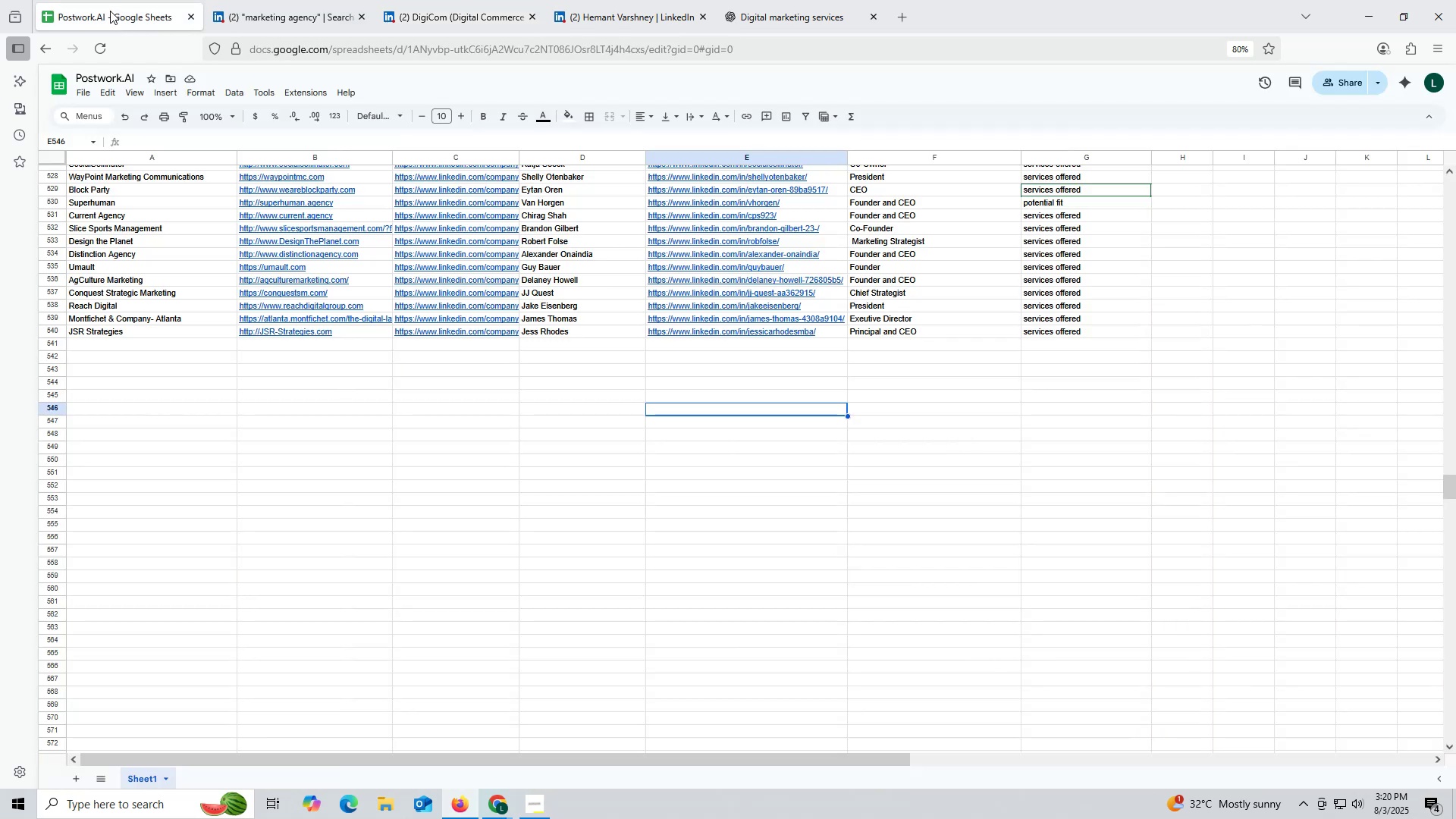 
key(Control+ControlLeft)
 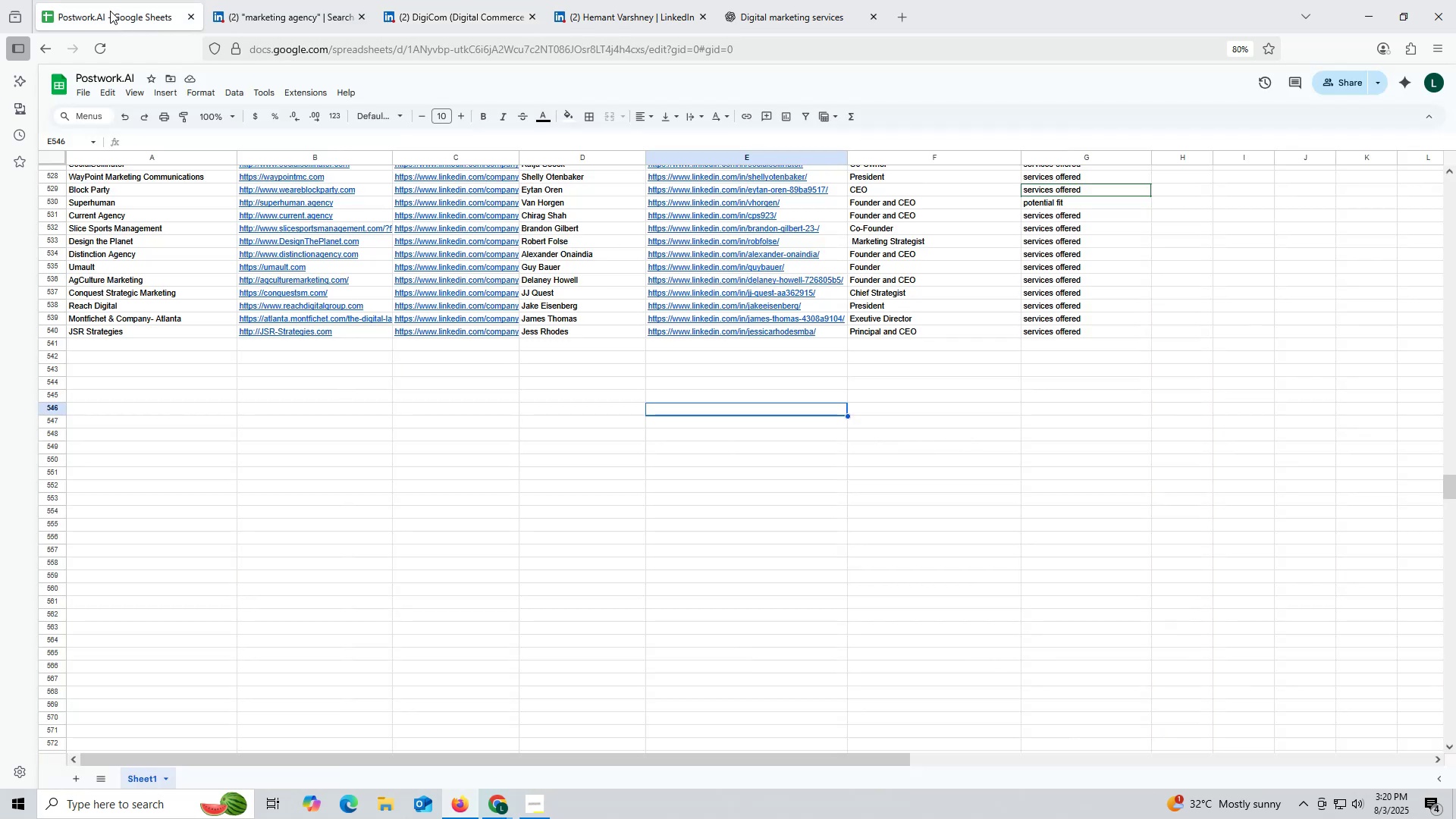 
key(Control+F)
 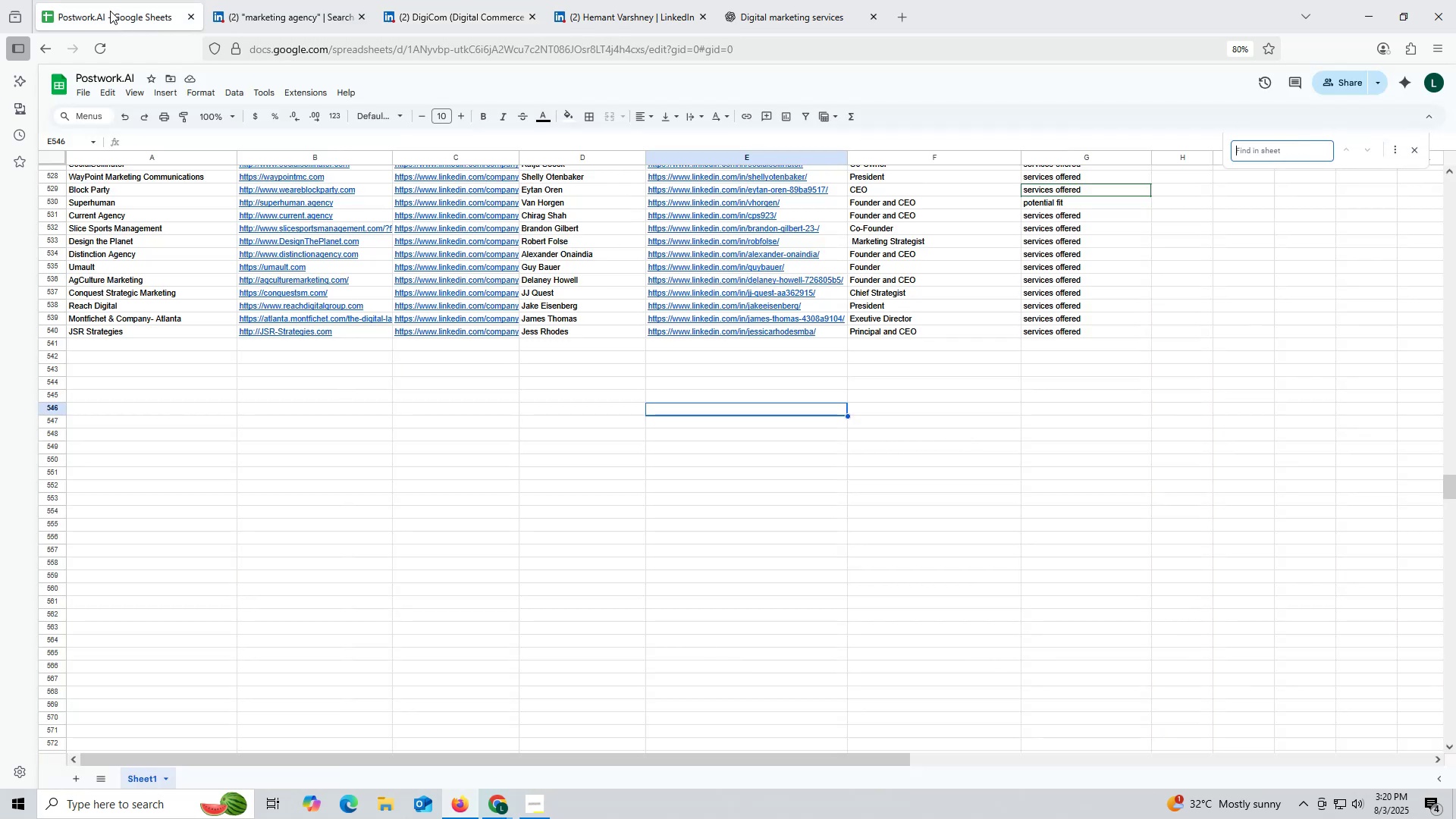 
key(Control+ControlLeft)
 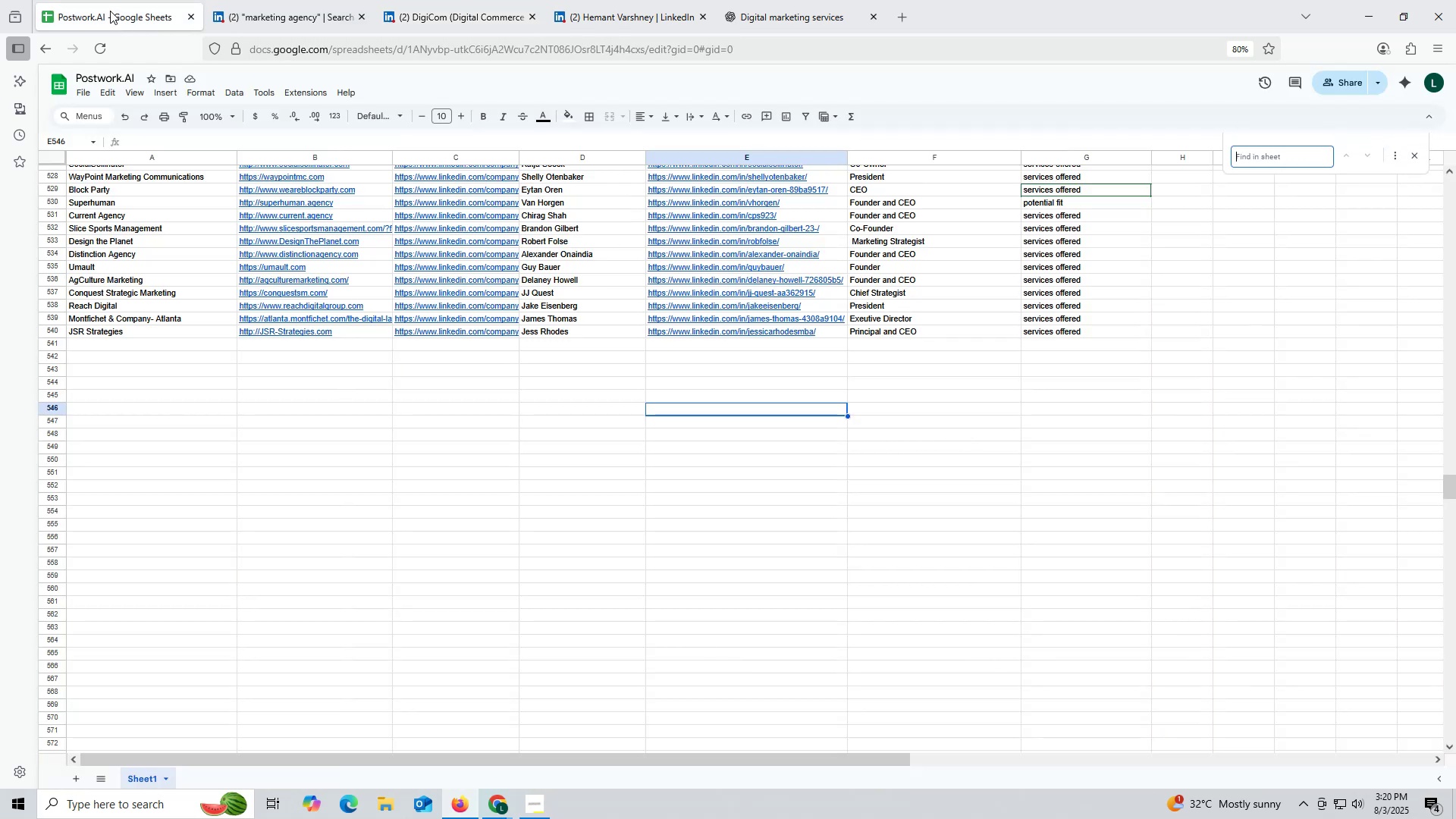 
key(Control+V)
 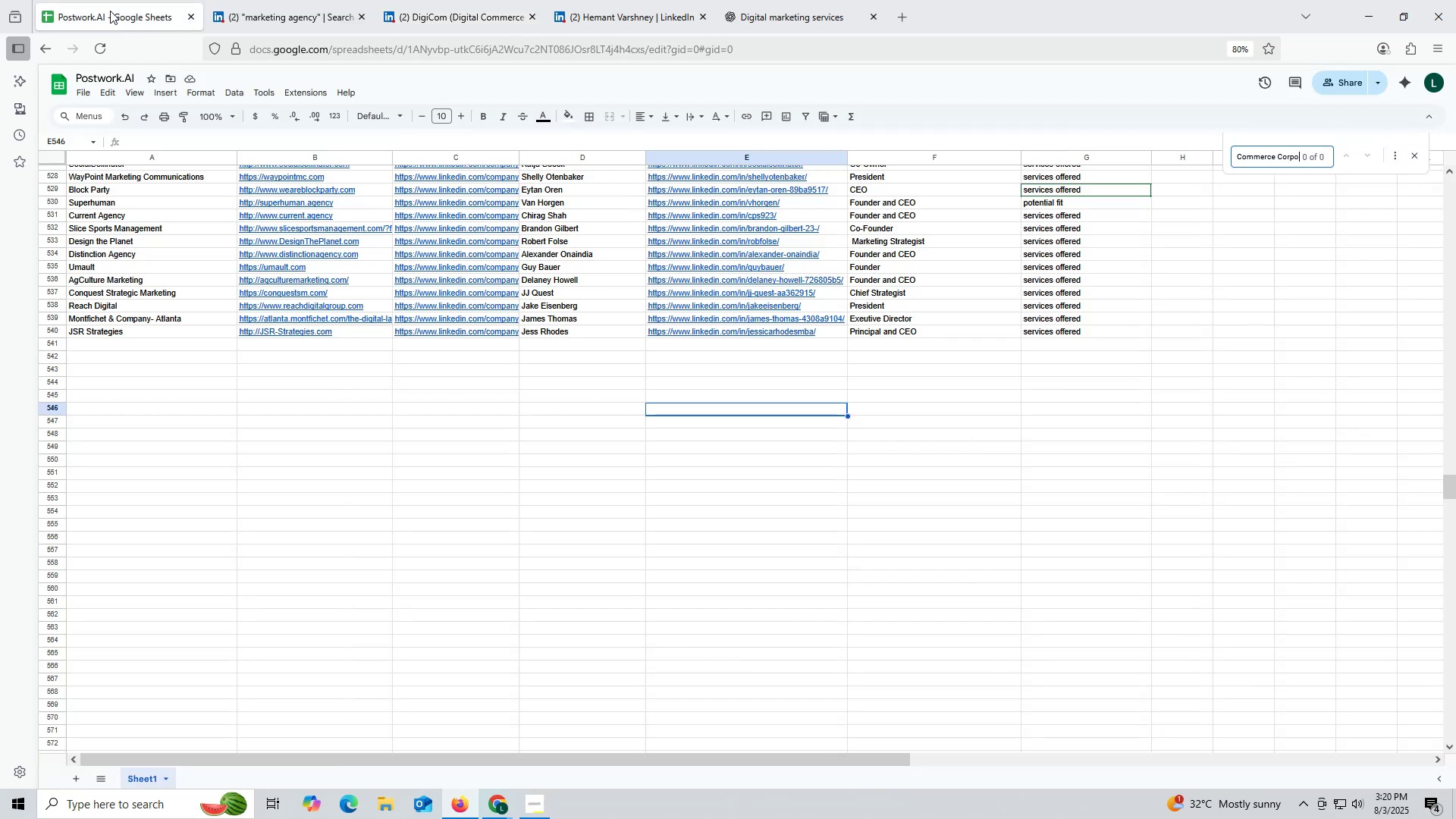 
key(Enter)
 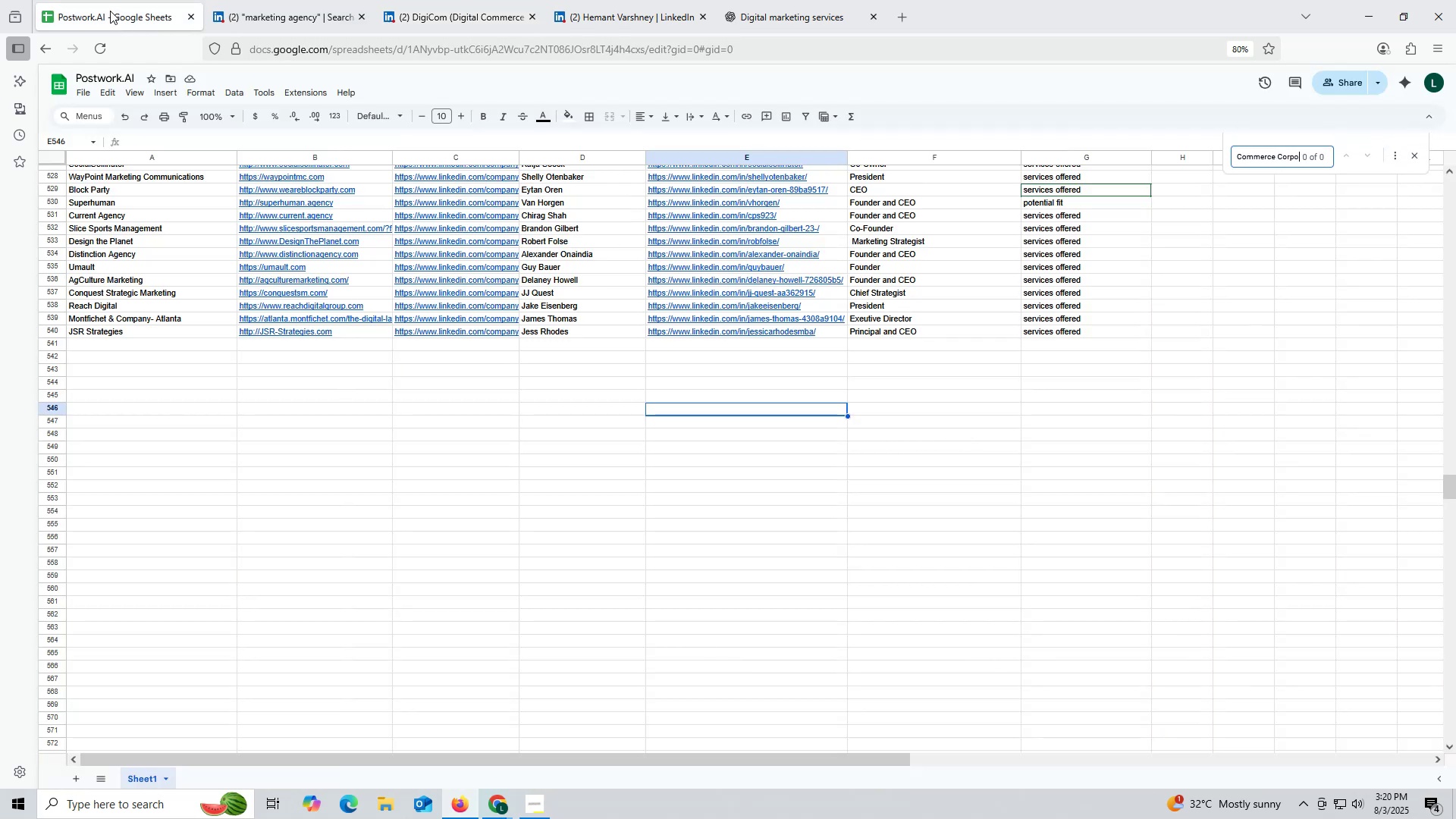 
key(Enter)
 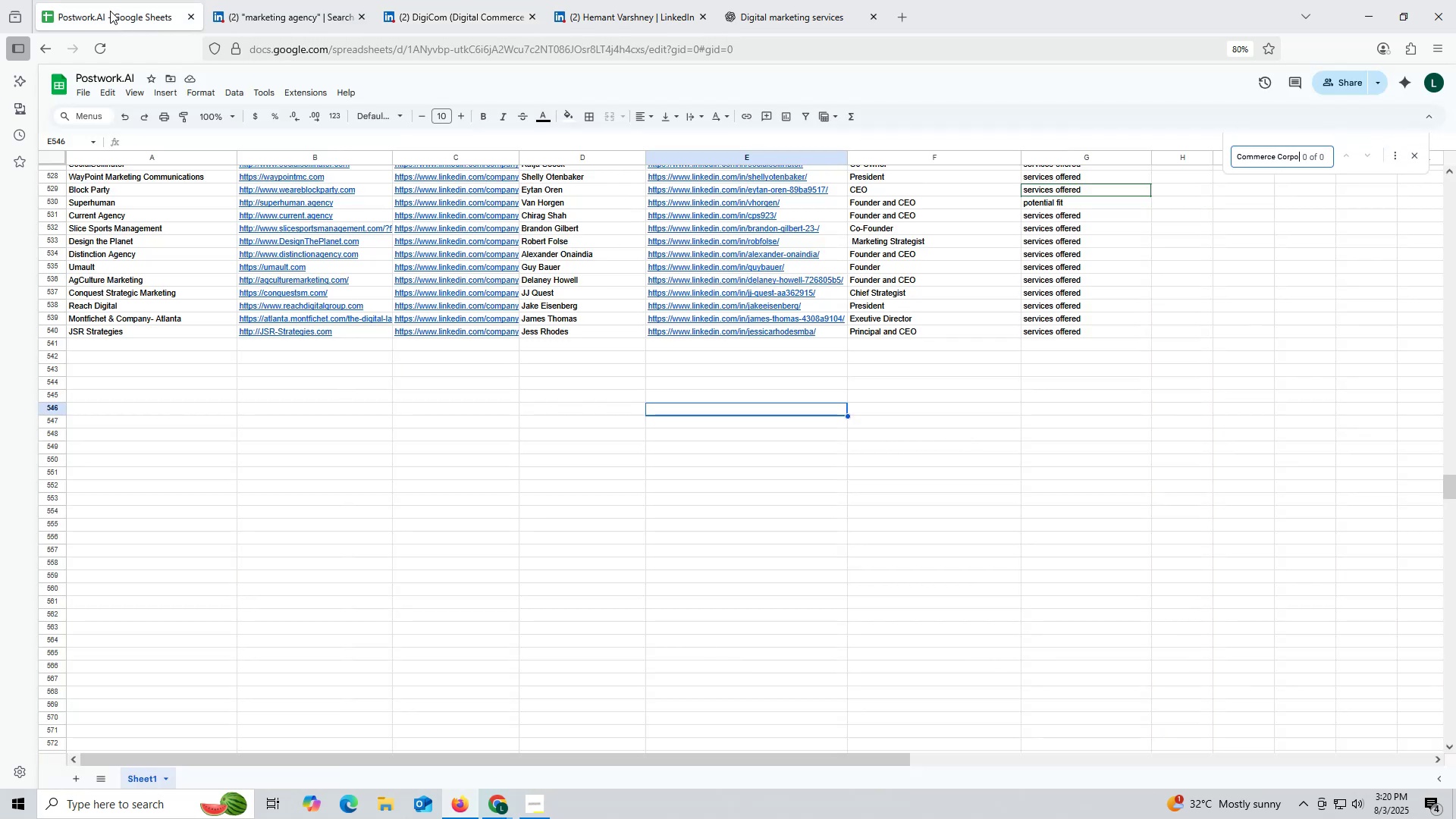 
key(Enter)
 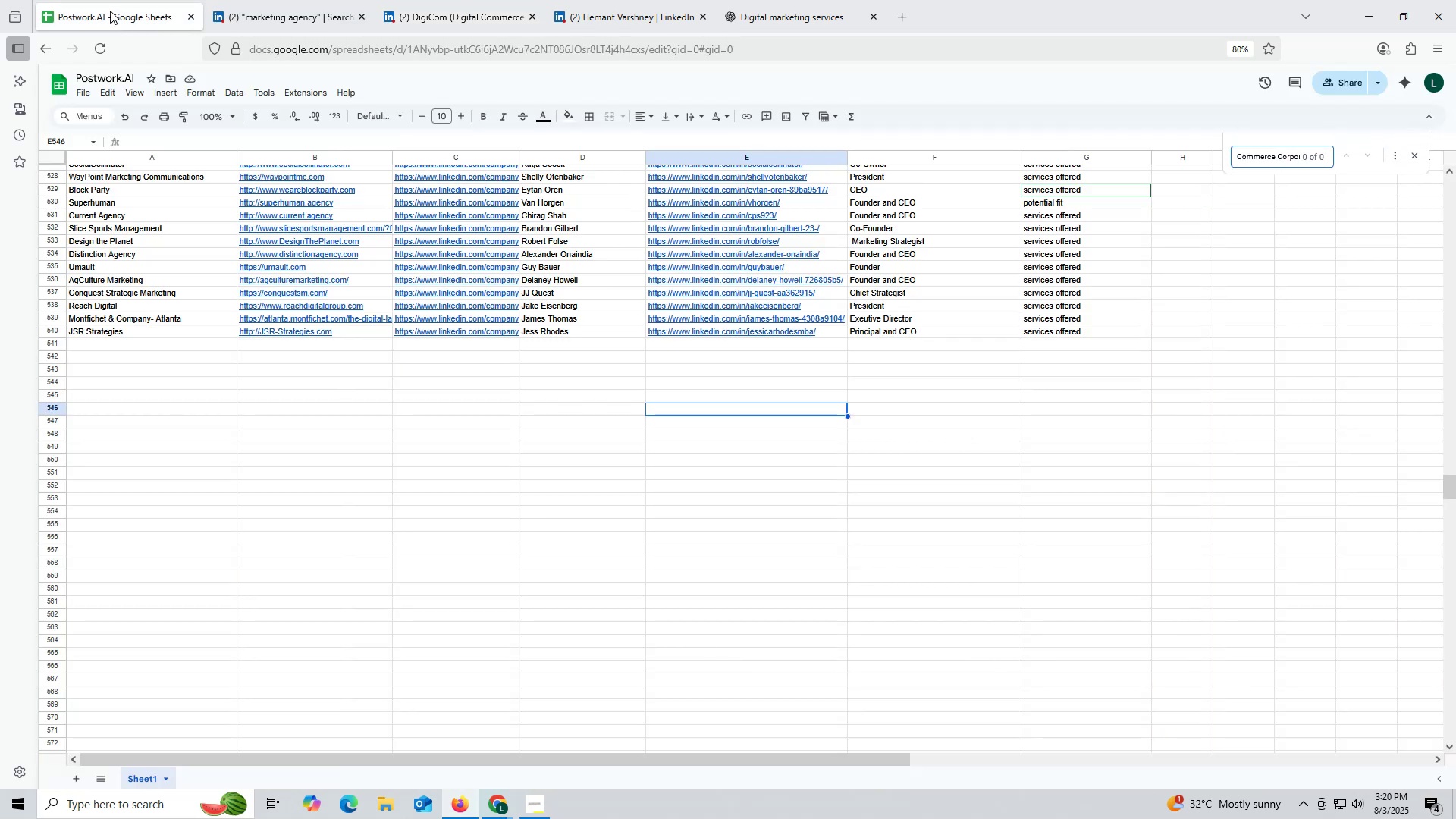 
key(Escape)
 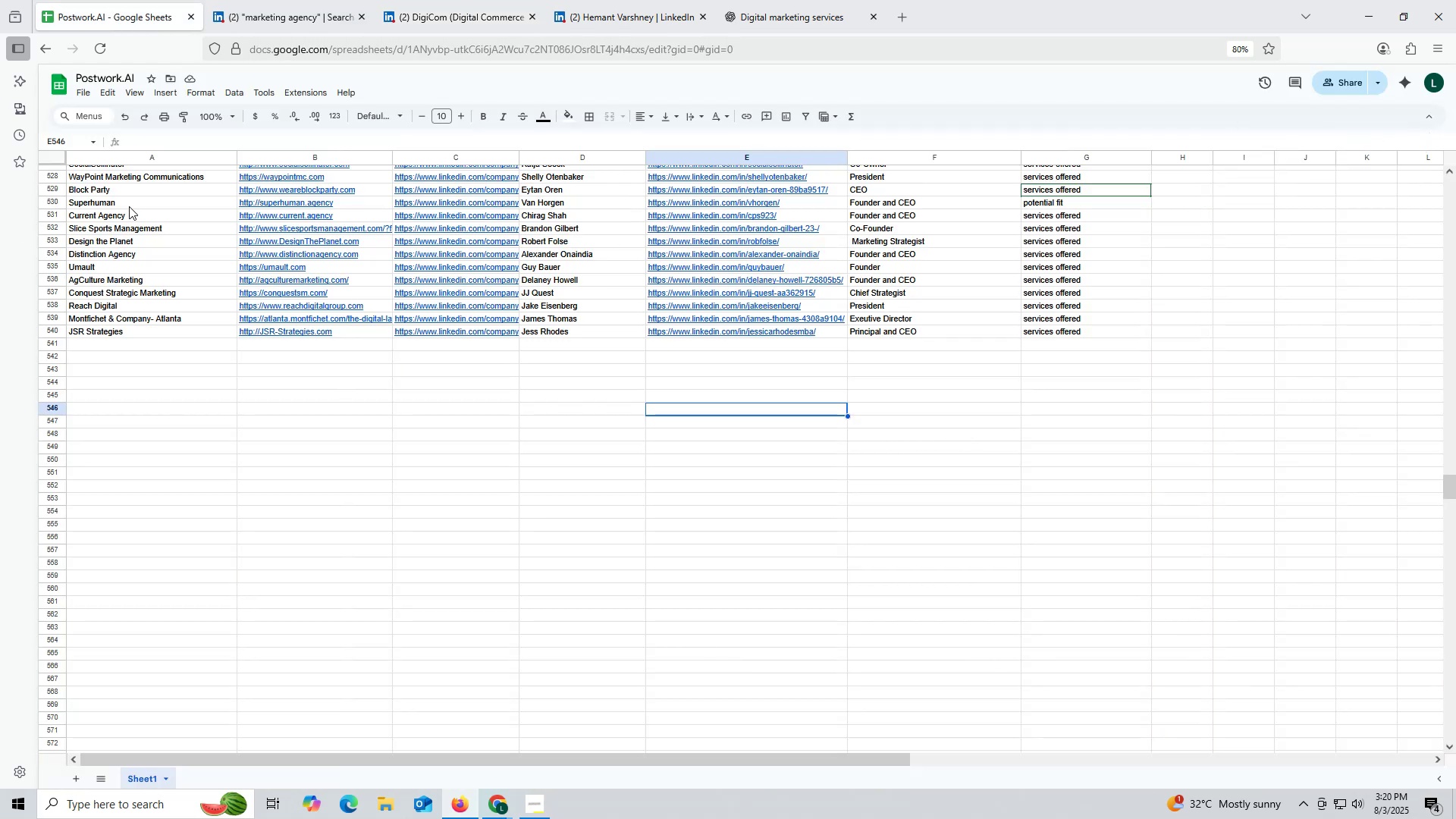 
scroll: coordinate [182, 361], scroll_direction: down, amount: 1.0
 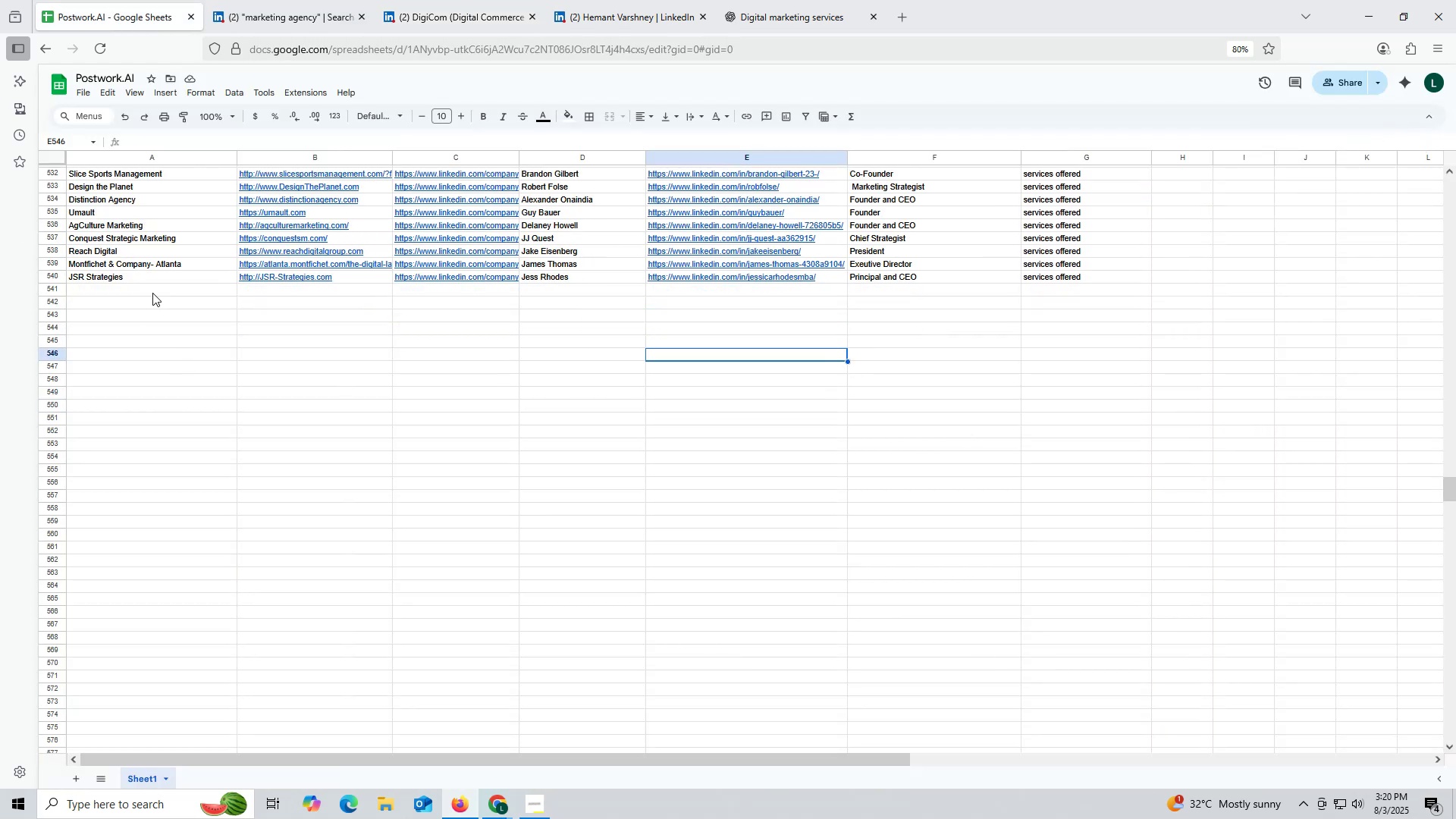 
double_click([152, 293])
 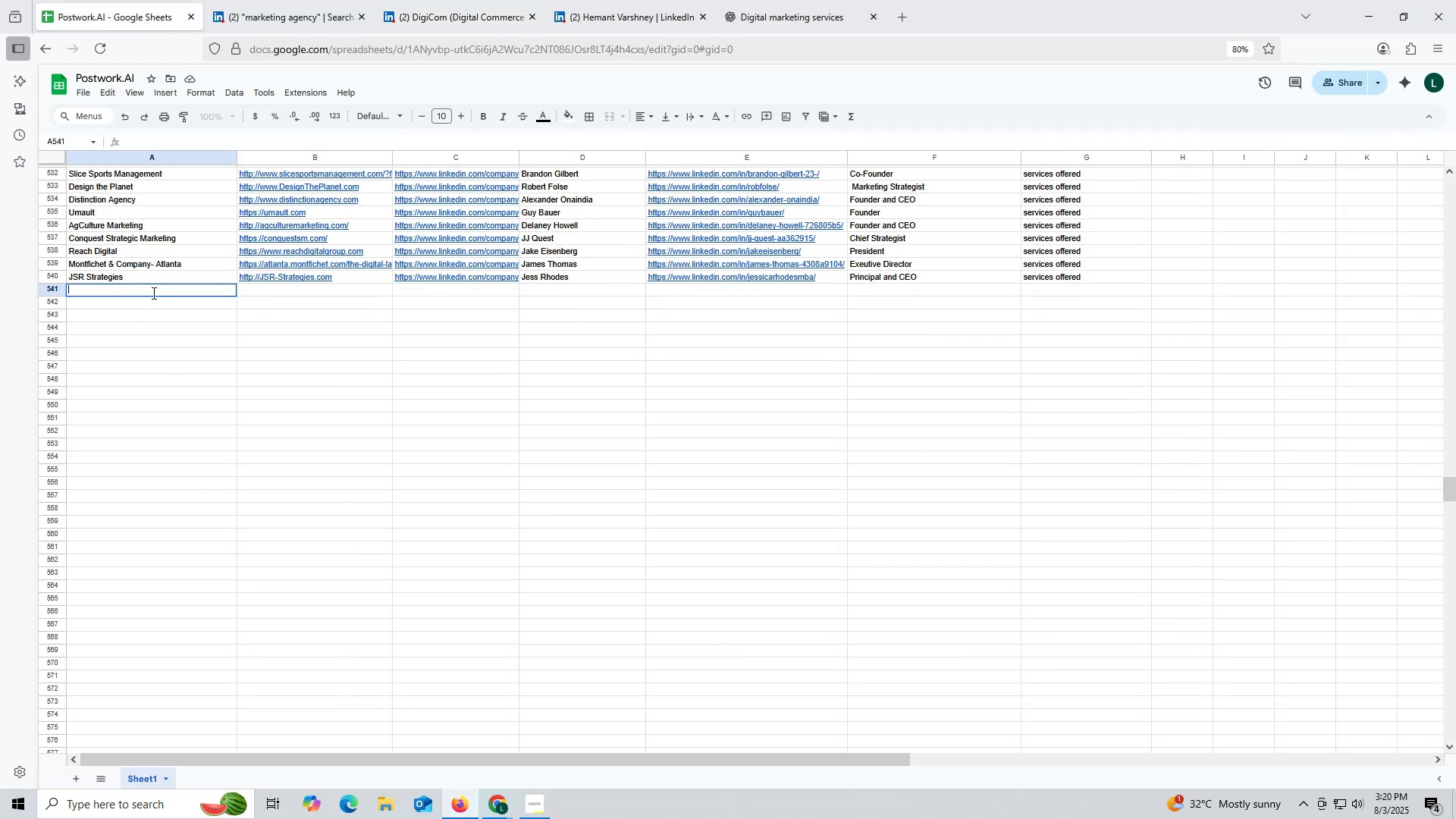 
key(Control+ControlLeft)
 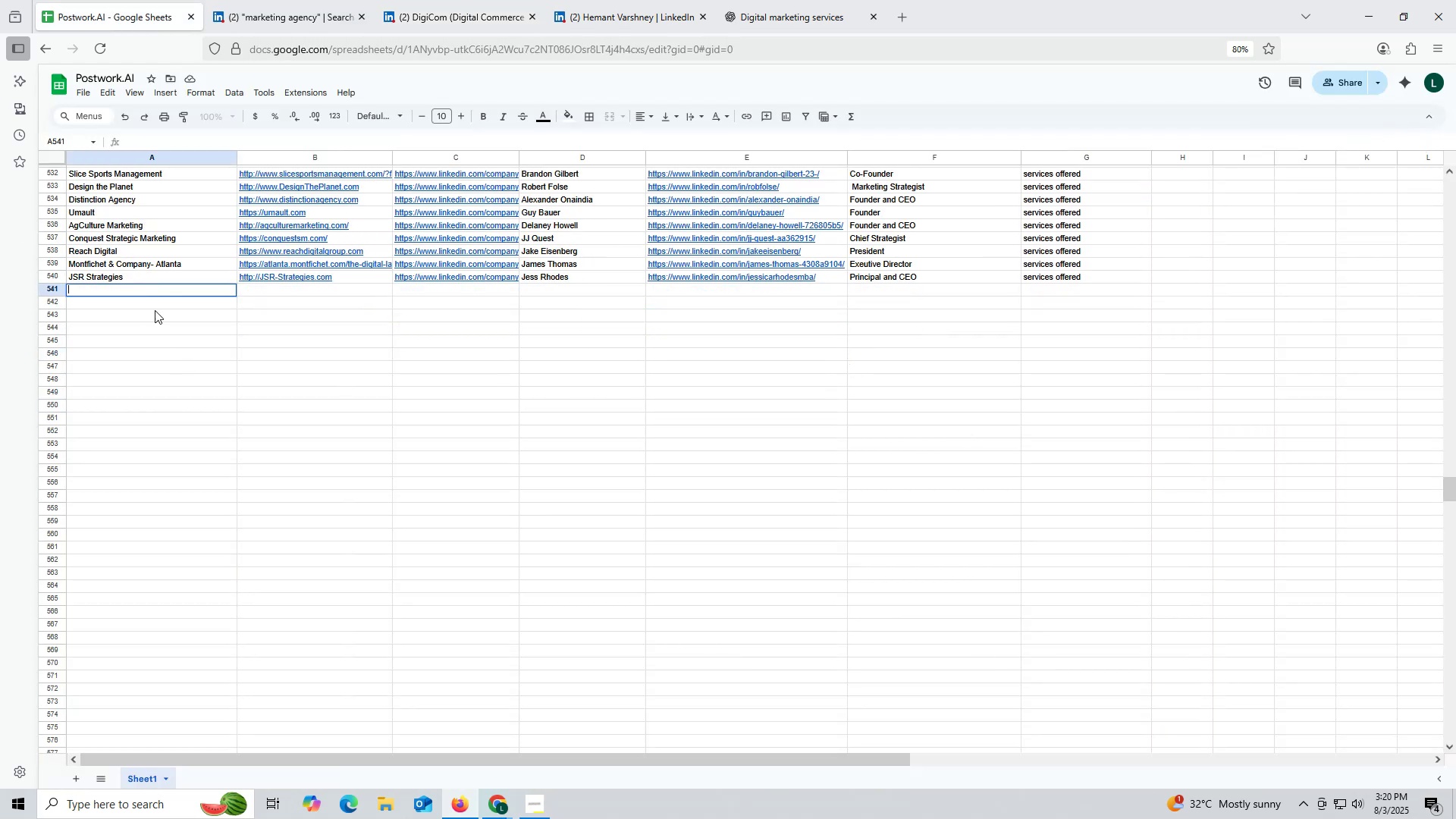 
key(Control+V)
 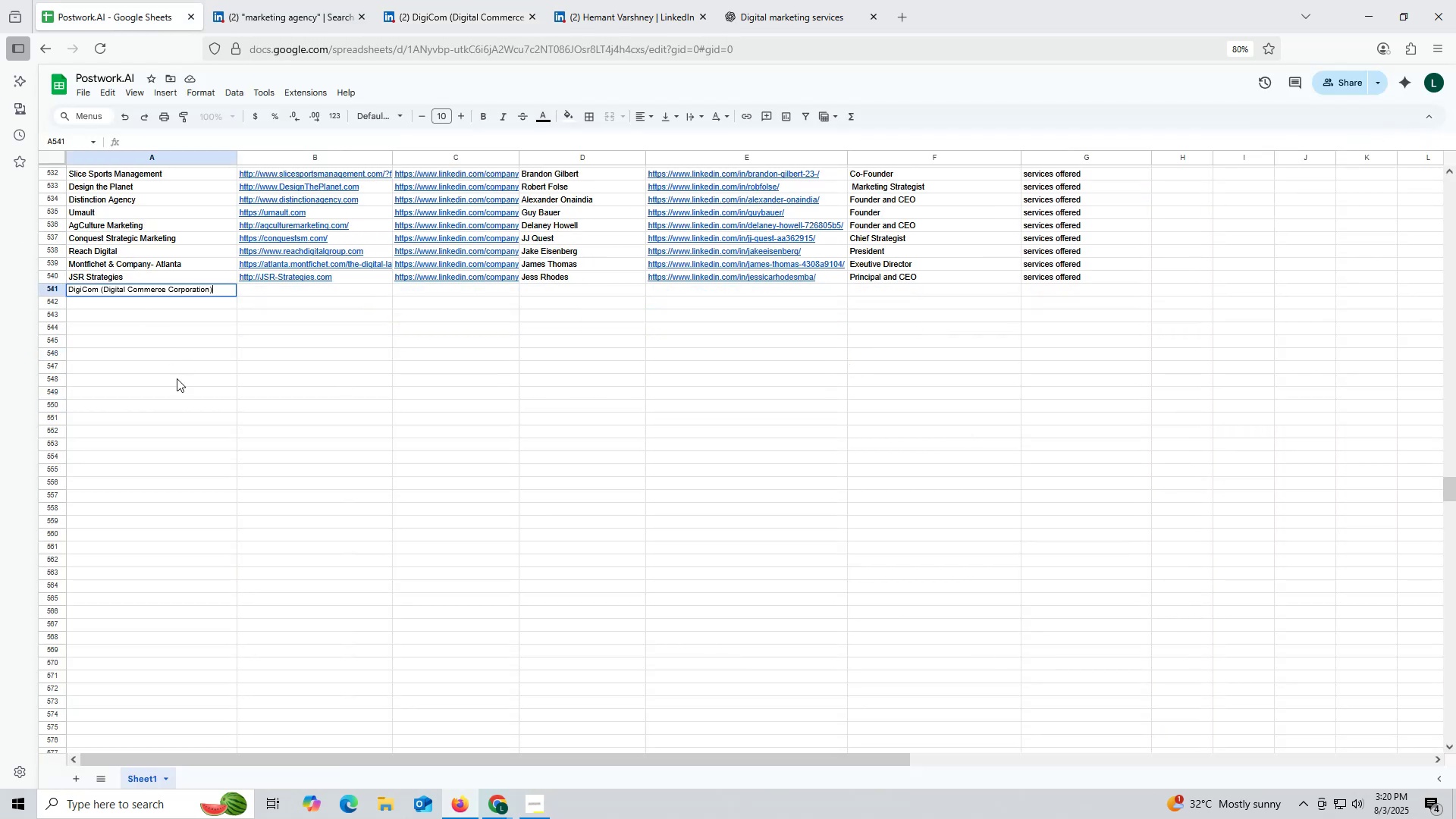 
left_click_drag(start_coordinate=[178, 381], to_coordinate=[178, 384])
 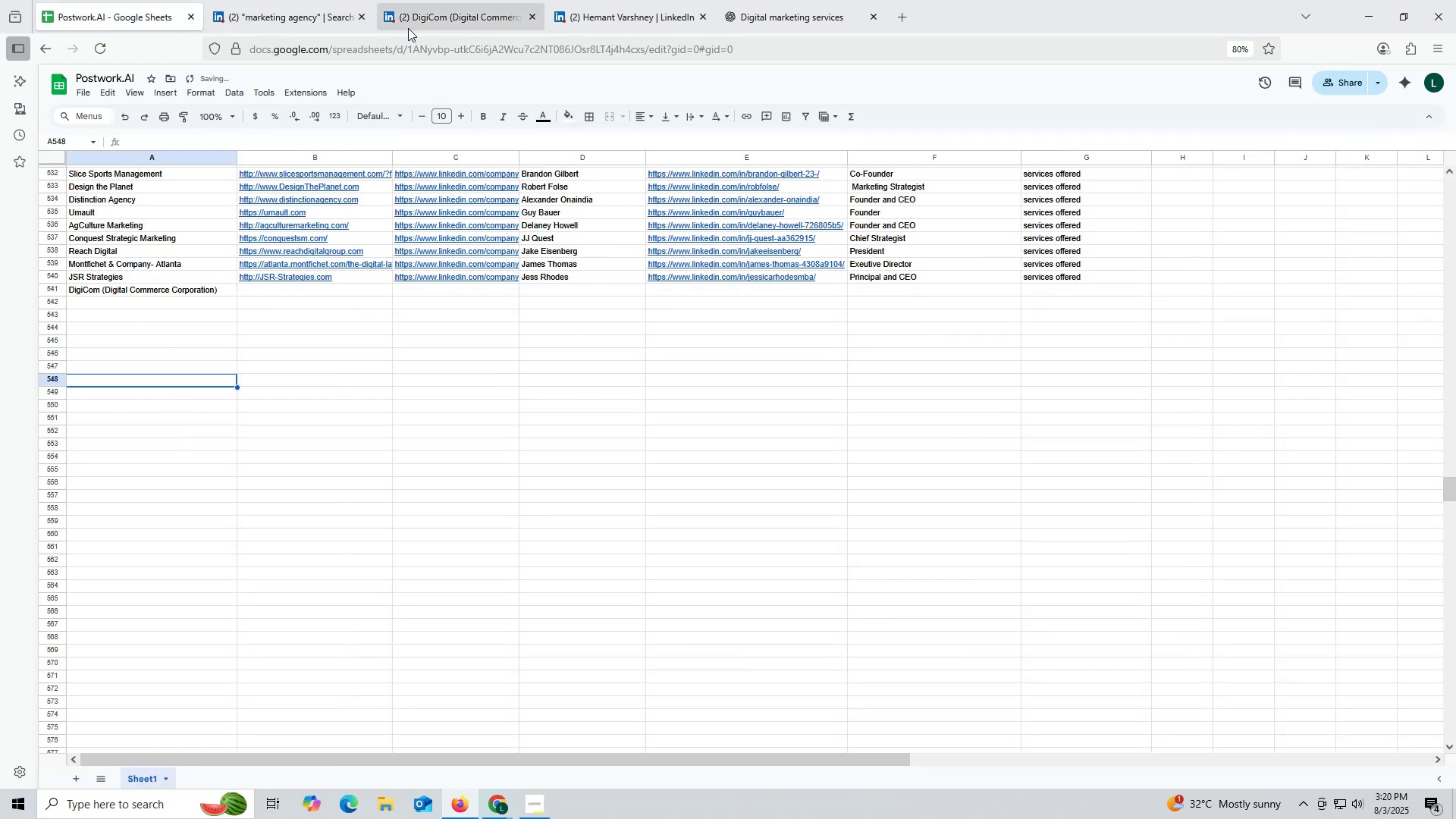 
left_click([455, 22])
 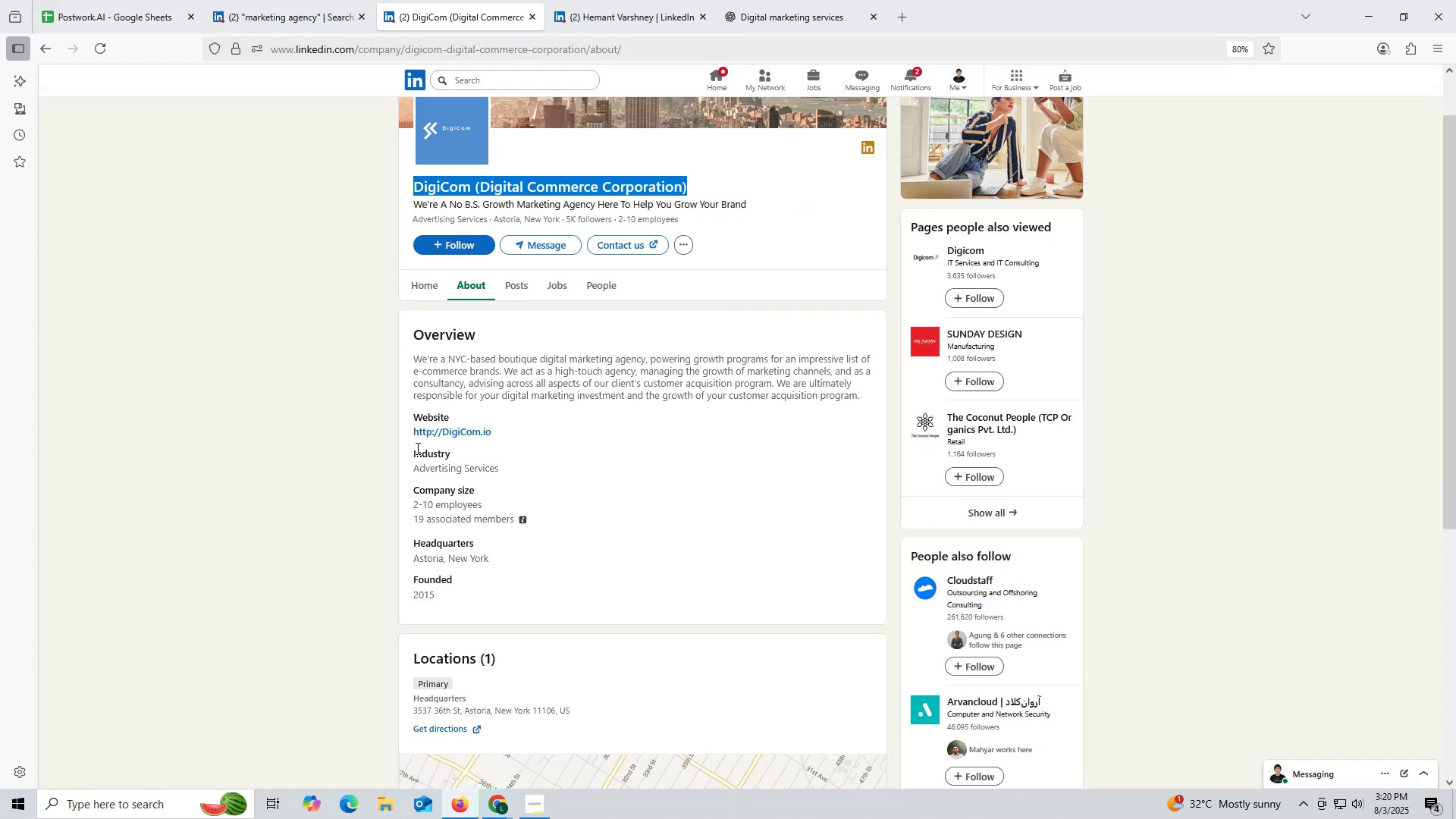 
left_click_drag(start_coordinate=[409, 435], to_coordinate=[518, 428])
 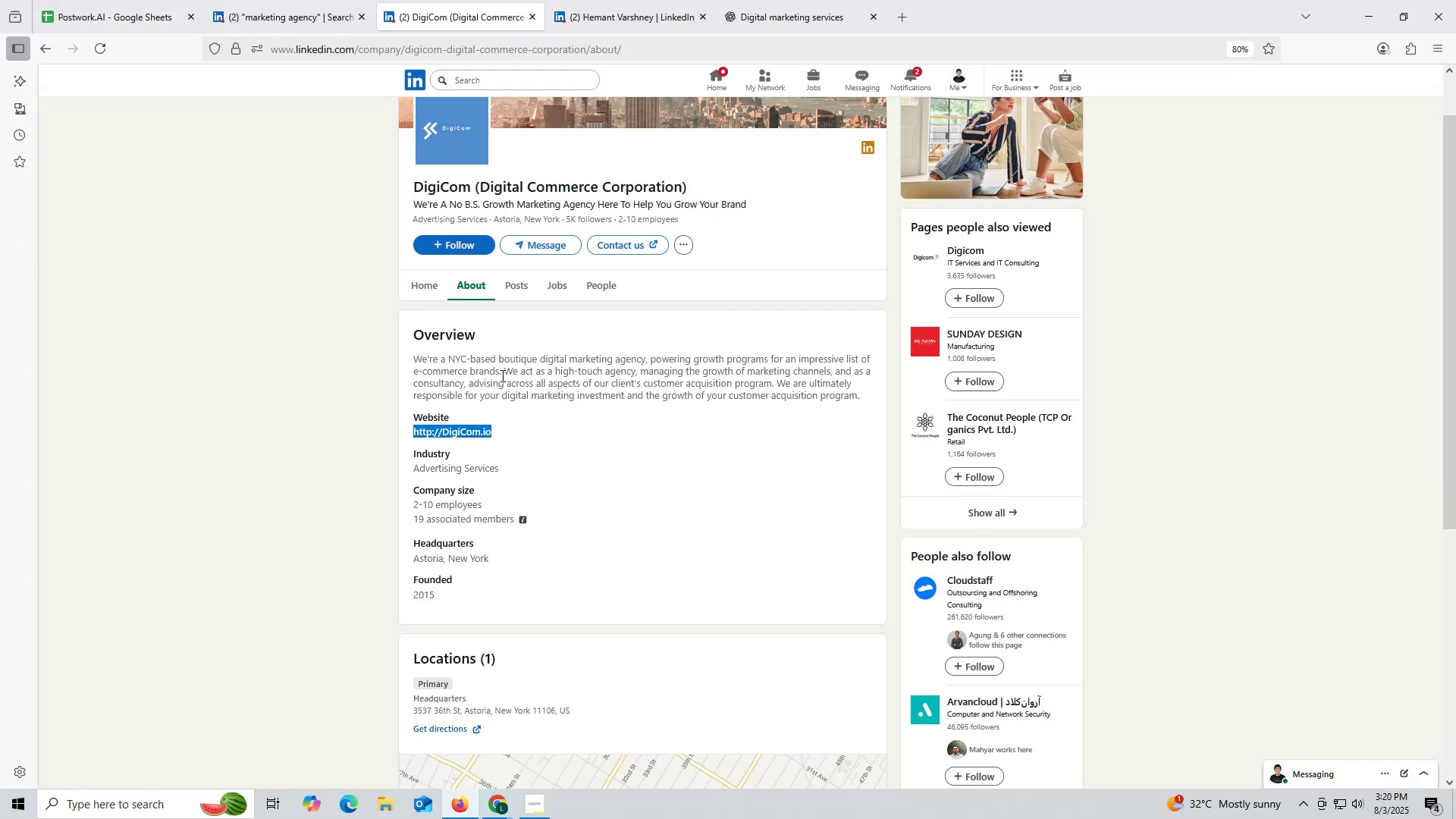 
key(Control+ControlLeft)
 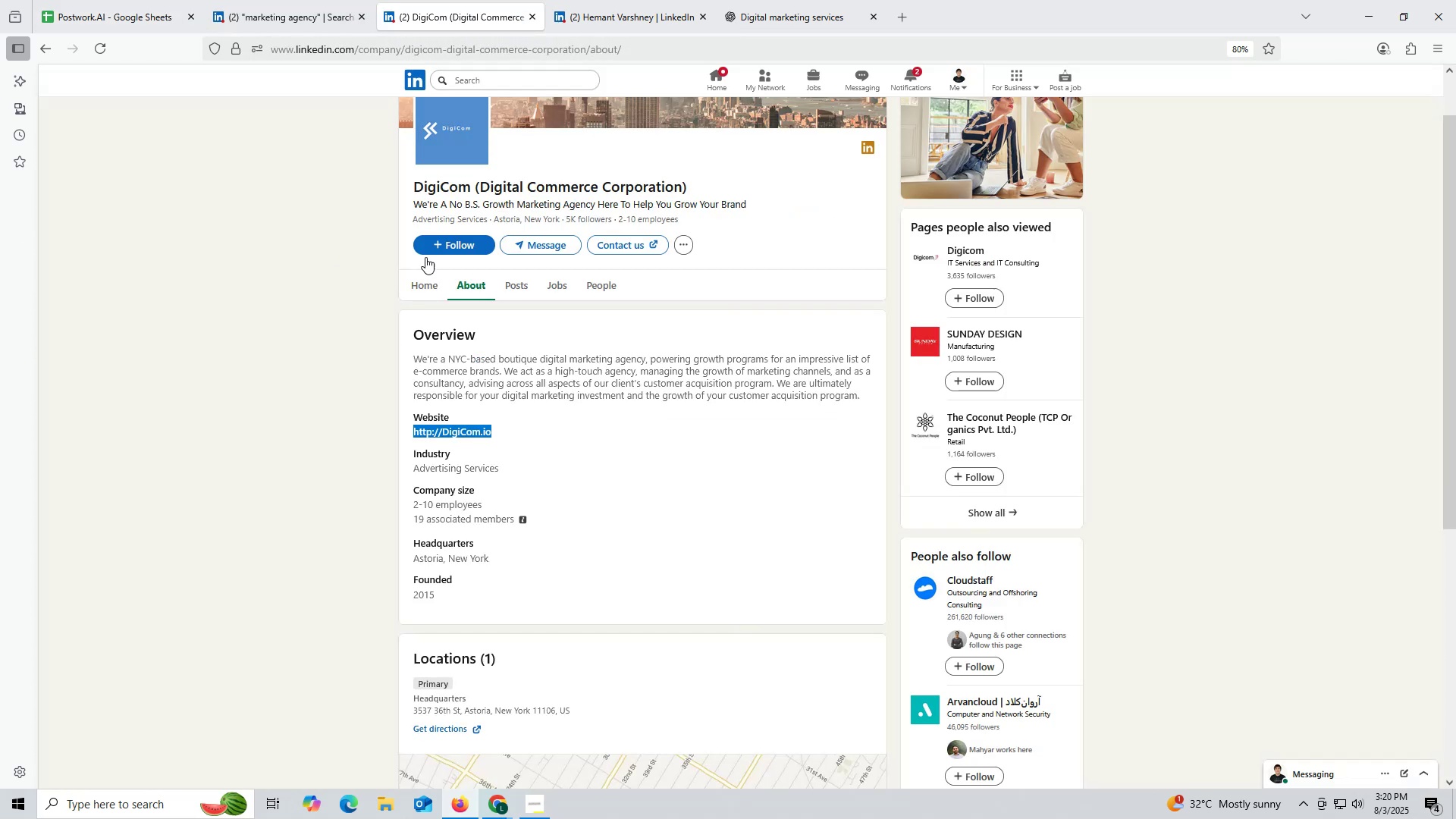 
key(Control+C)
 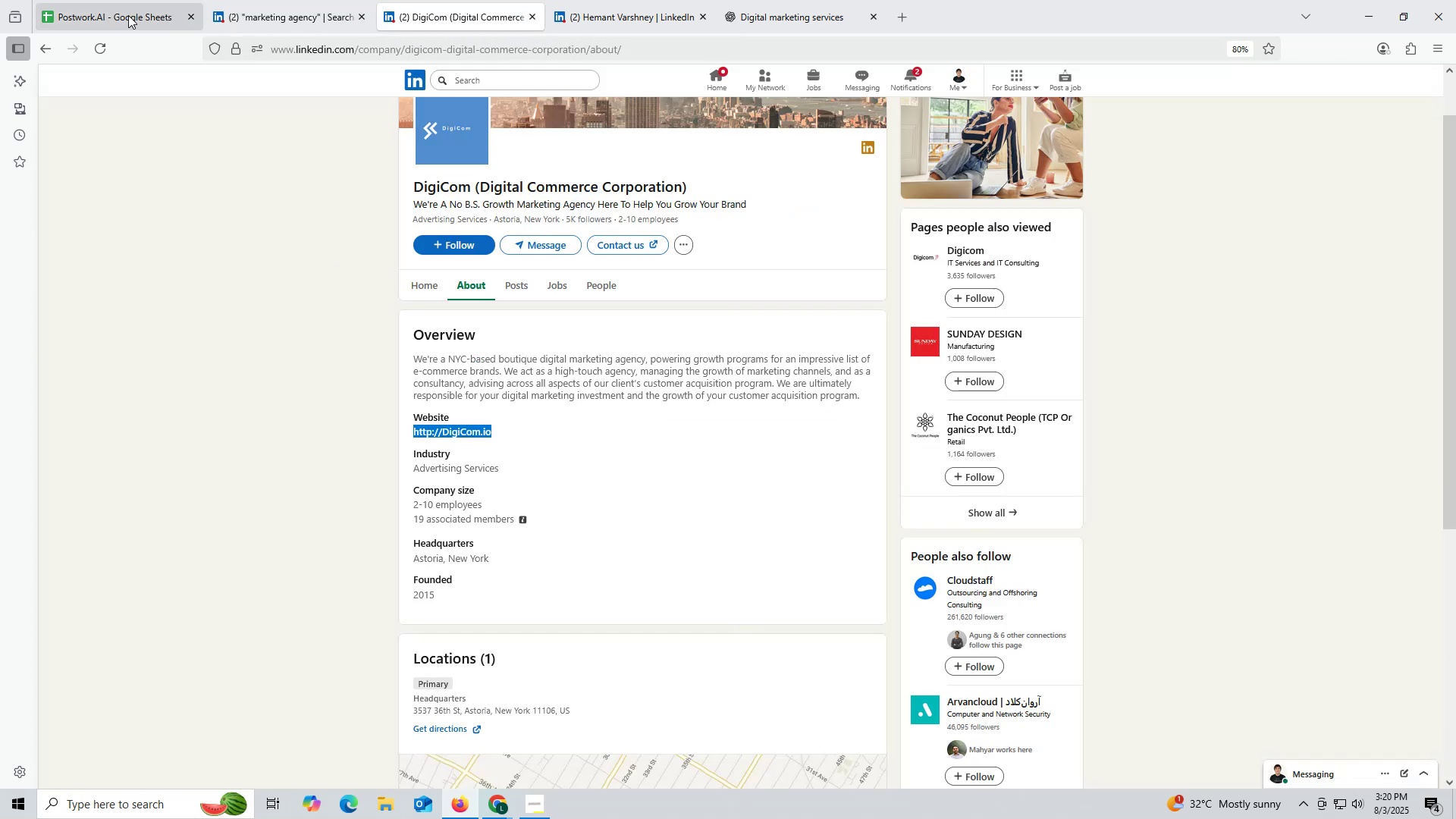 
left_click([128, 15])
 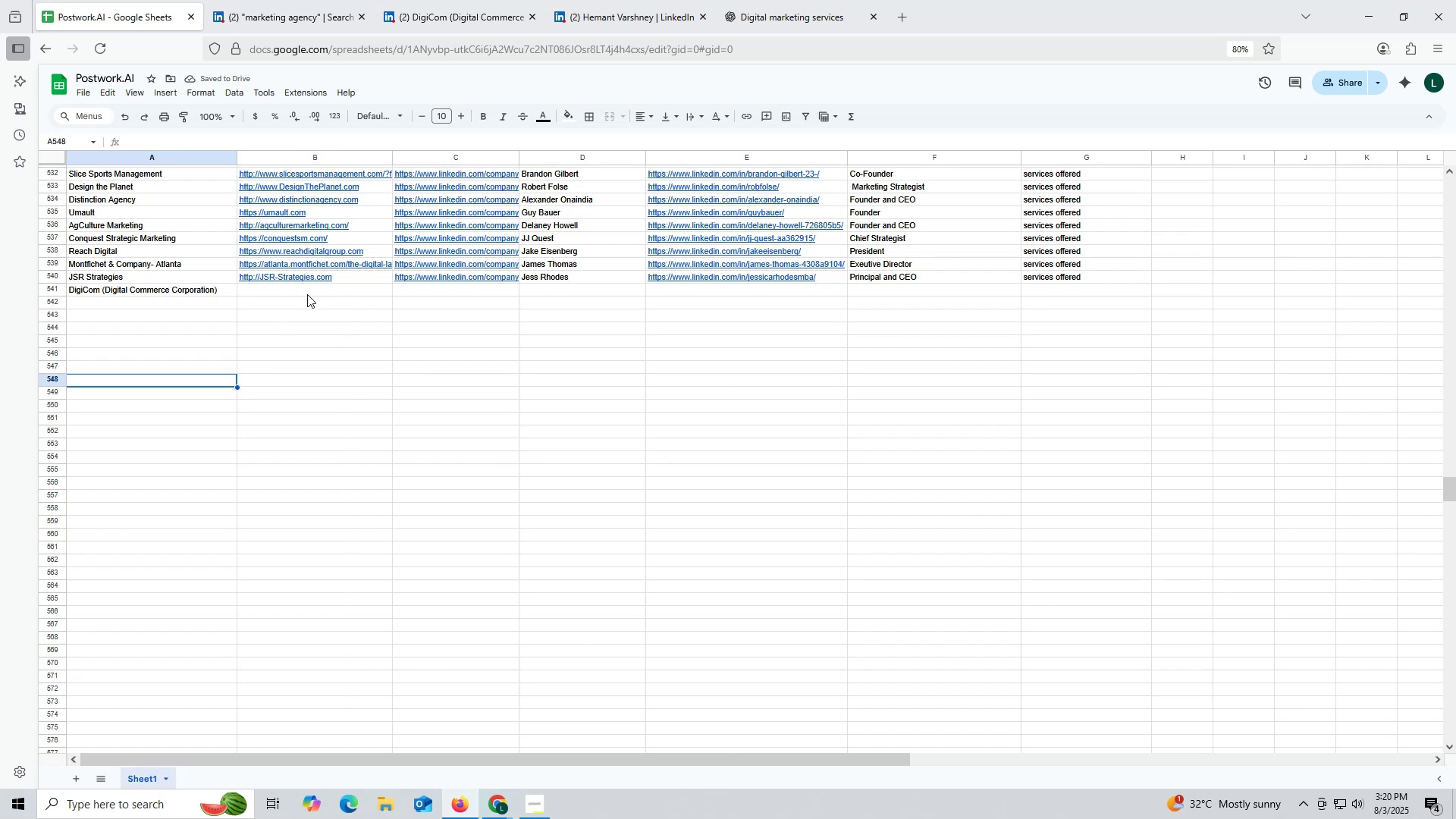 
double_click([307, 294])
 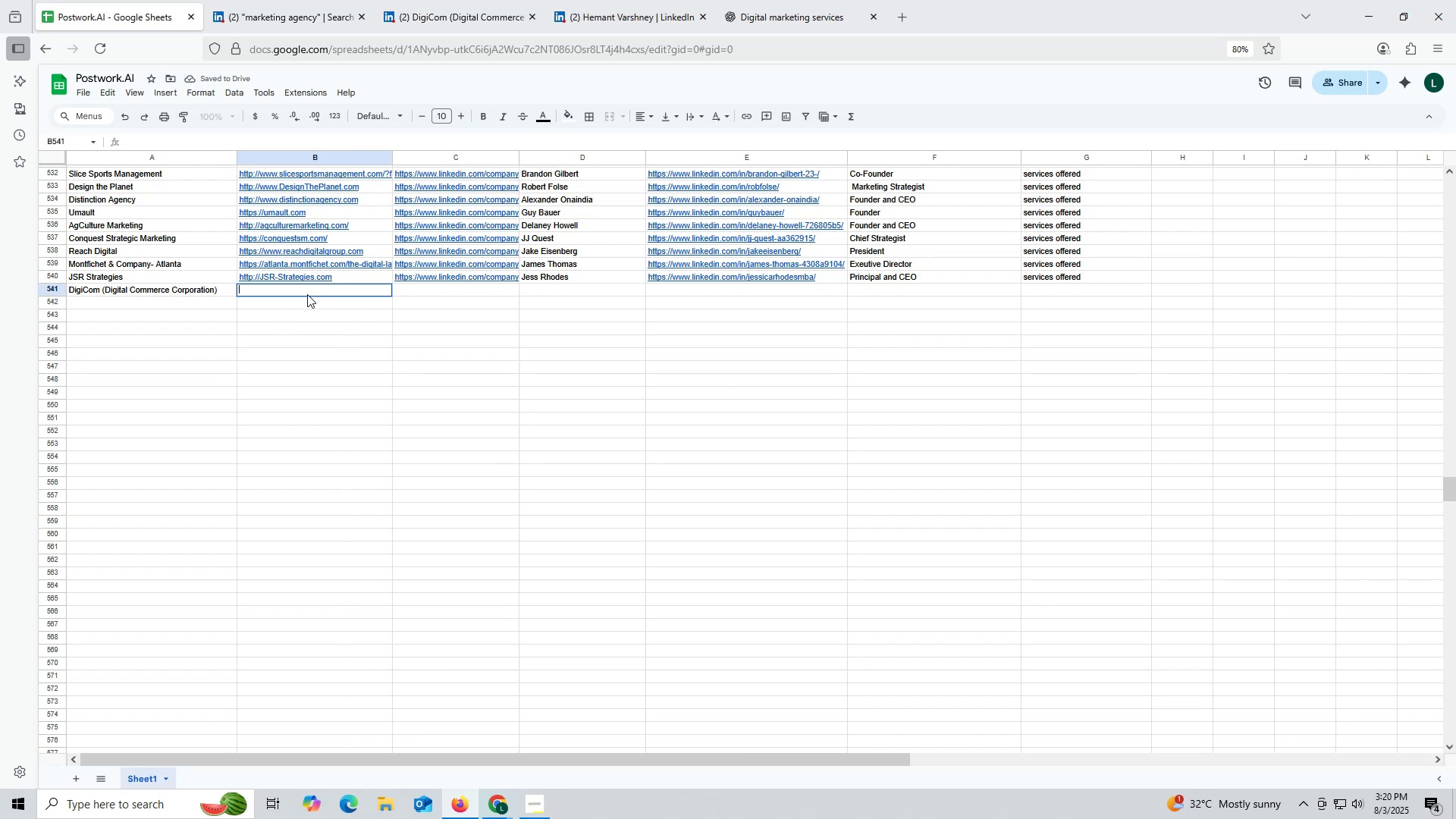 
key(Control+ControlLeft)
 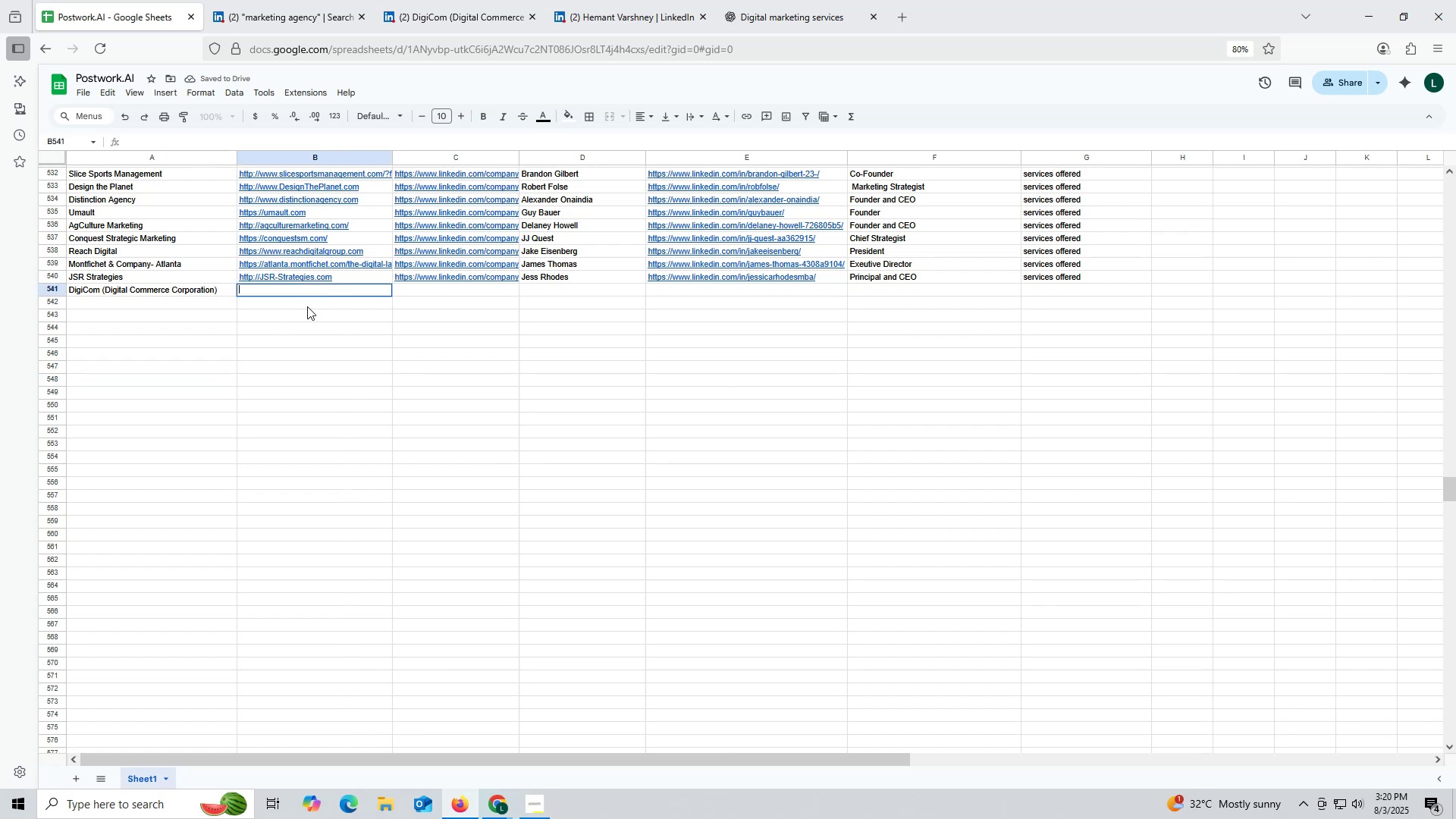 
key(Control+V)
 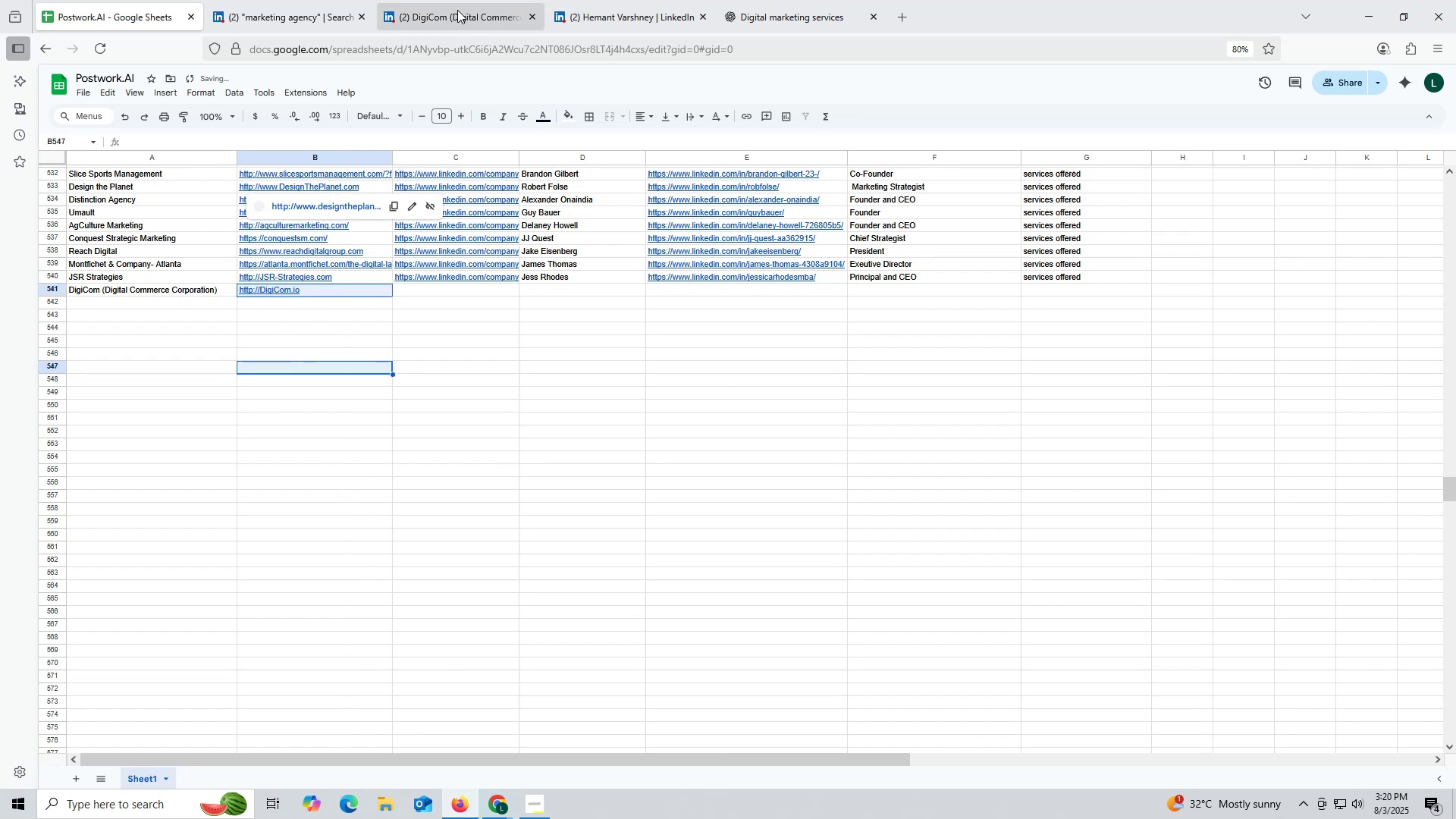 
left_click([457, 10])
 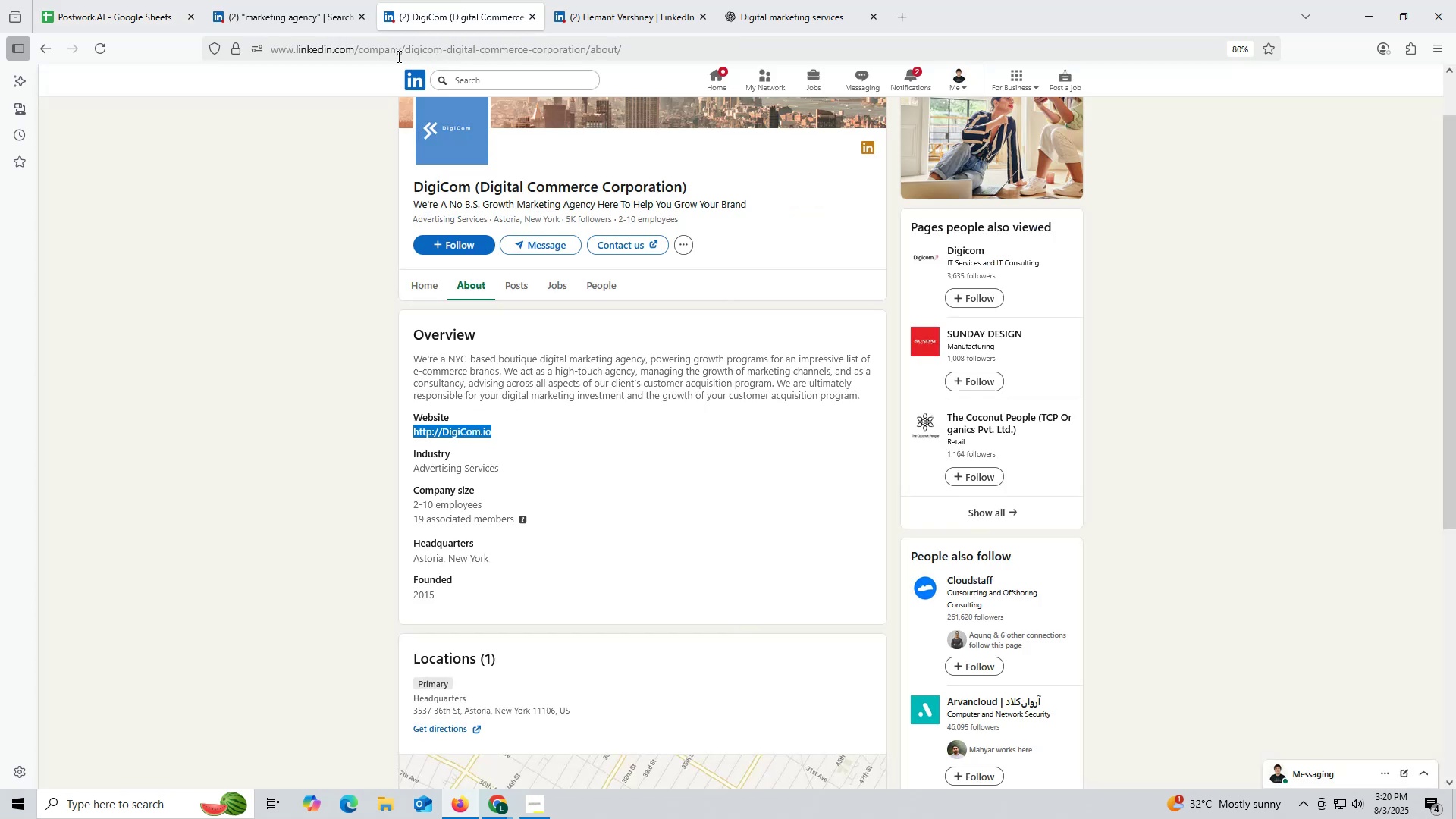 
left_click([425, 285])
 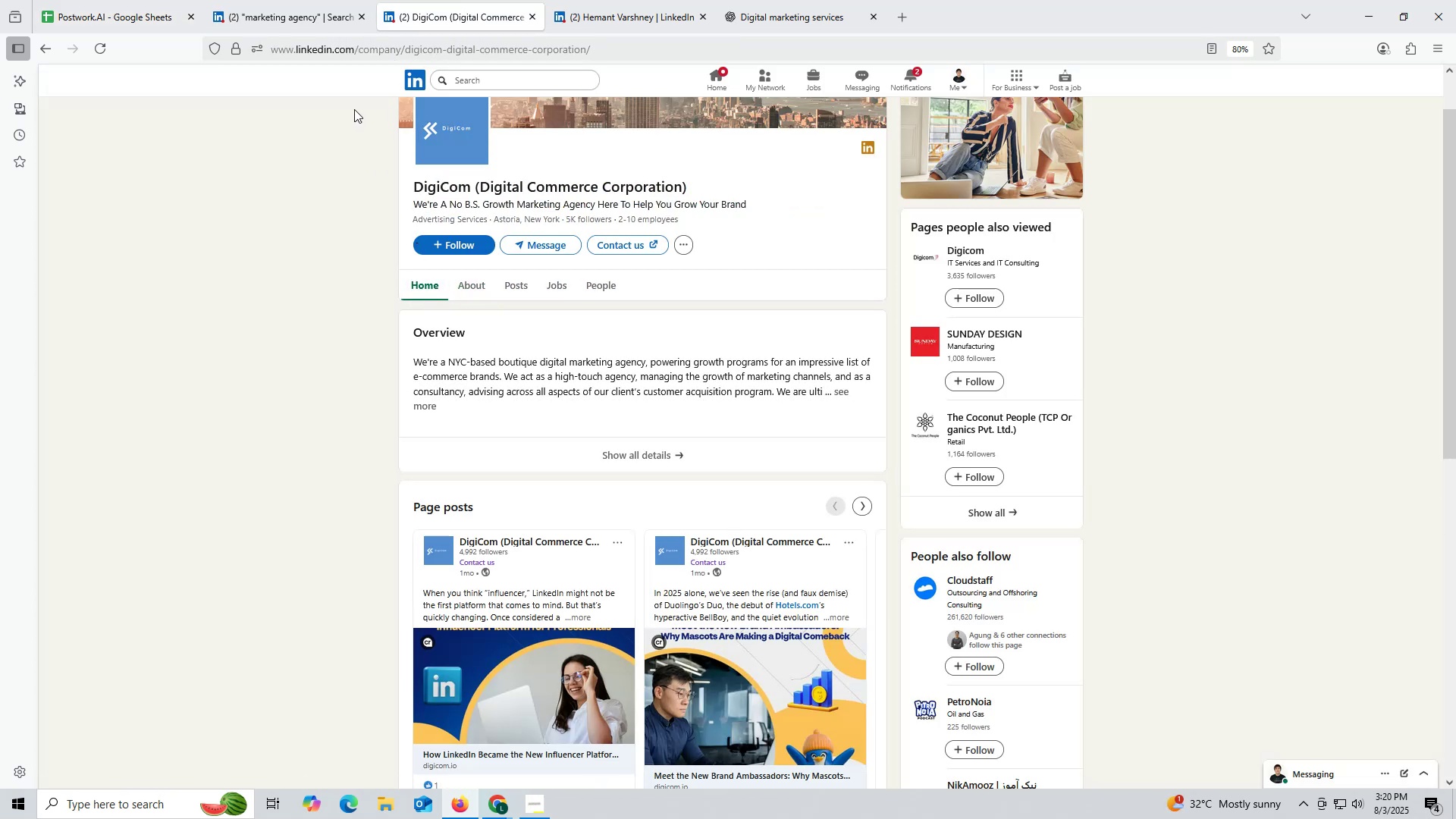 
left_click([328, 54])
 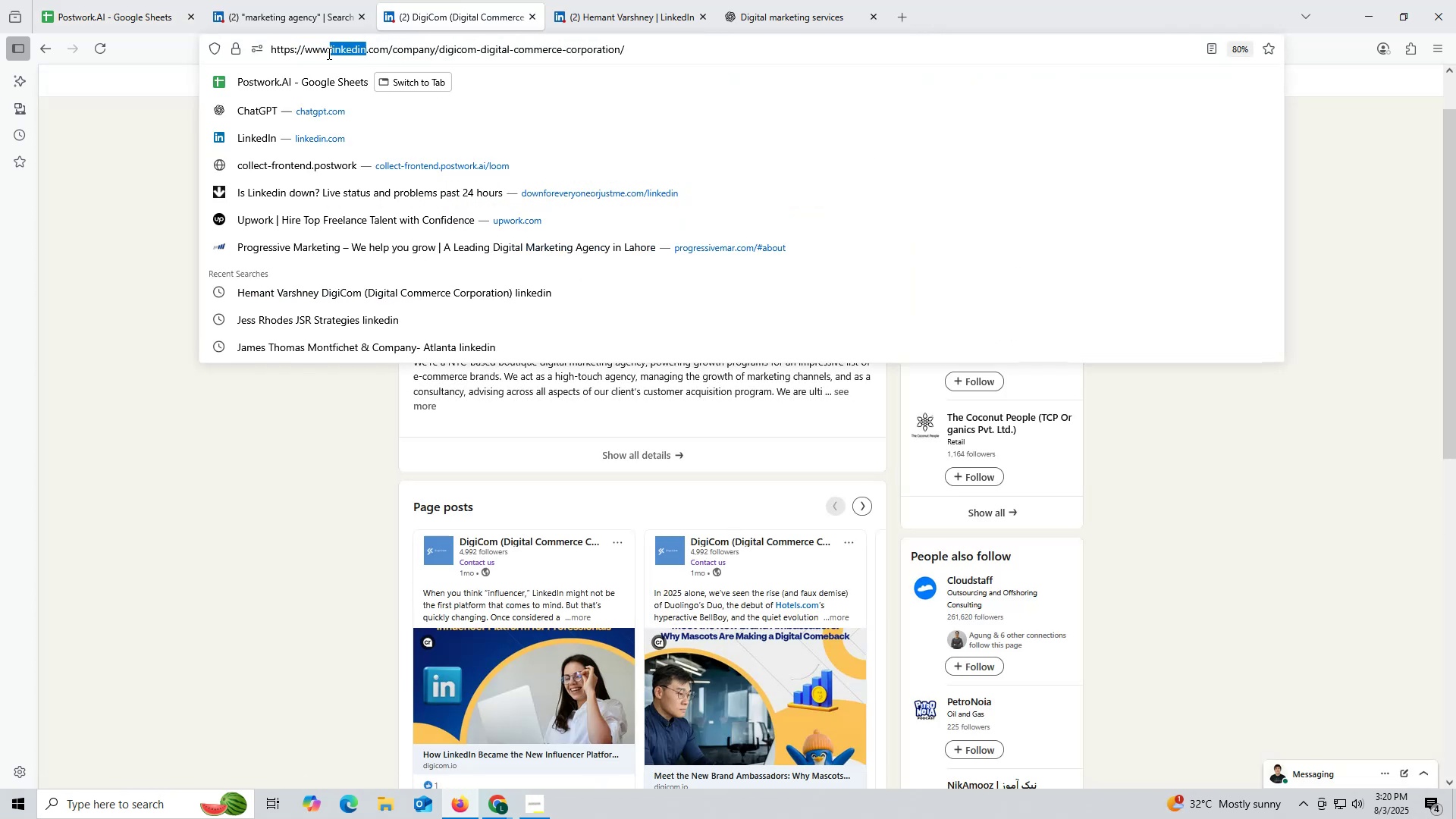 
key(Control+ControlLeft)
 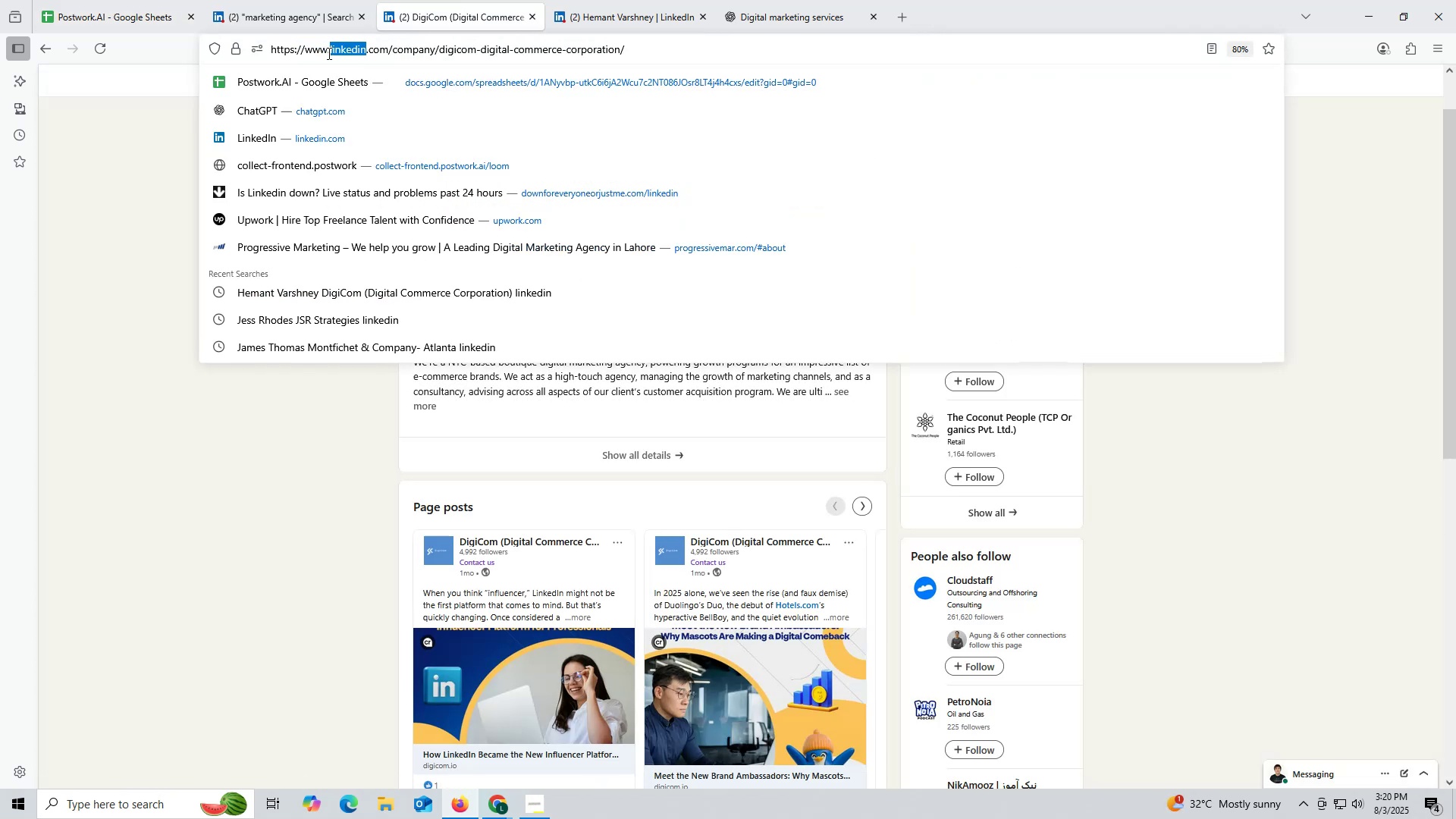 
key(Control+C)
 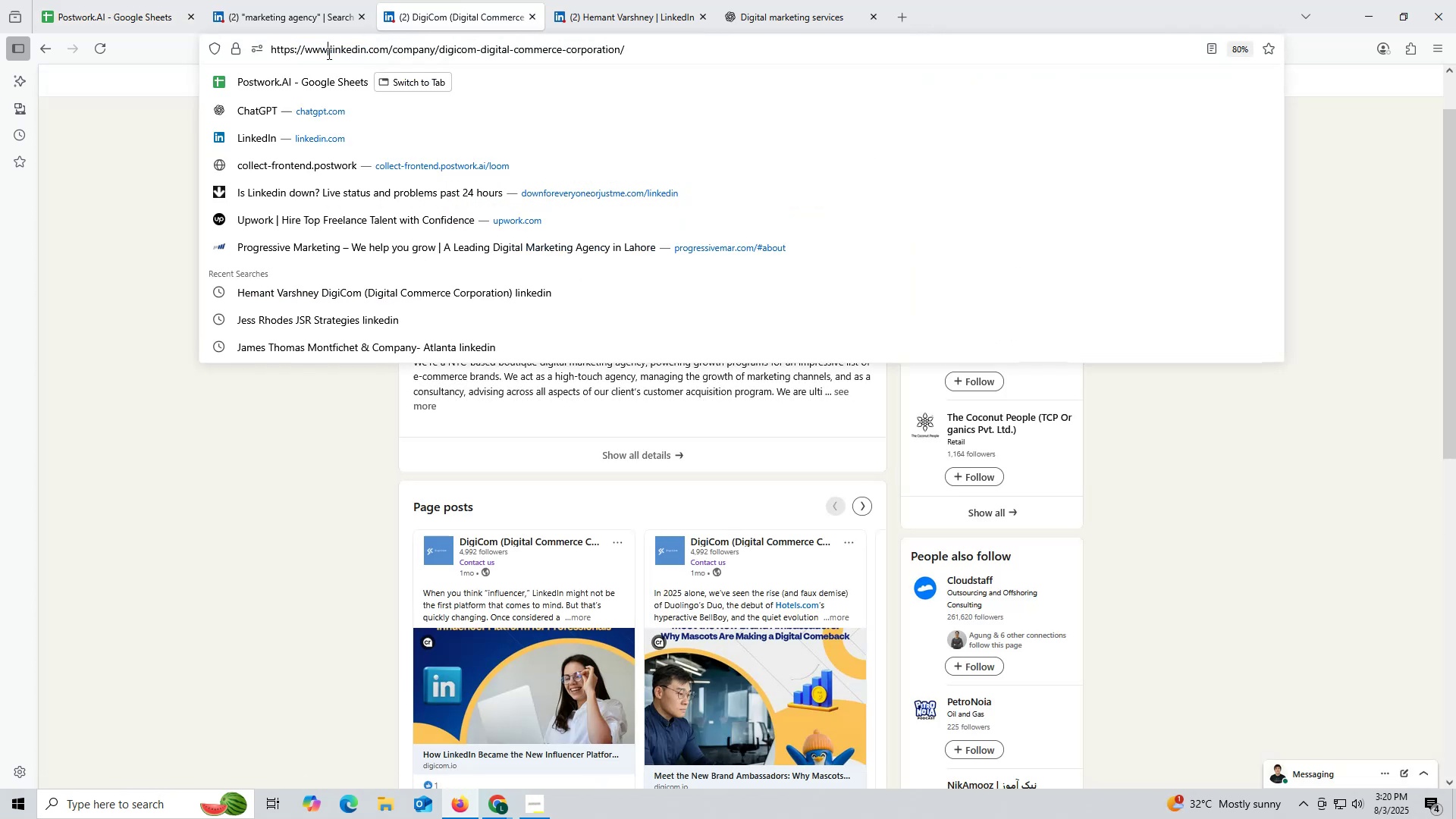 
double_click([328, 53])
 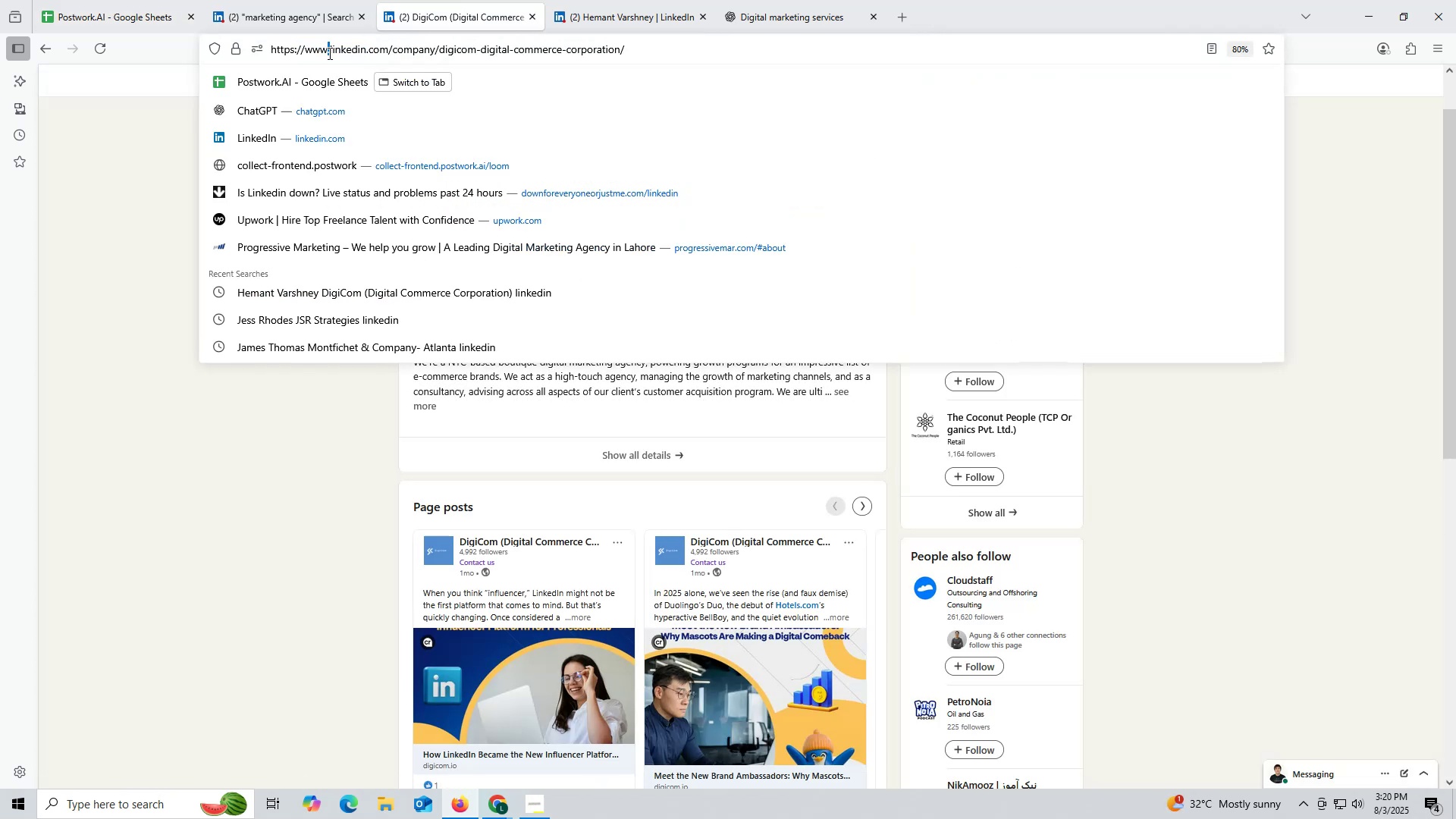 
triple_click([328, 53])
 